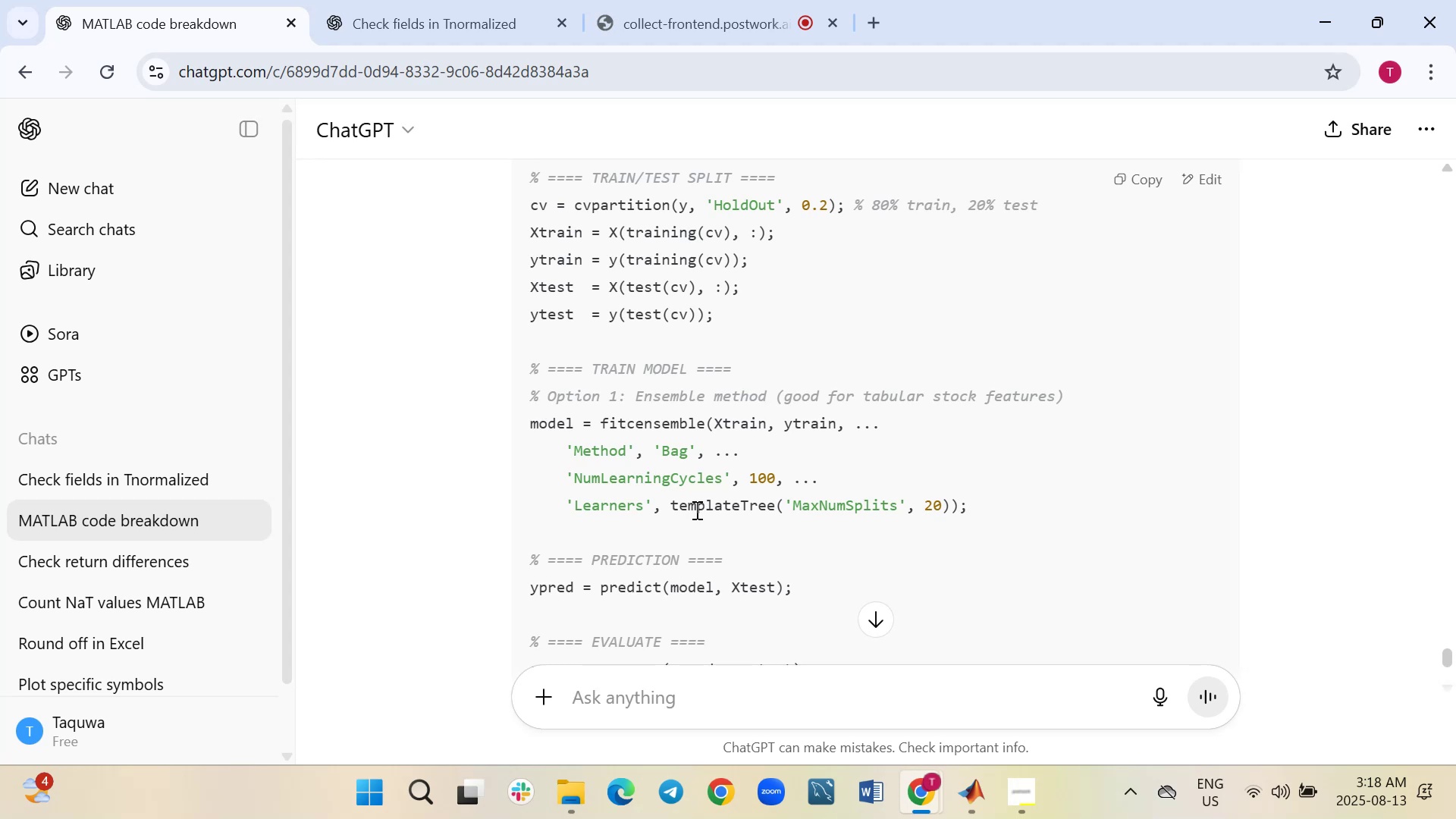 
scroll: coordinate [695, 510], scroll_direction: down, amount: 6.0
 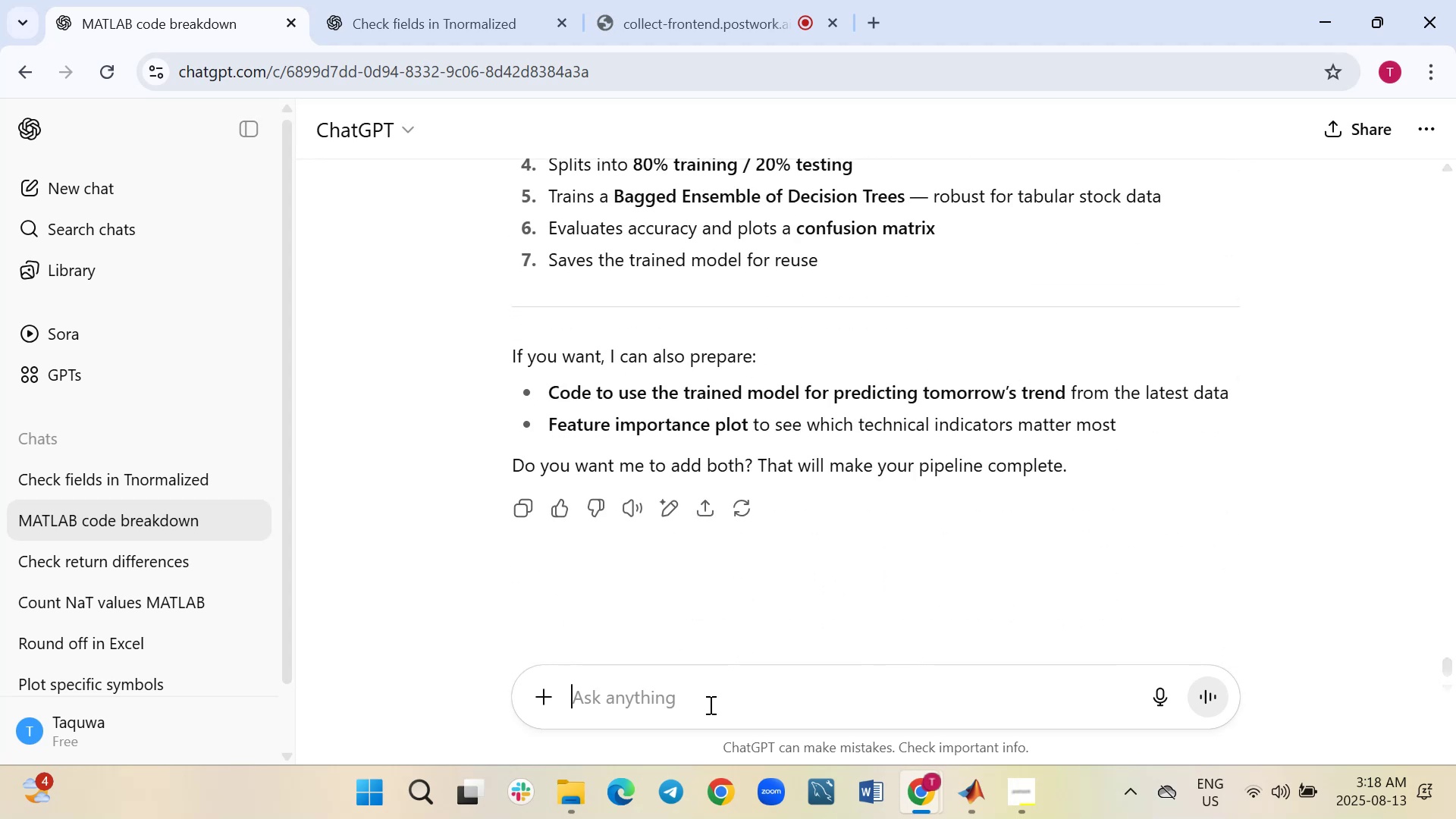 
left_click([708, 704])
 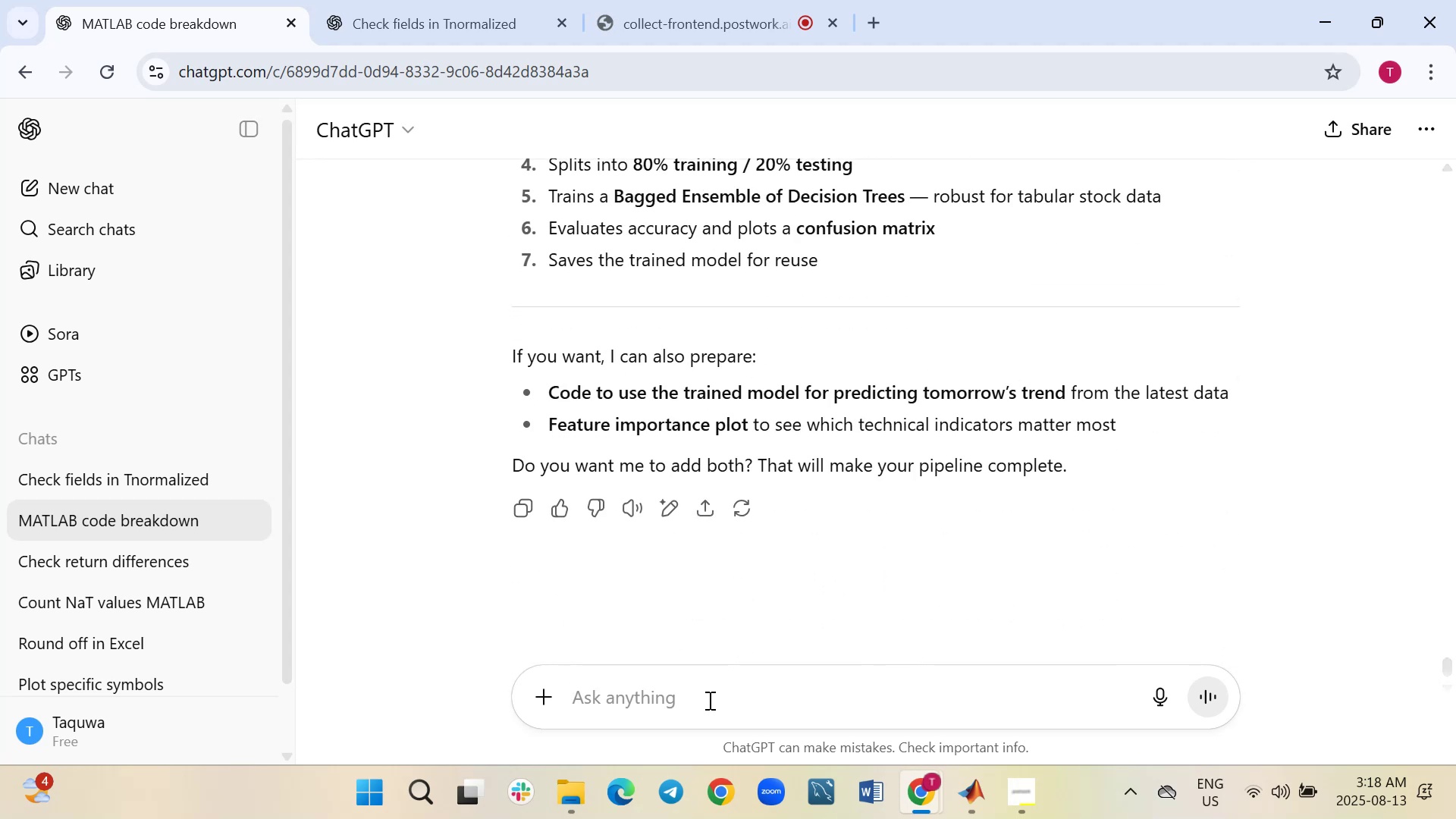 
type(Plot prediction trend or other plots for result analysis)
 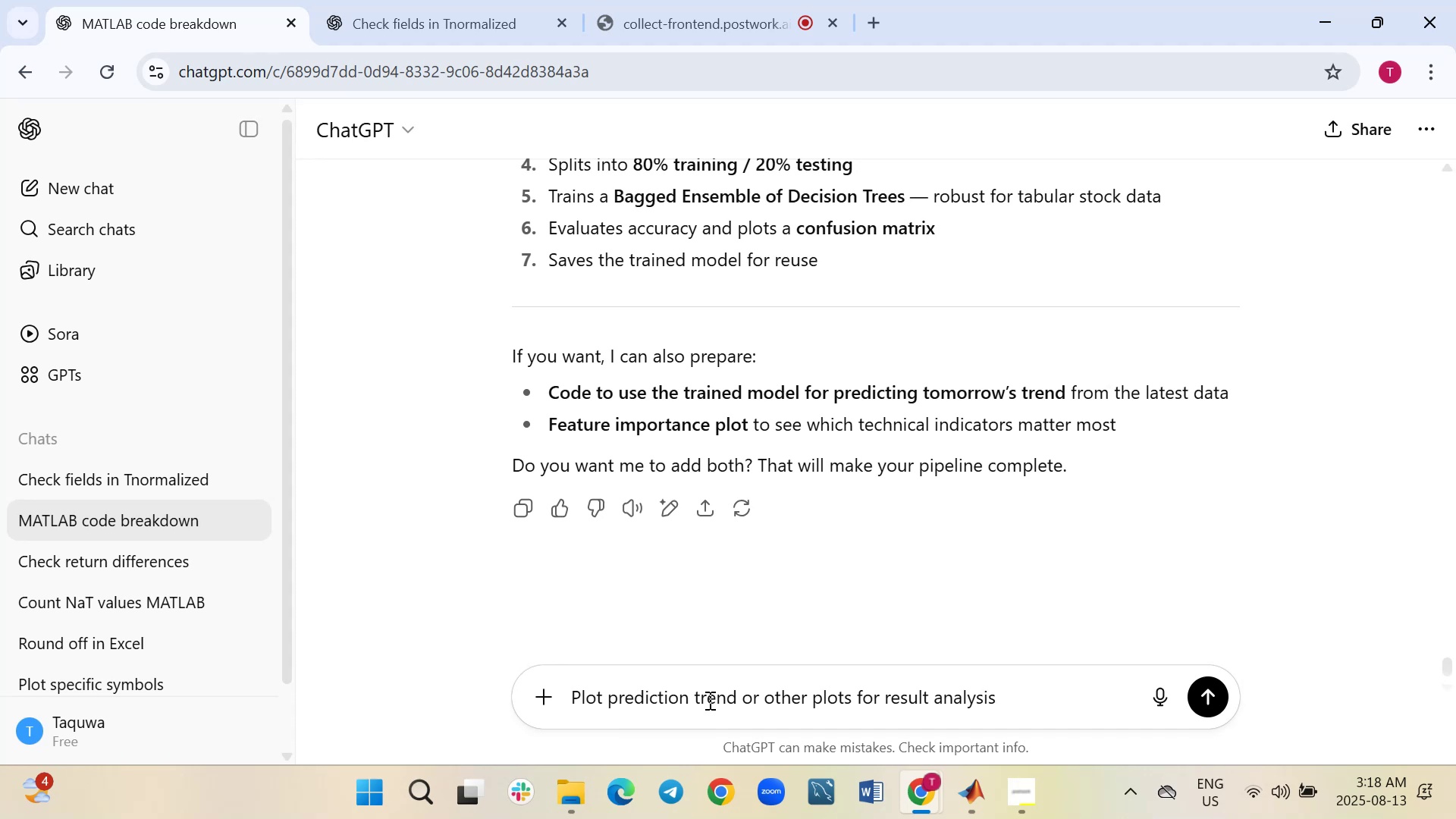 
key(Enter)
 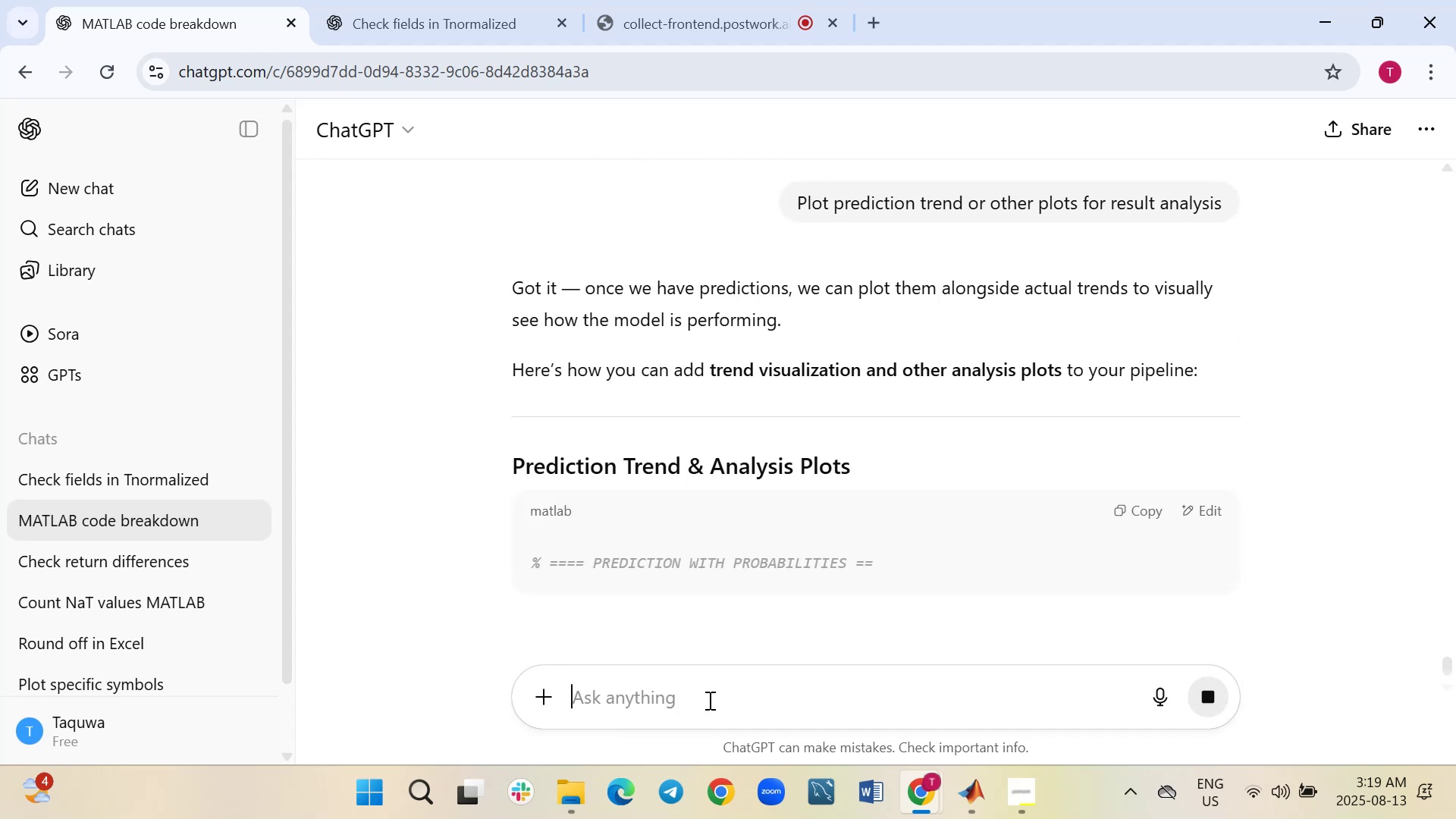 
wait(13.15)
 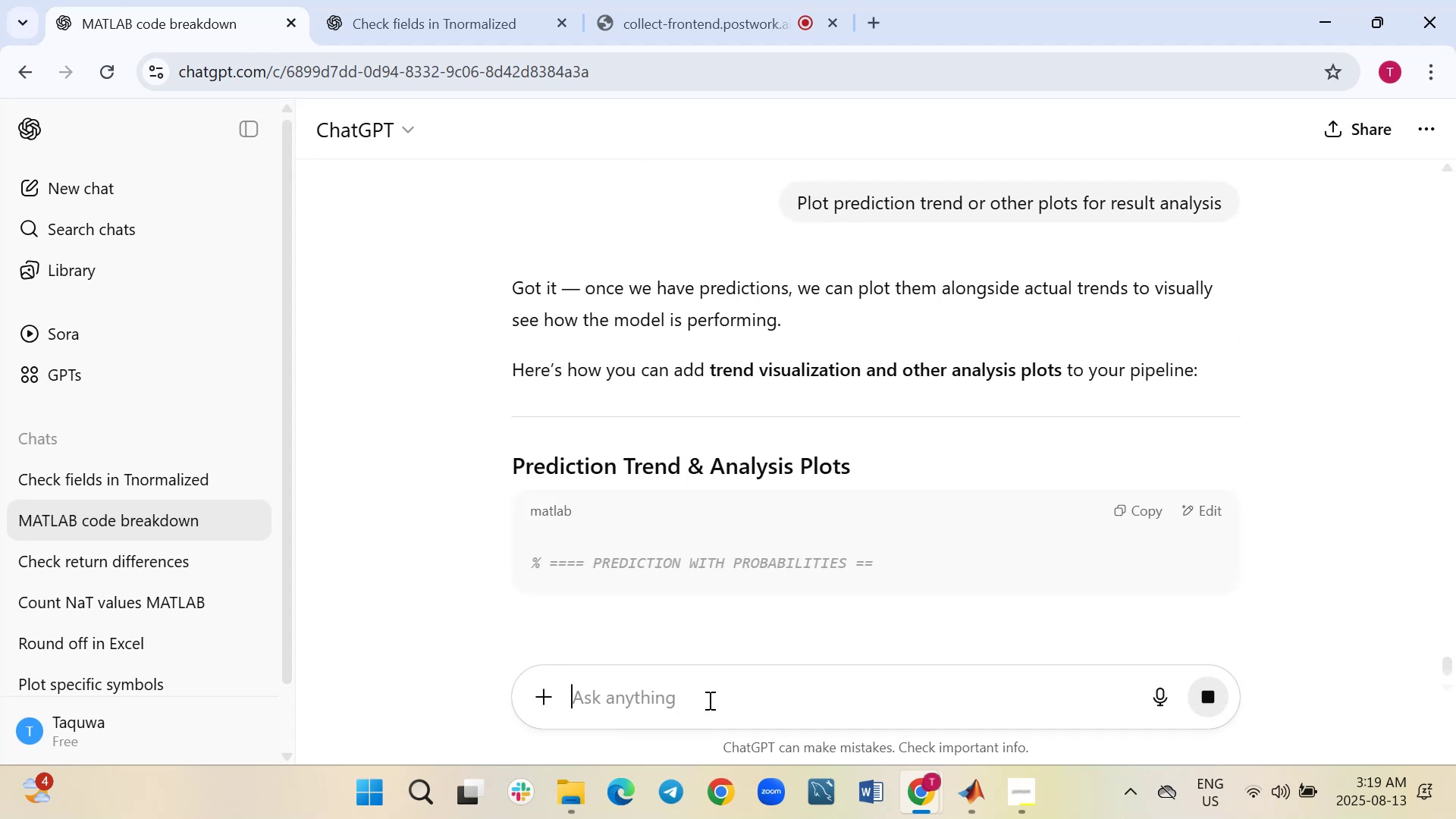 
scroll: coordinate [684, 546], scroll_direction: down, amount: 1.0
 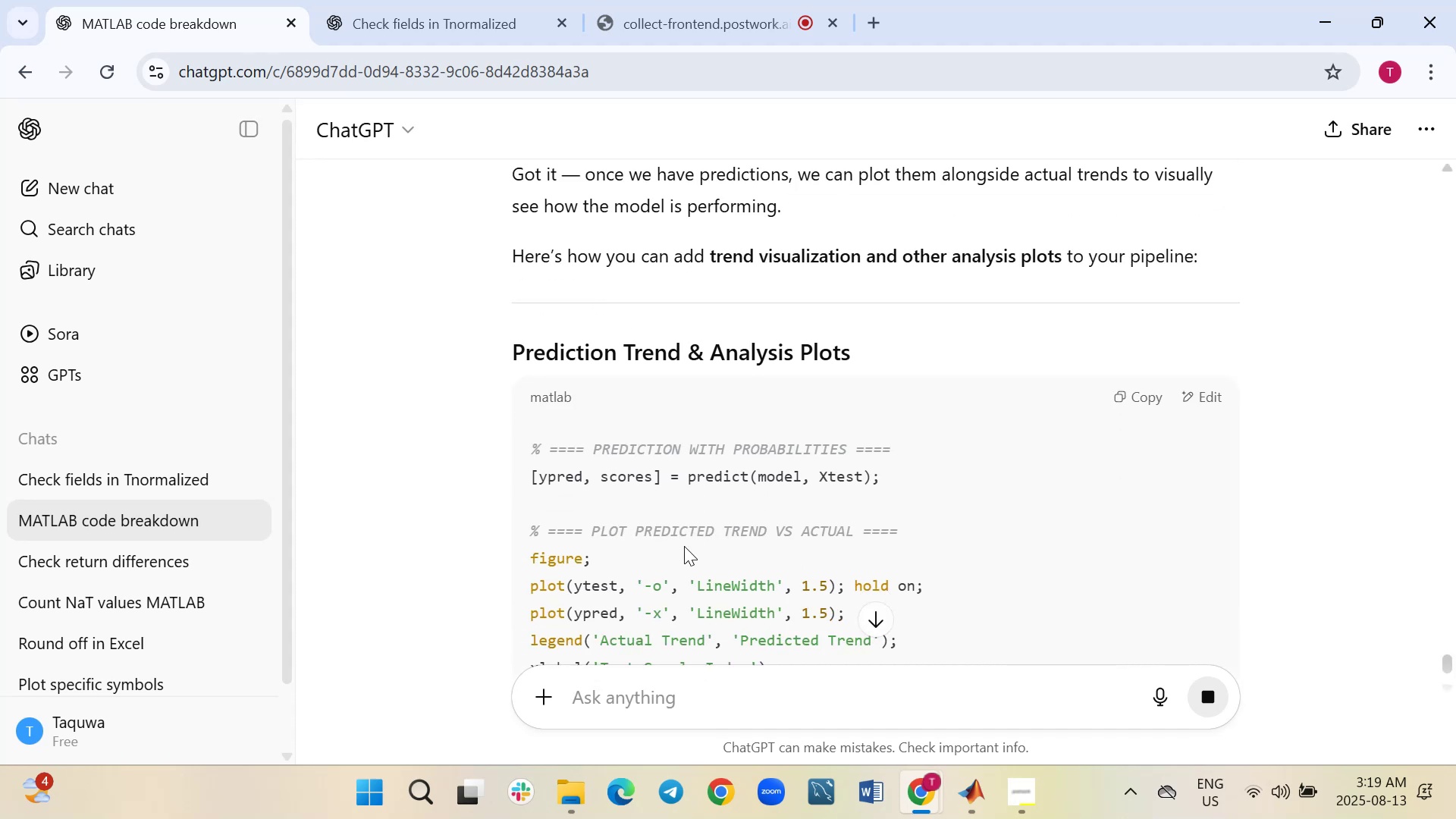 
wait(9.57)
 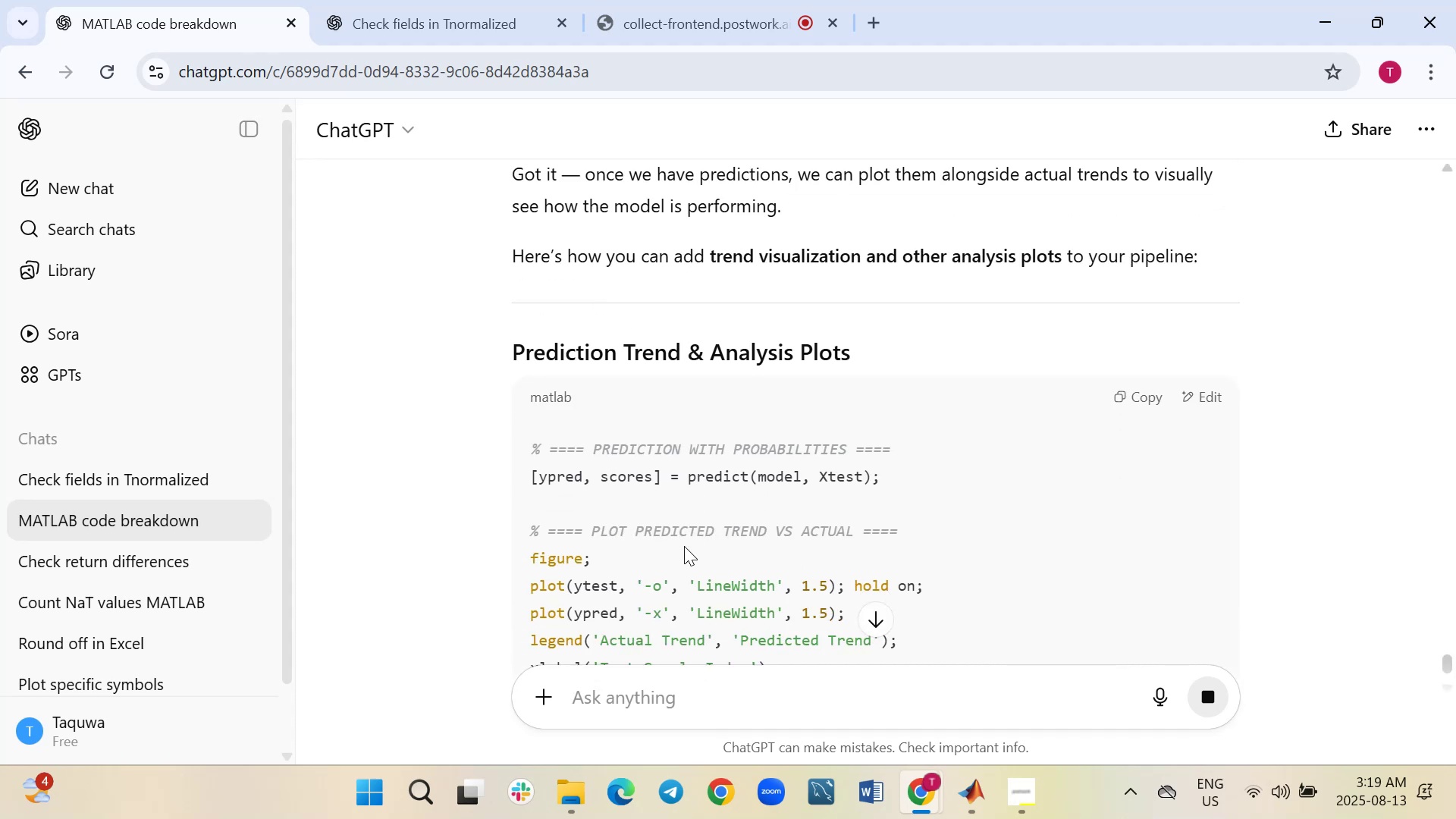 
scroll: coordinate [684, 546], scroll_direction: down, amount: 2.0
 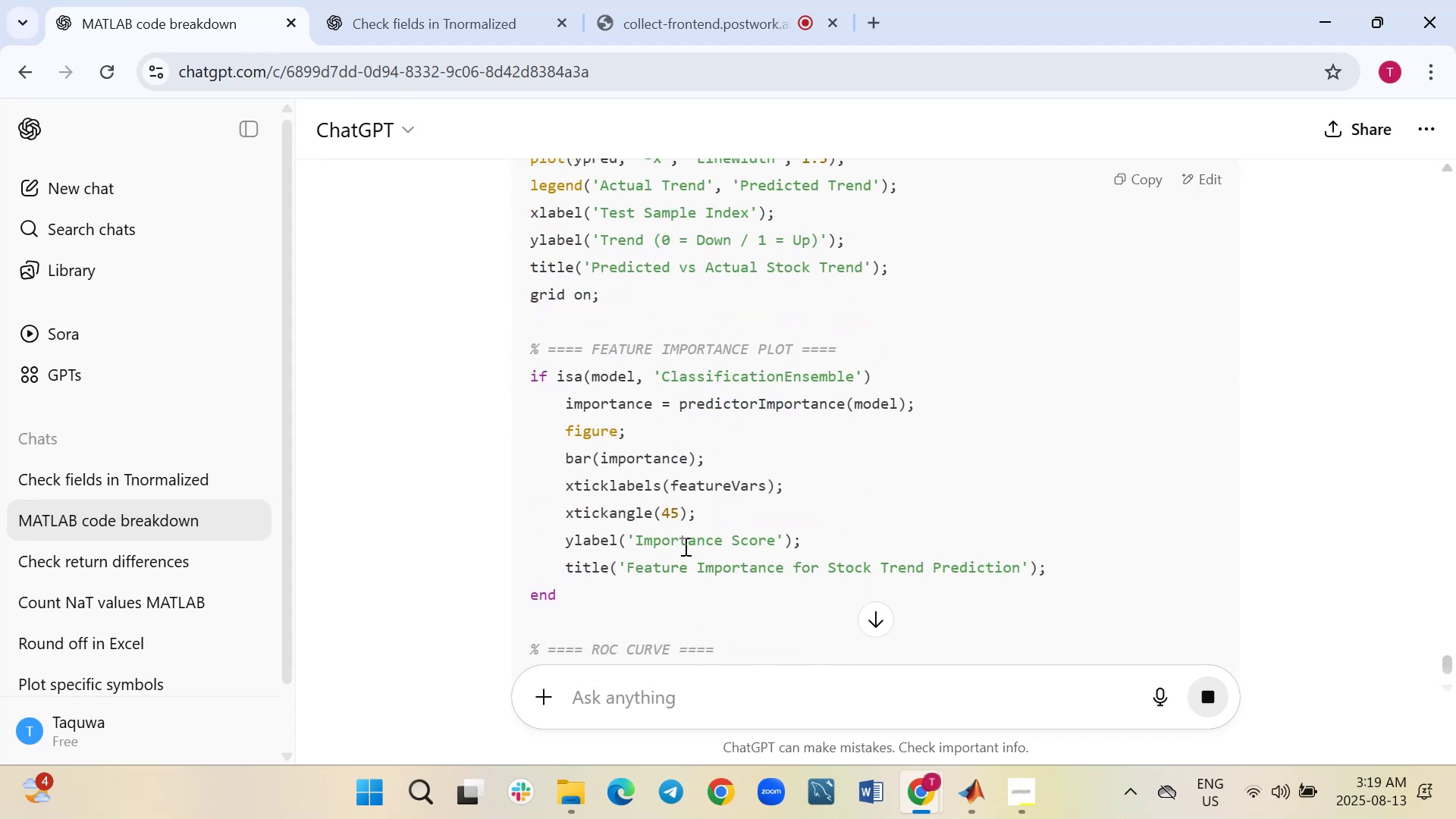 
scroll: coordinate [684, 546], scroll_direction: up, amount: 3.0
 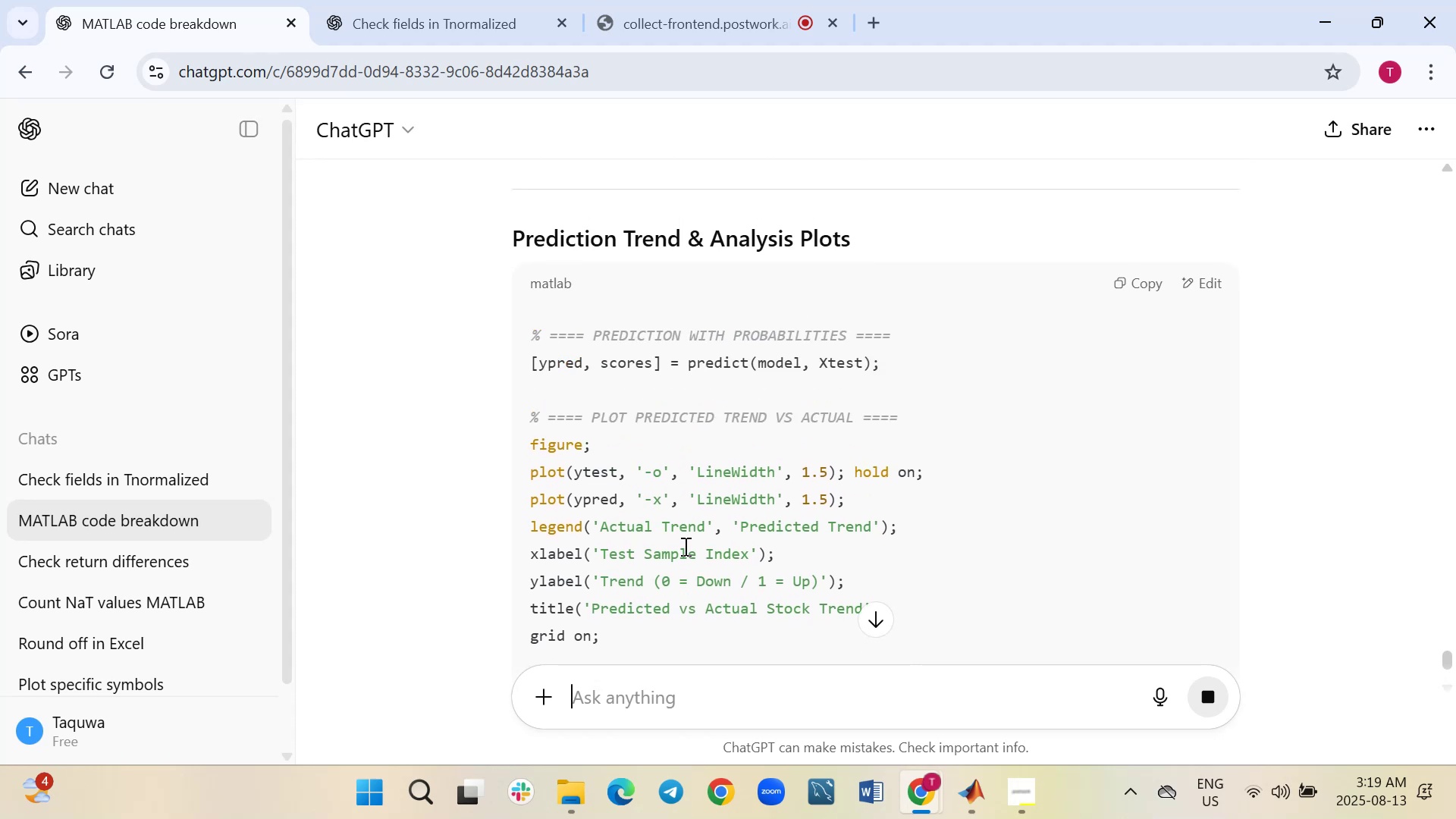 
scroll: coordinate [684, 546], scroll_direction: down, amount: 7.0
 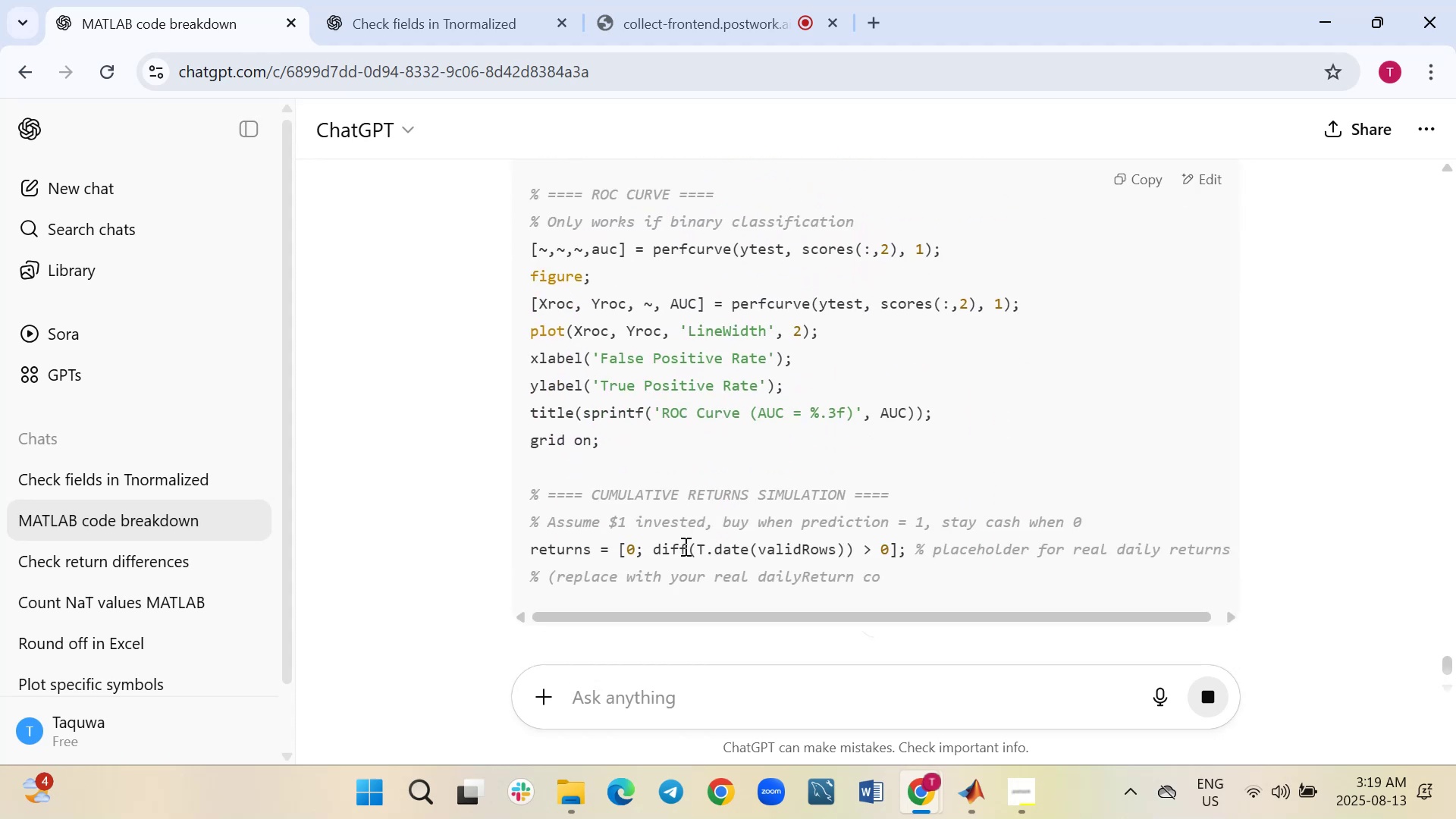 
scroll: coordinate [684, 546], scroll_direction: up, amount: 7.0
 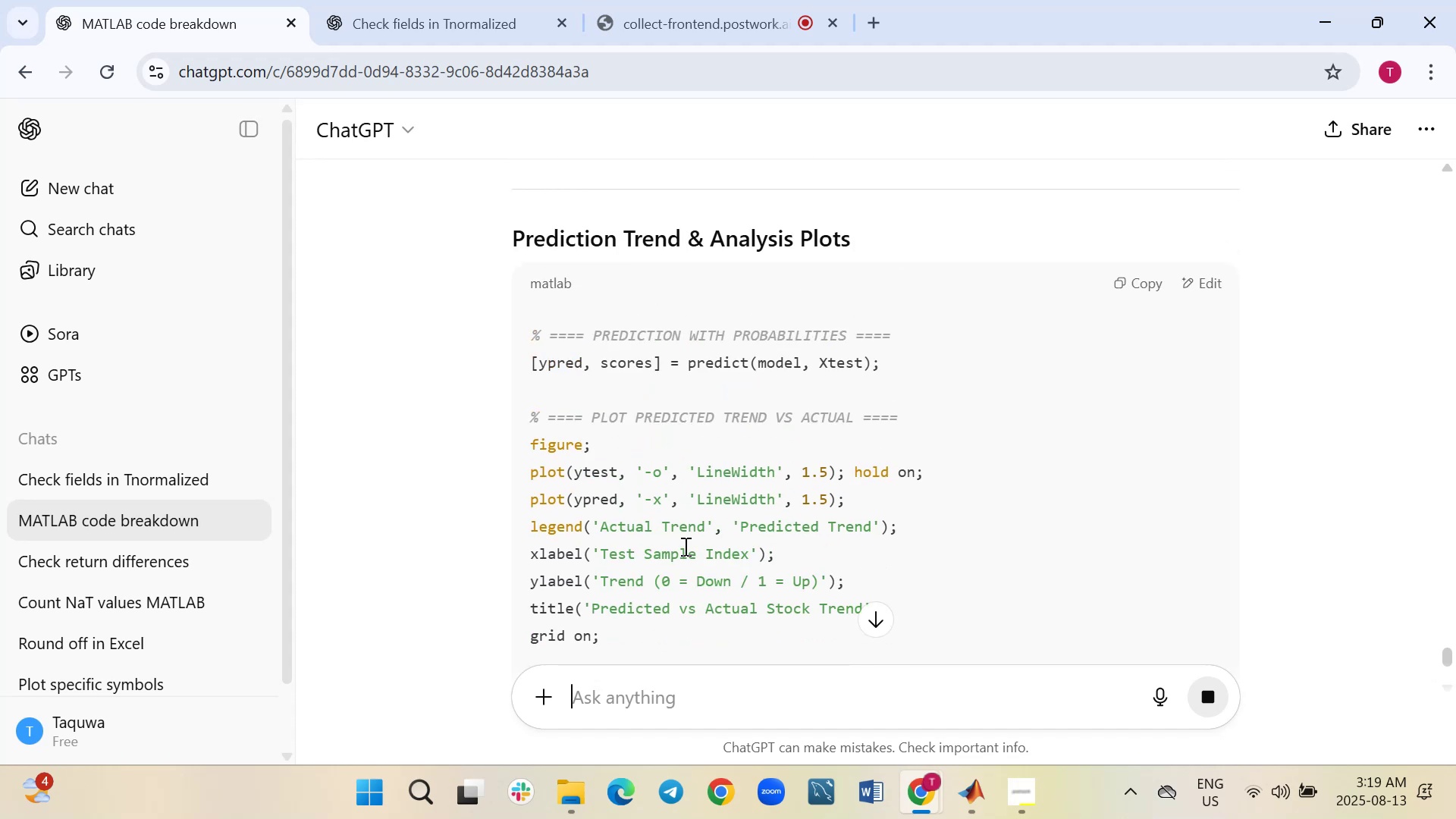 
wait(10.23)
 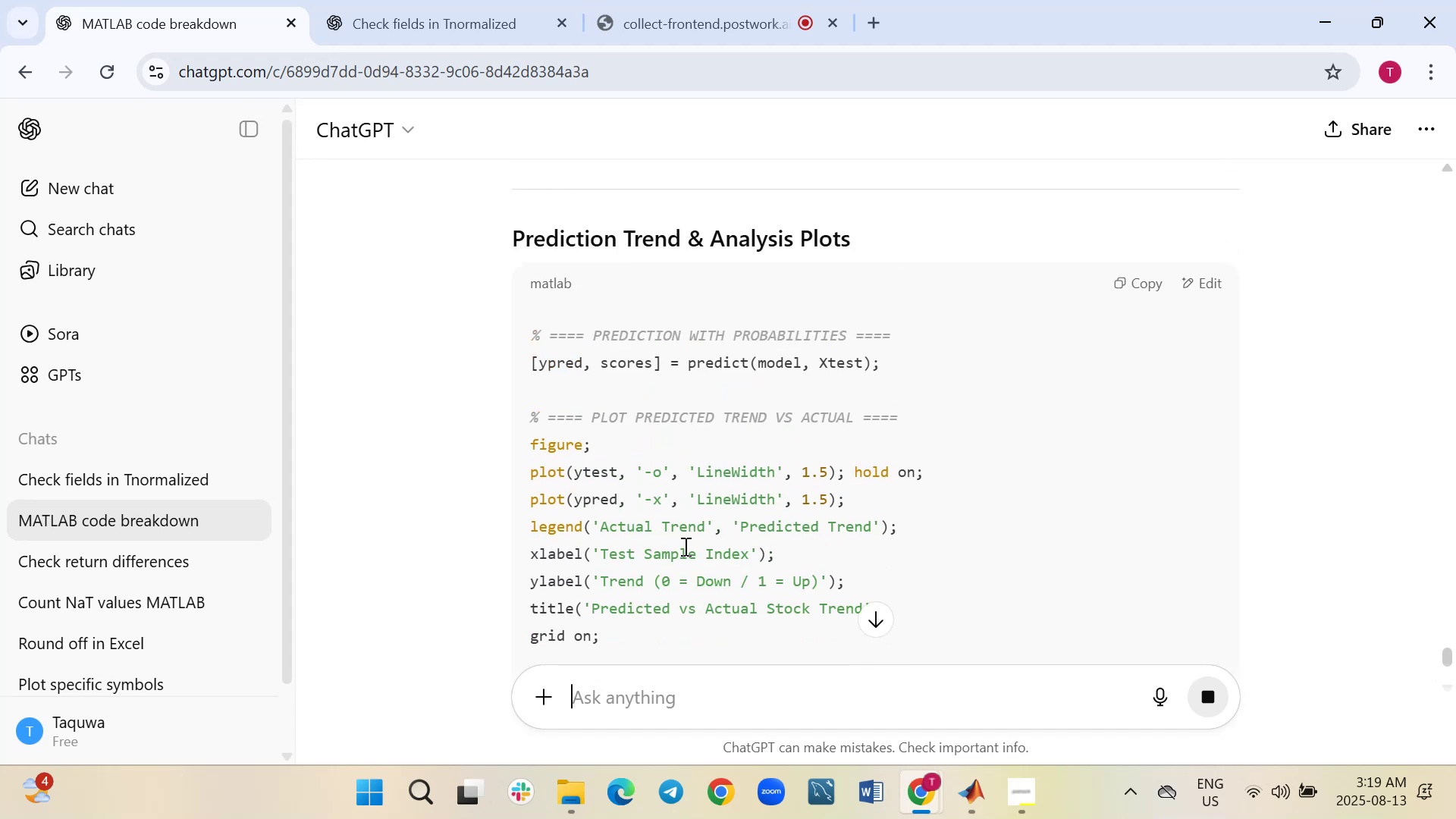 
scroll: coordinate [684, 546], scroll_direction: down, amount: 2.0
 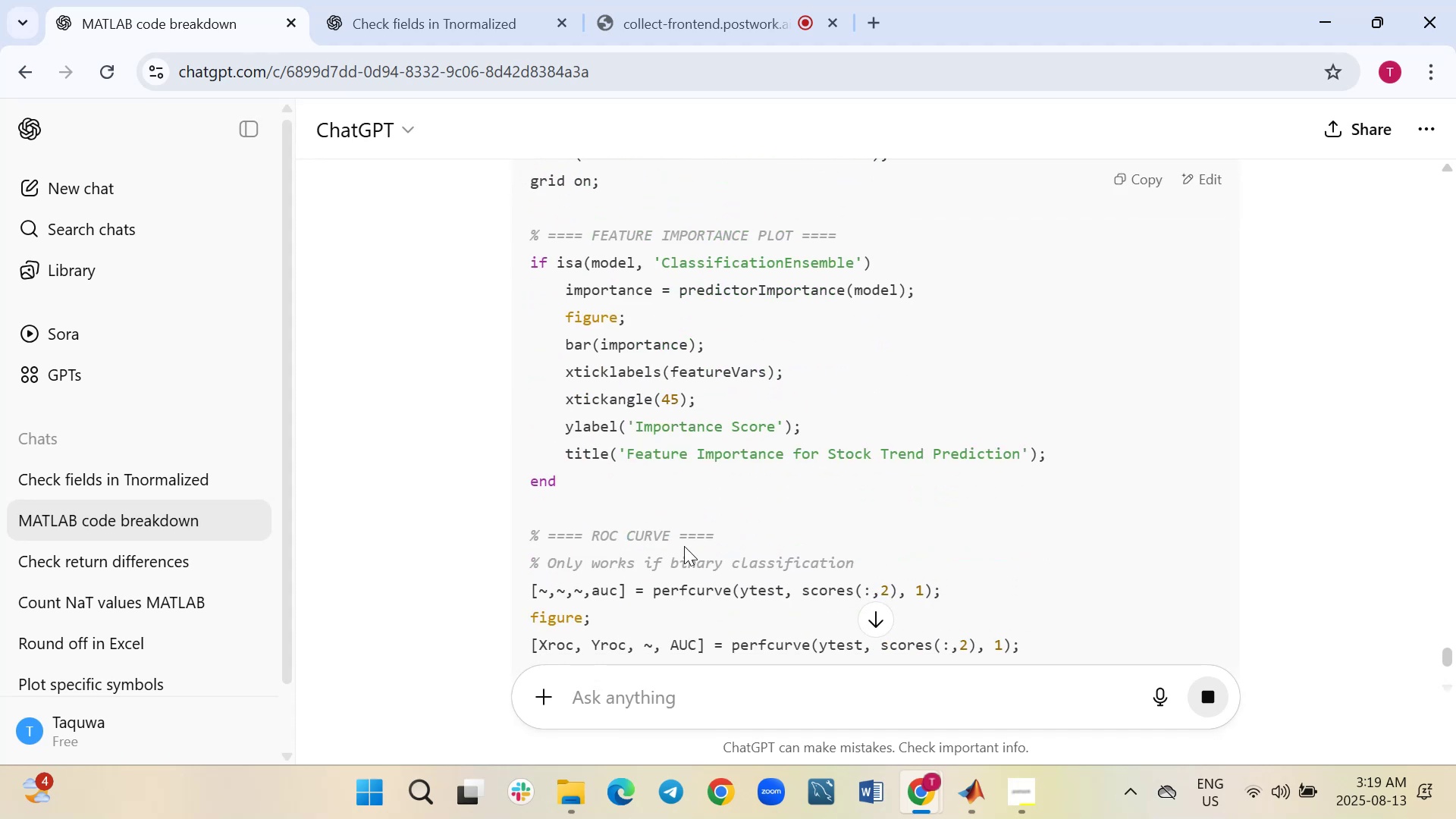 
wait(7.79)
 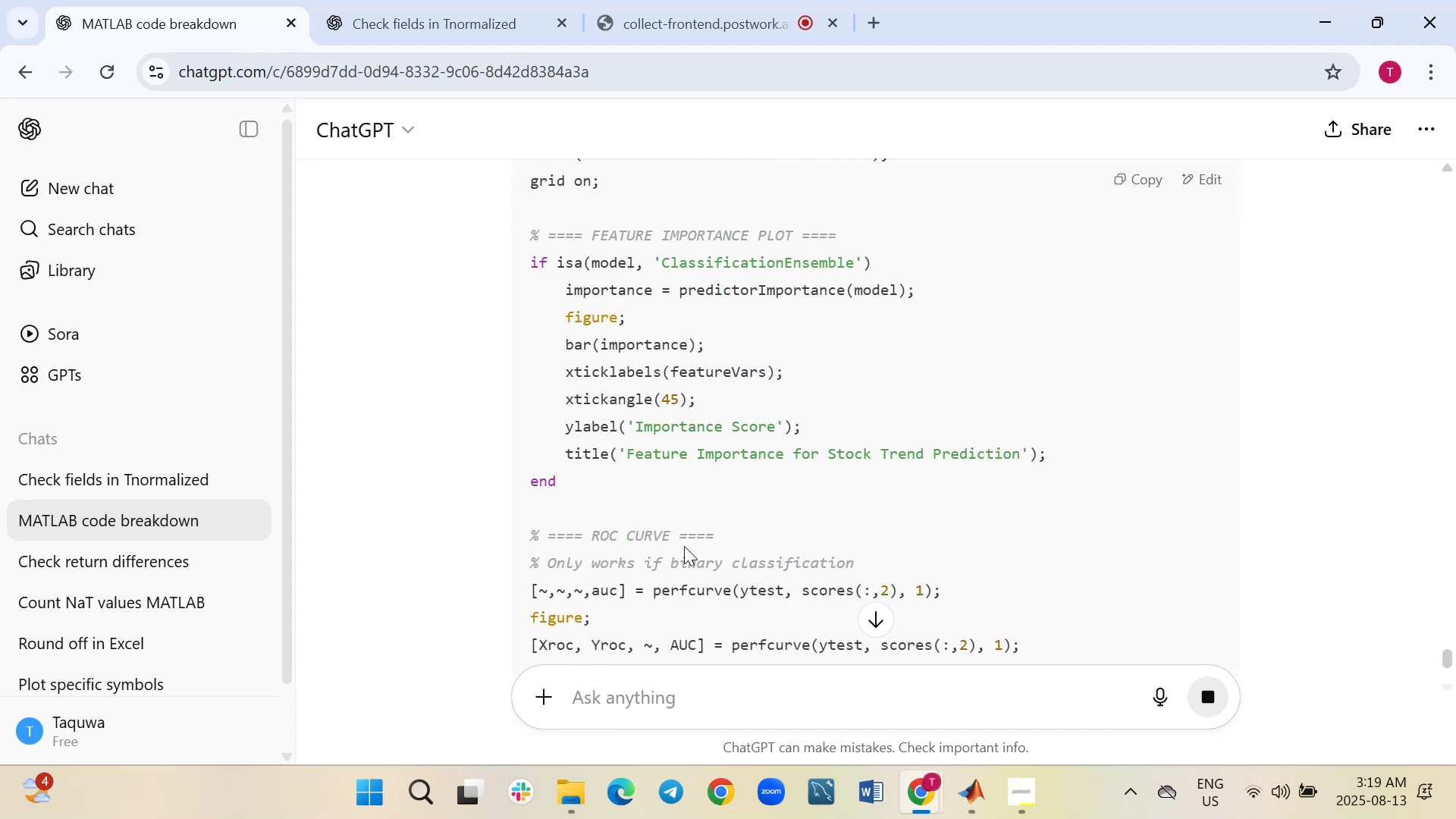 
scroll: coordinate [684, 546], scroll_direction: down, amount: 3.0
 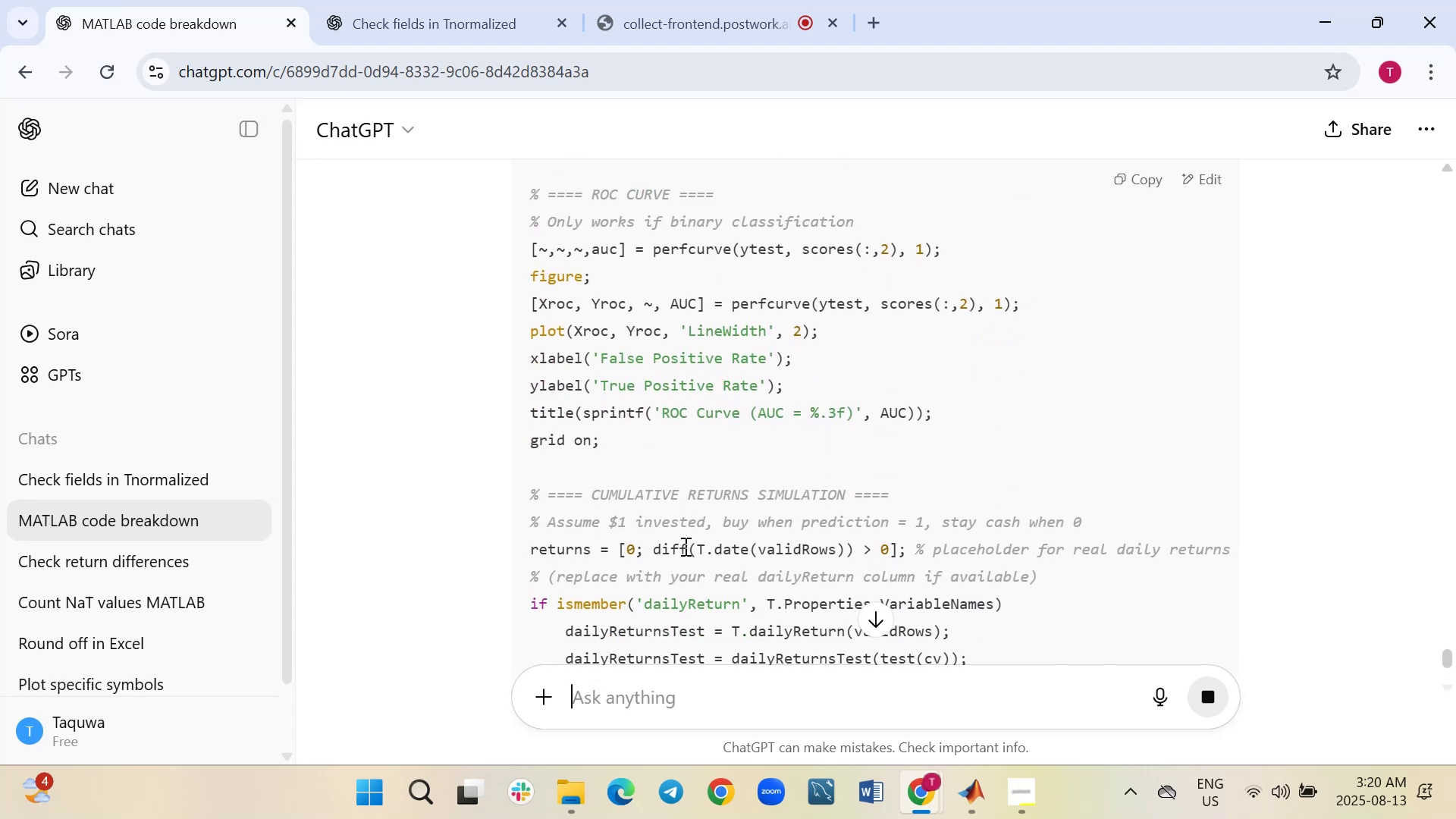 
wait(6.9)
 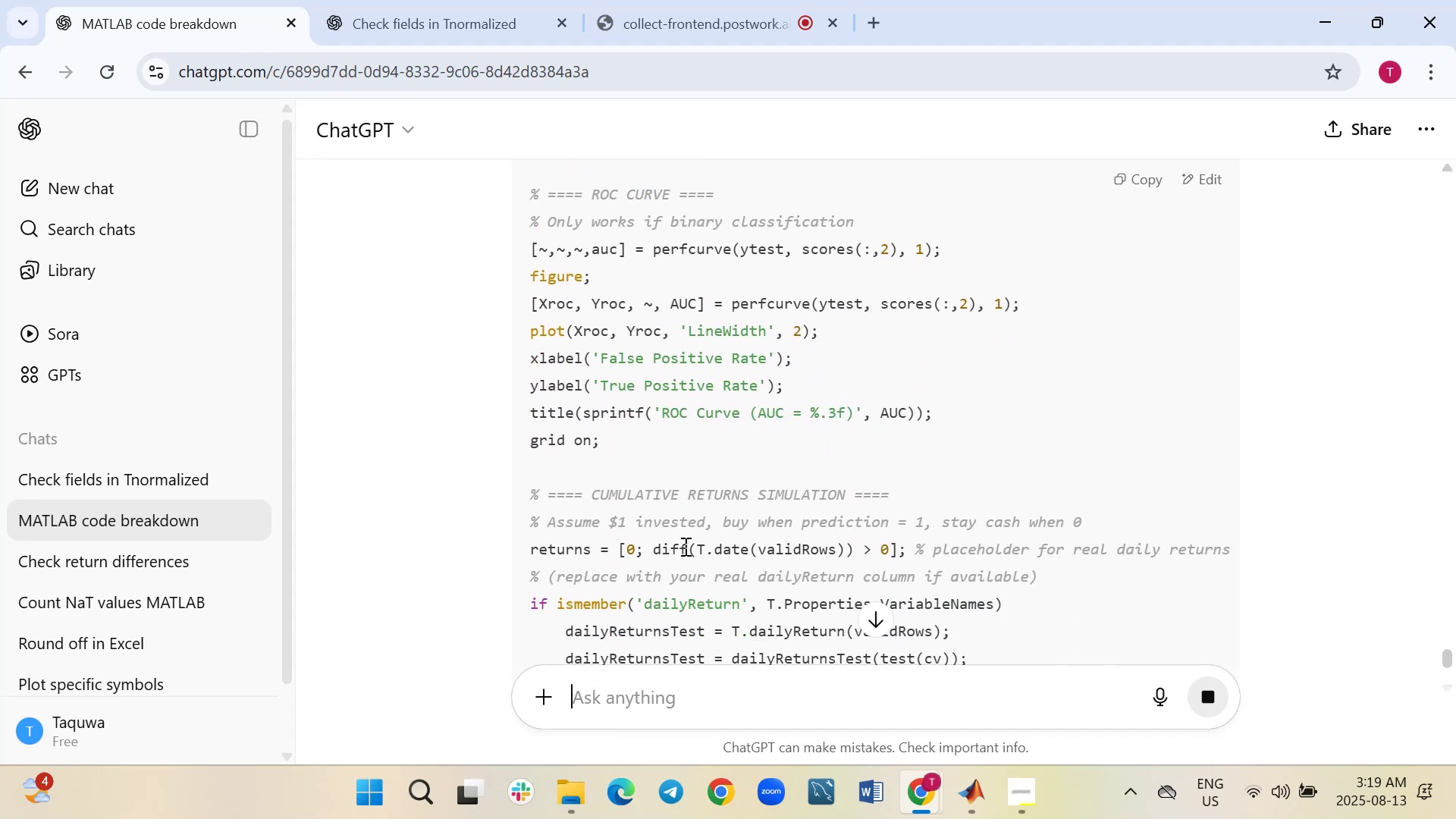 
scroll: coordinate [684, 546], scroll_direction: down, amount: 1.0
 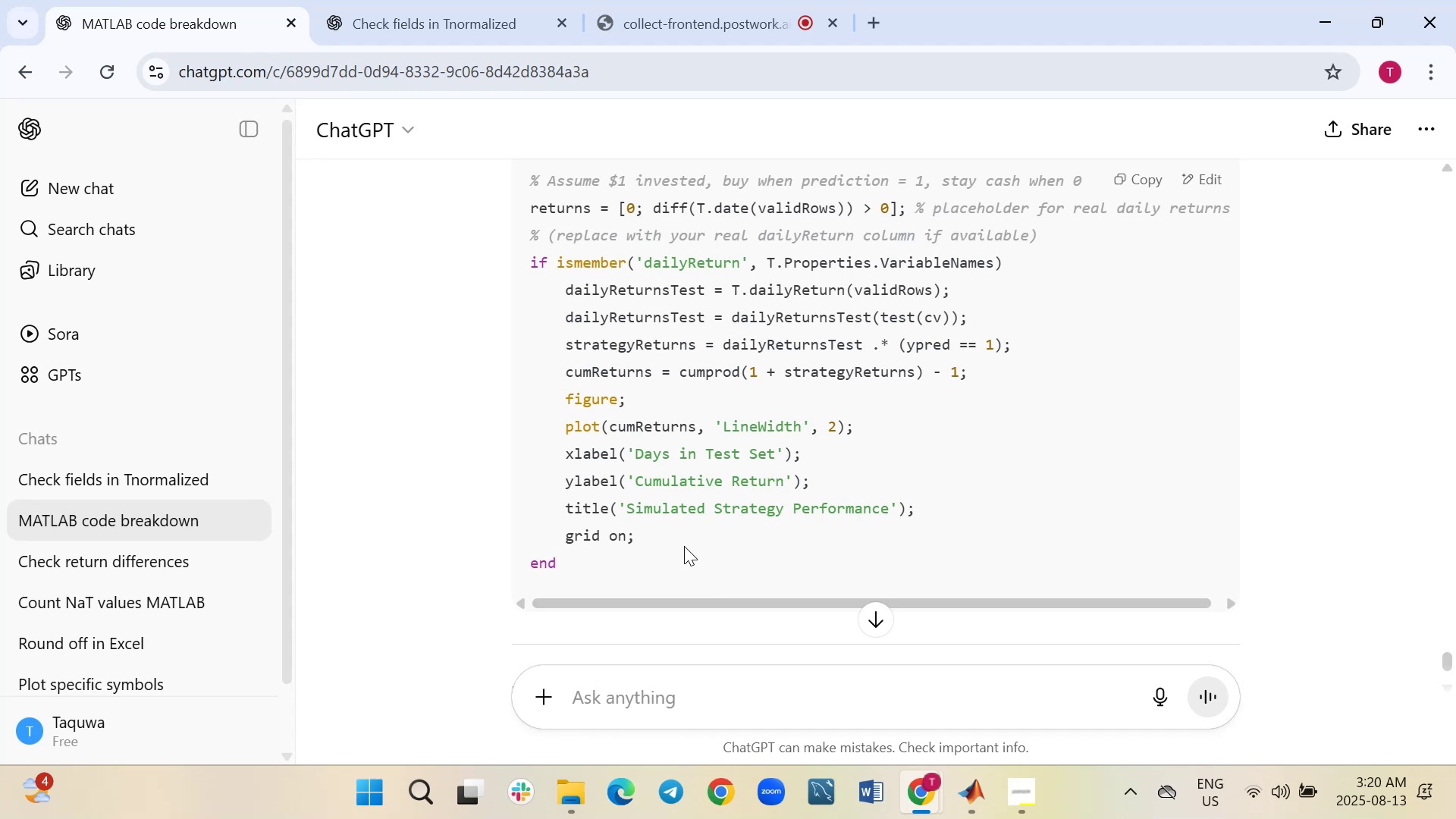 
wait(20.49)
 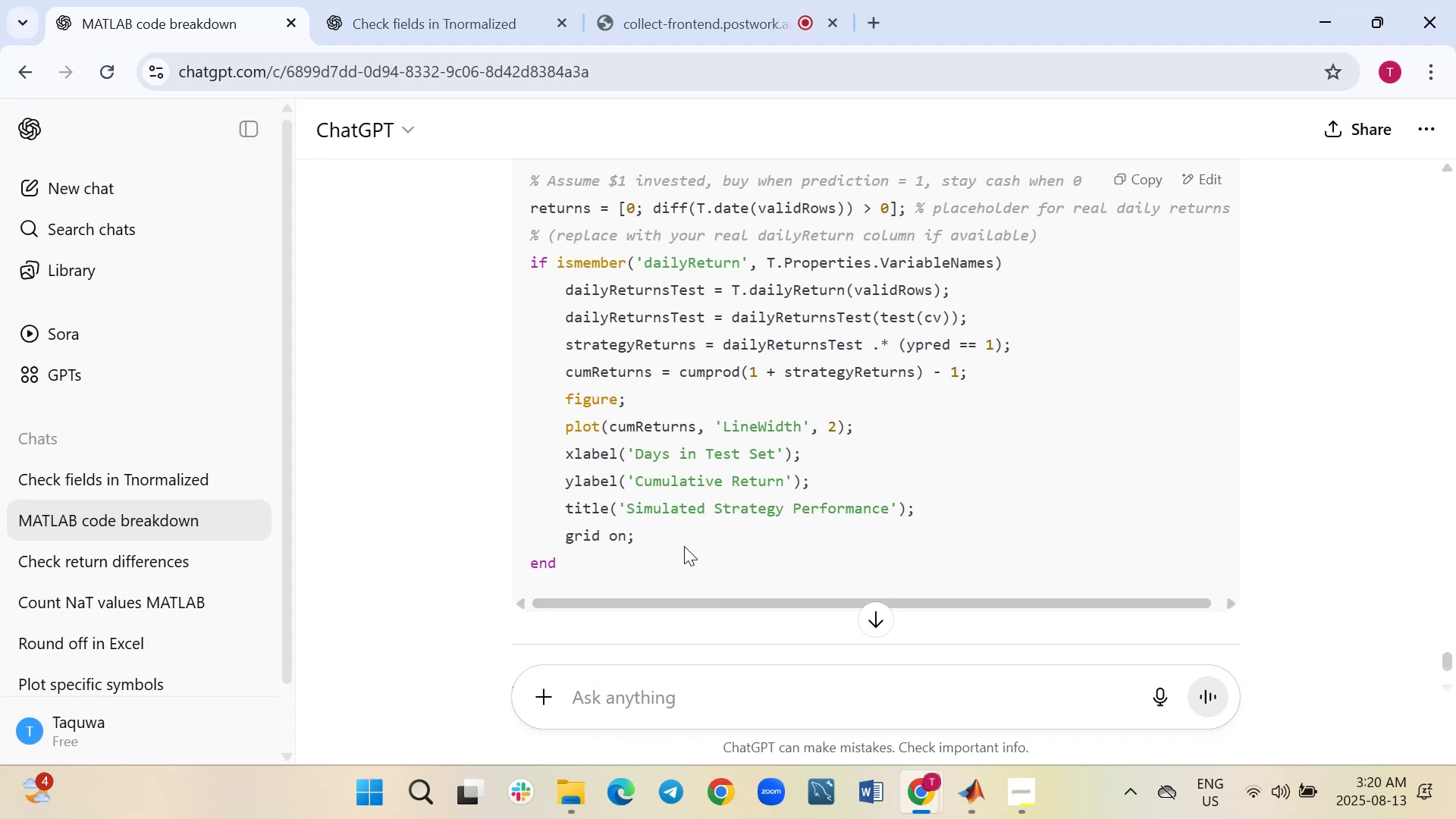 
left_click([940, 413])
 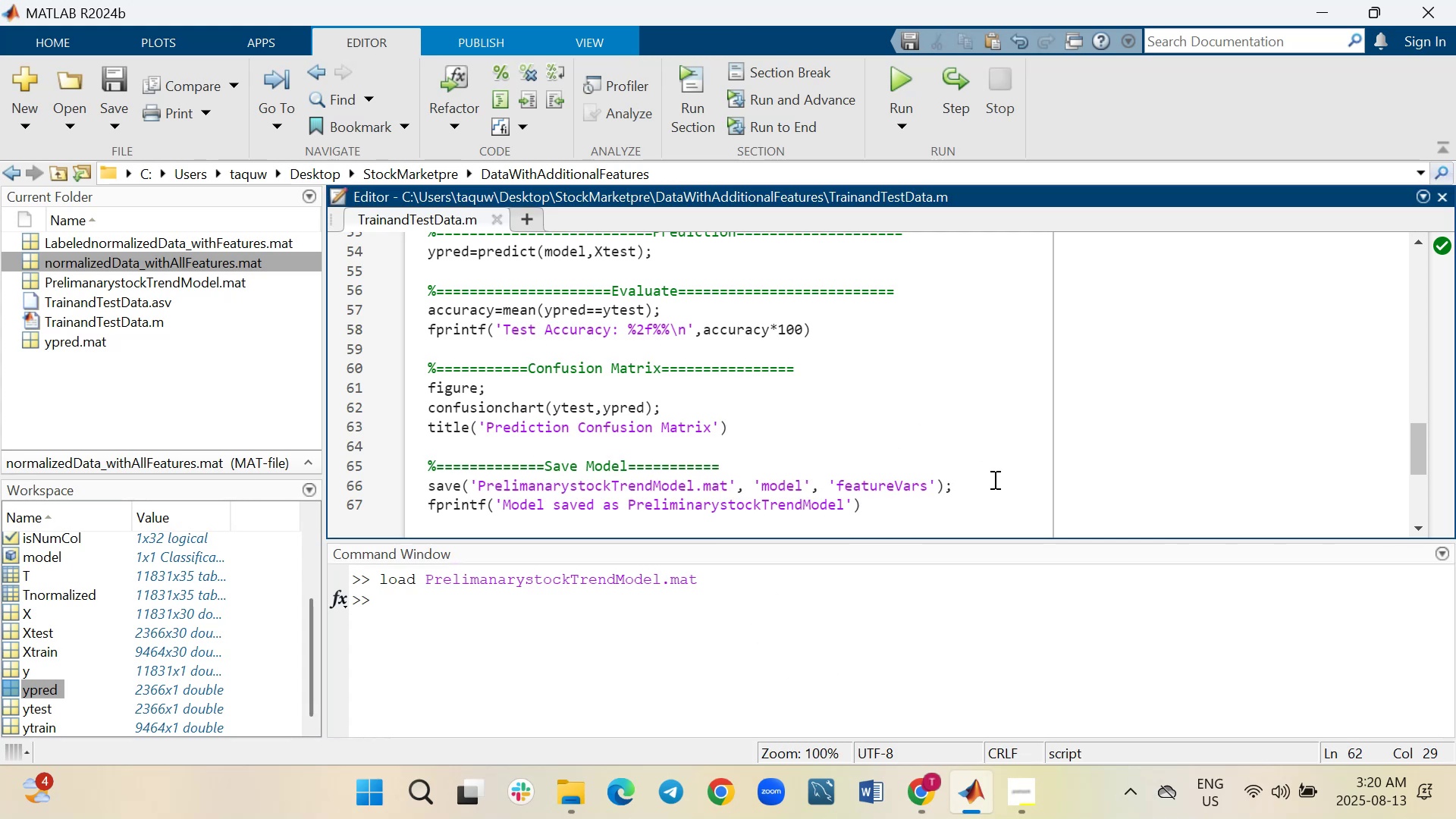 
scroll: coordinate [993, 479], scroll_direction: down, amount: 1.0
 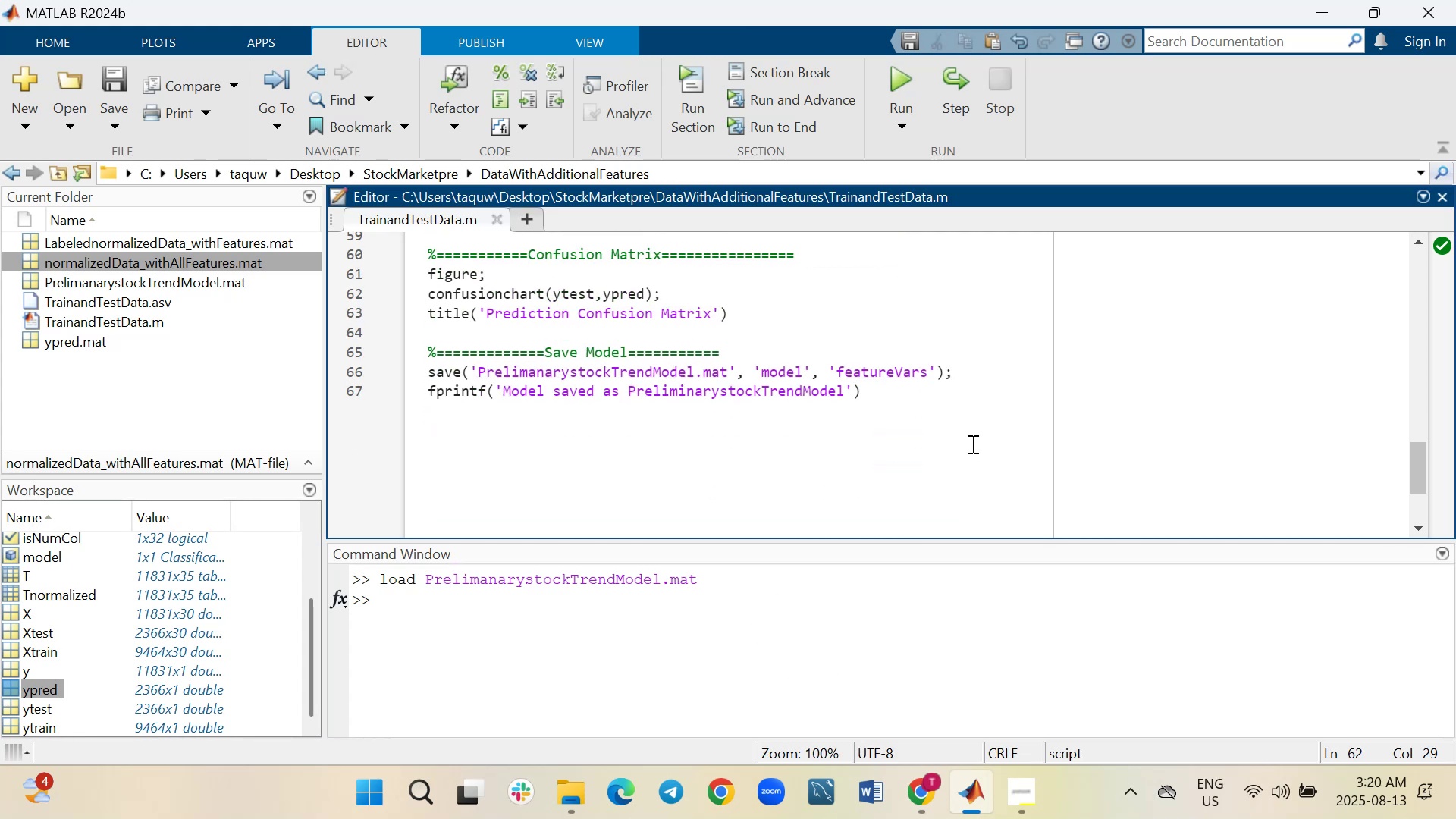 
left_click([971, 441])
 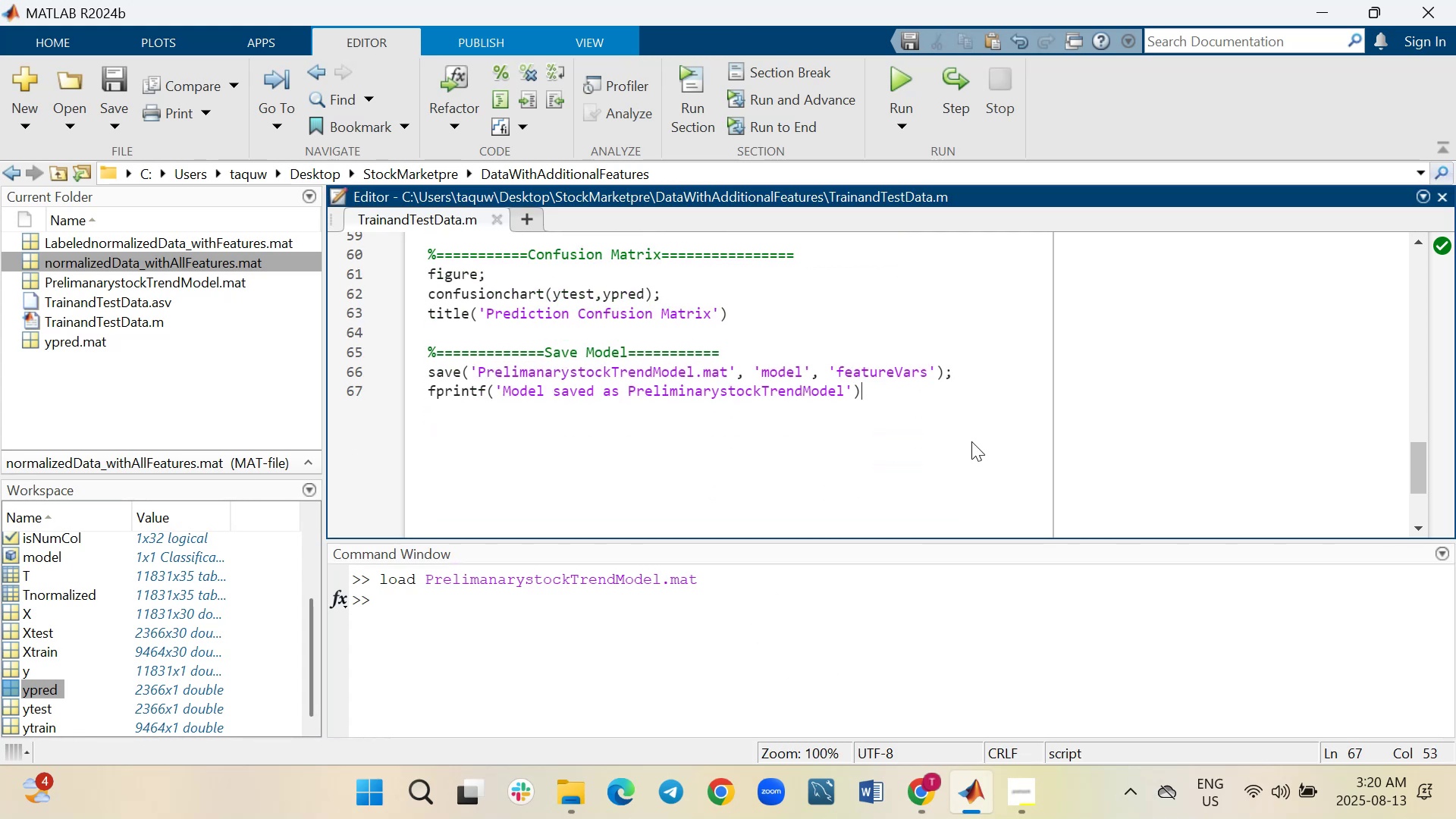 
key(Shift+Enter)
 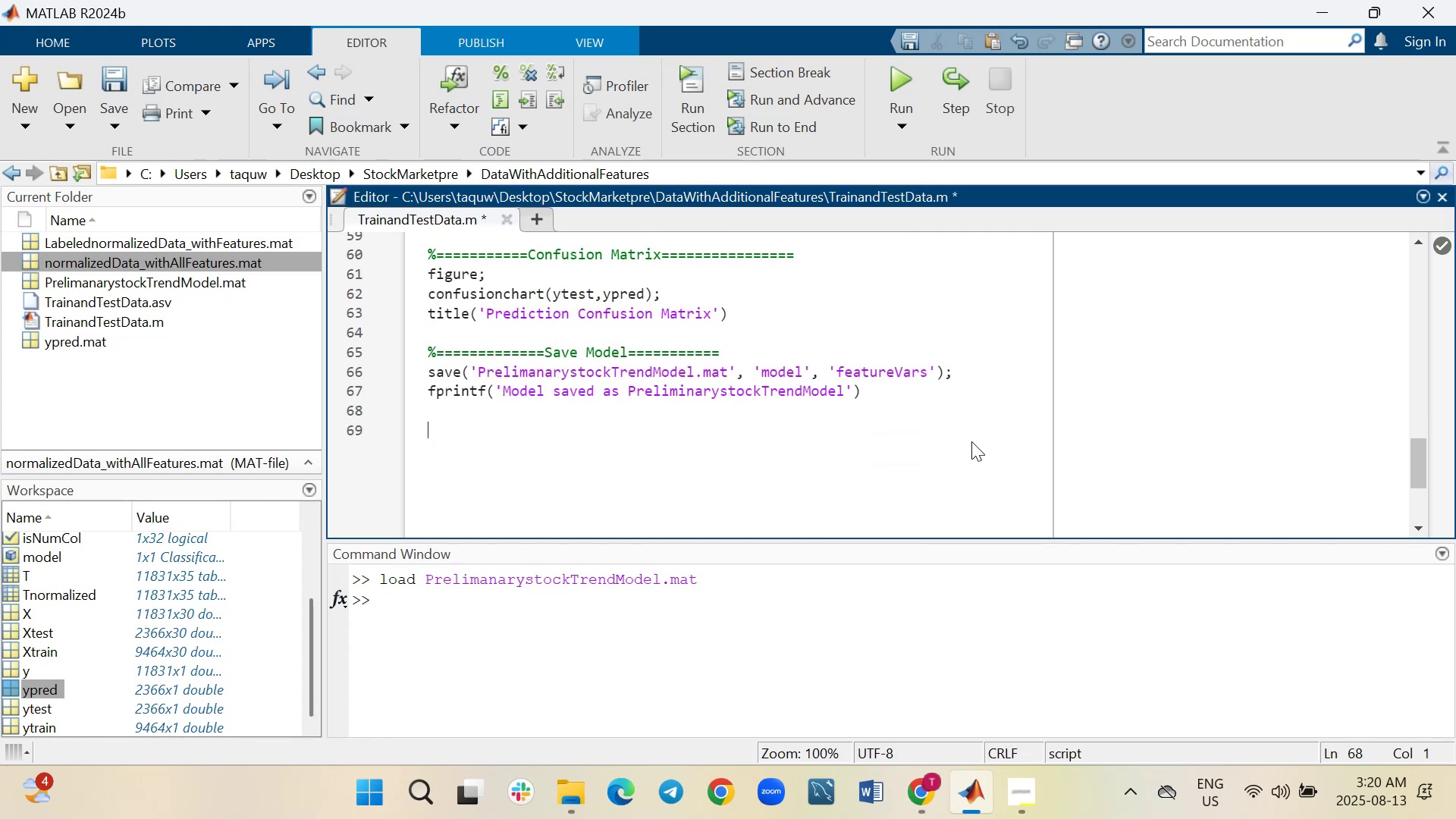 
key(Shift+Enter)
 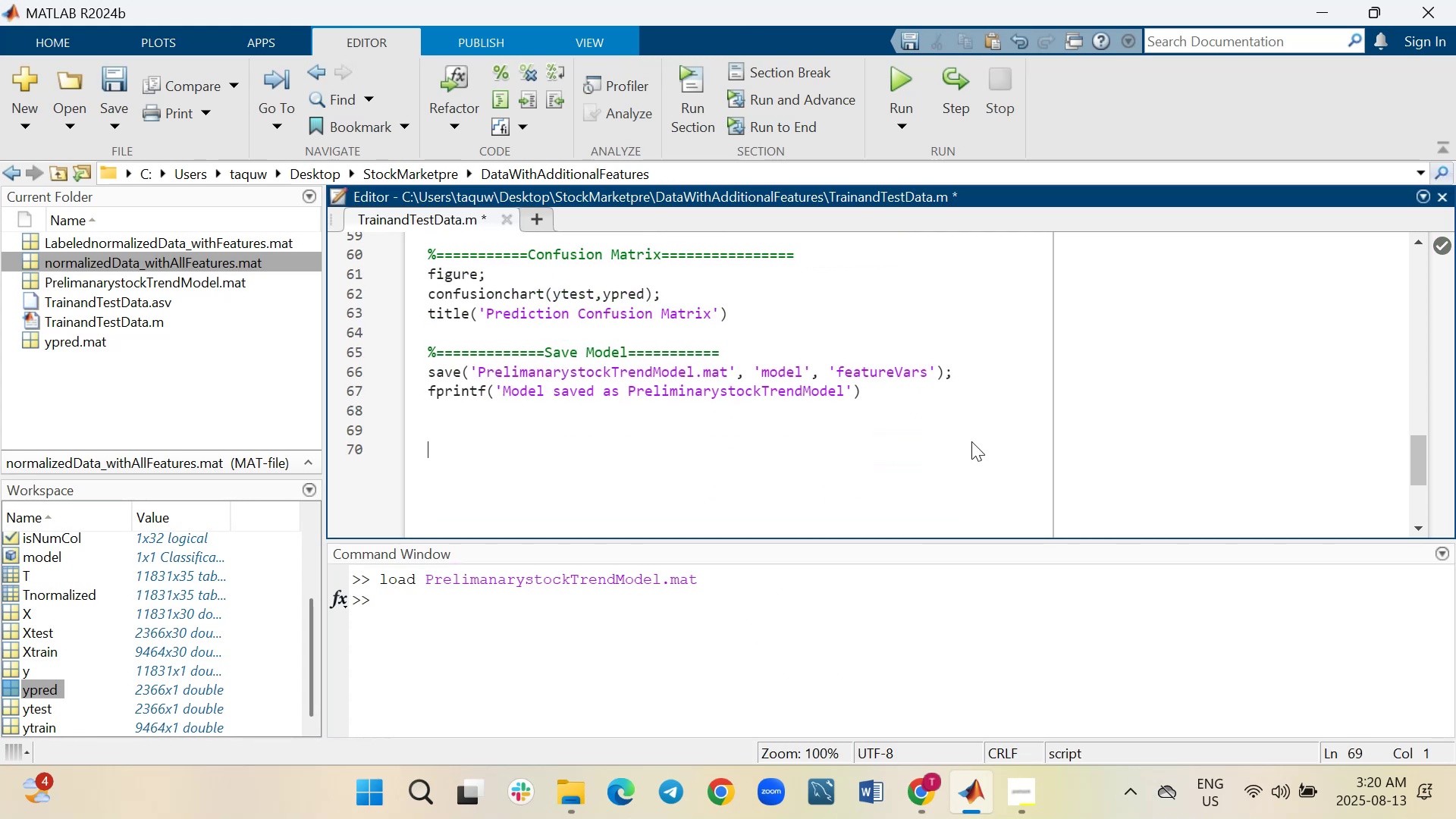 
key(Shift+Enter)
 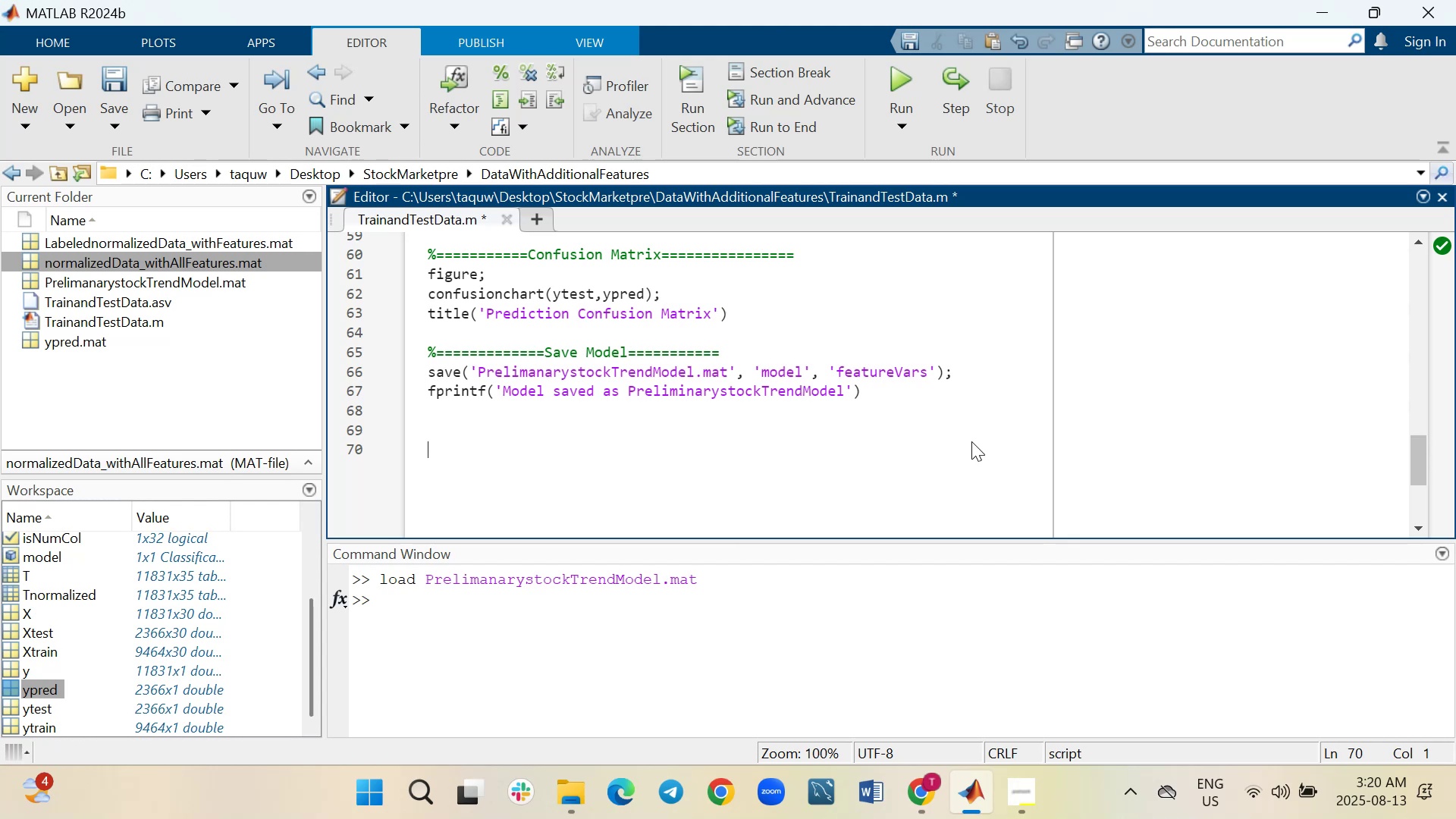 
wait(11.83)
 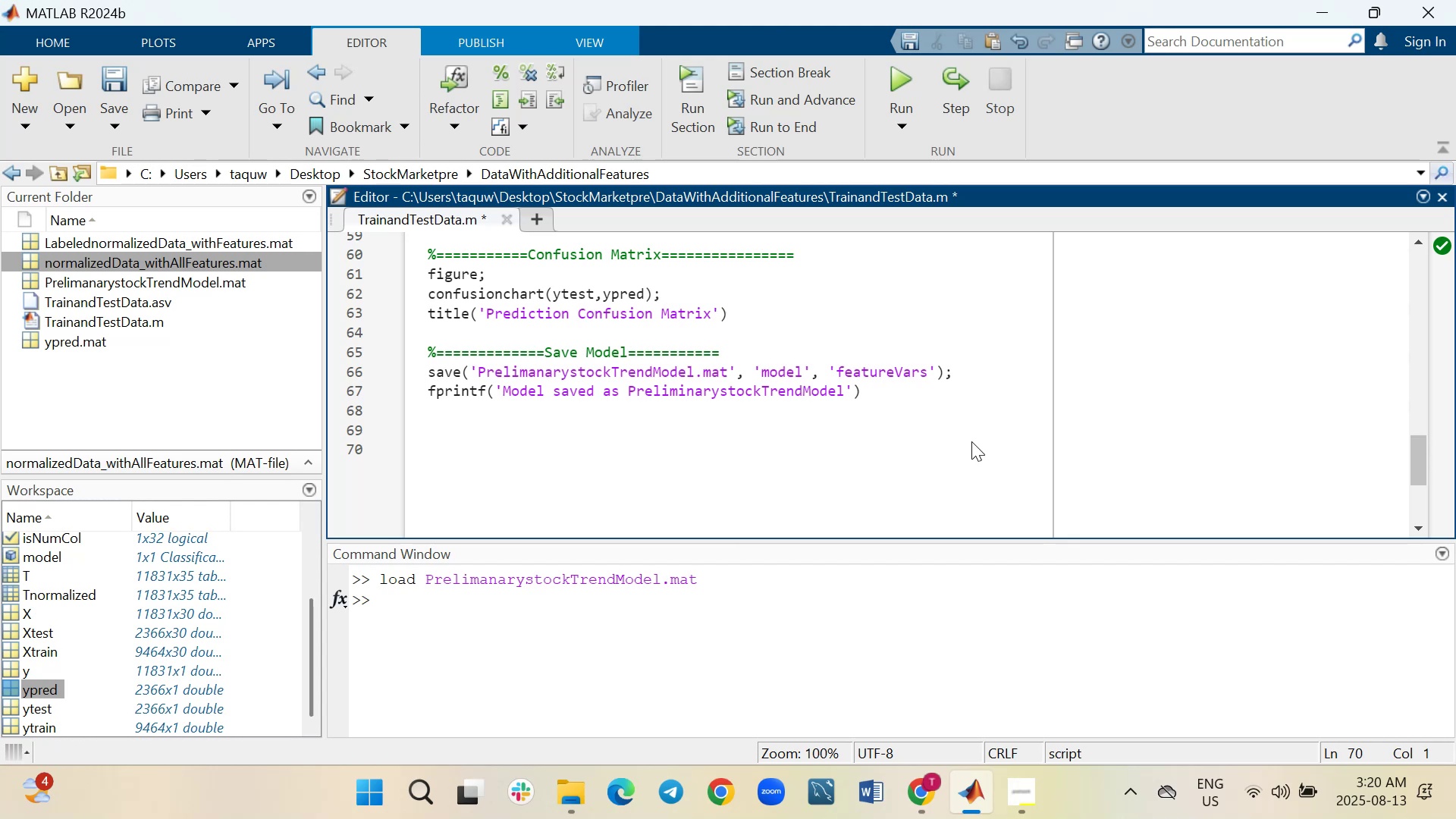 
type(%Prediction Model analysis)
 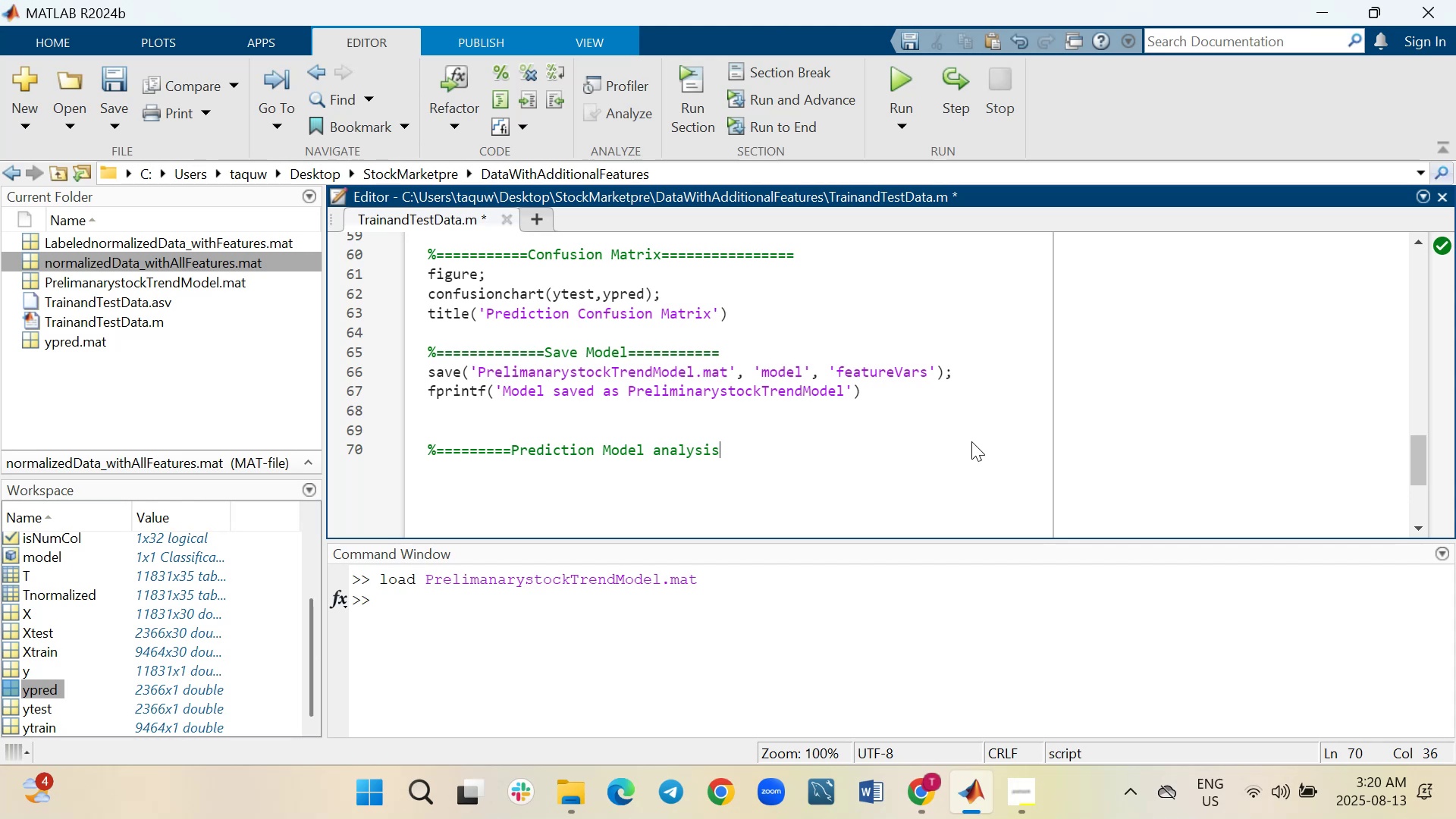 
hold_key(key=Equal, duration=0.7)
 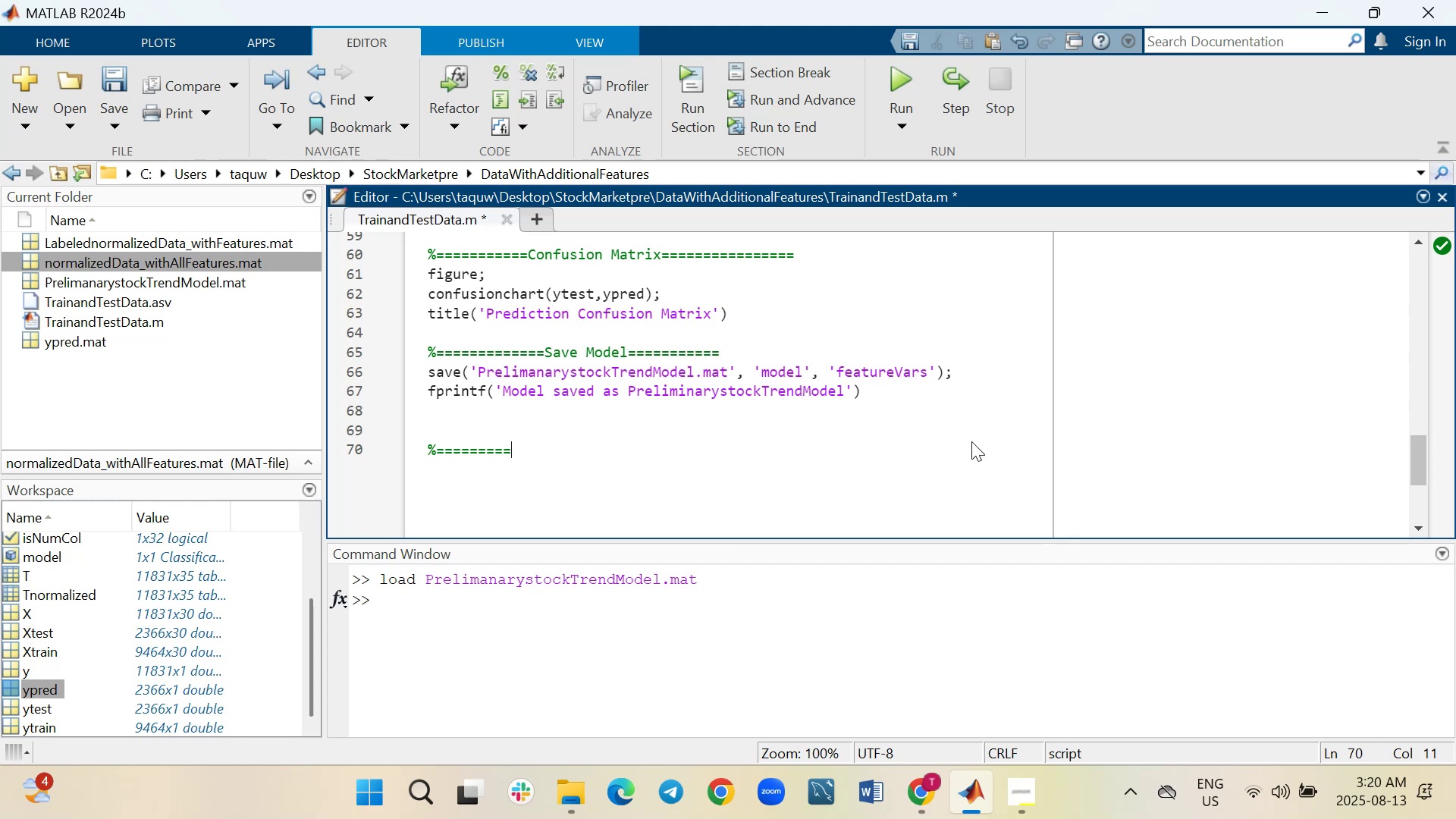 
hold_key(key=Equal, duration=0.76)
 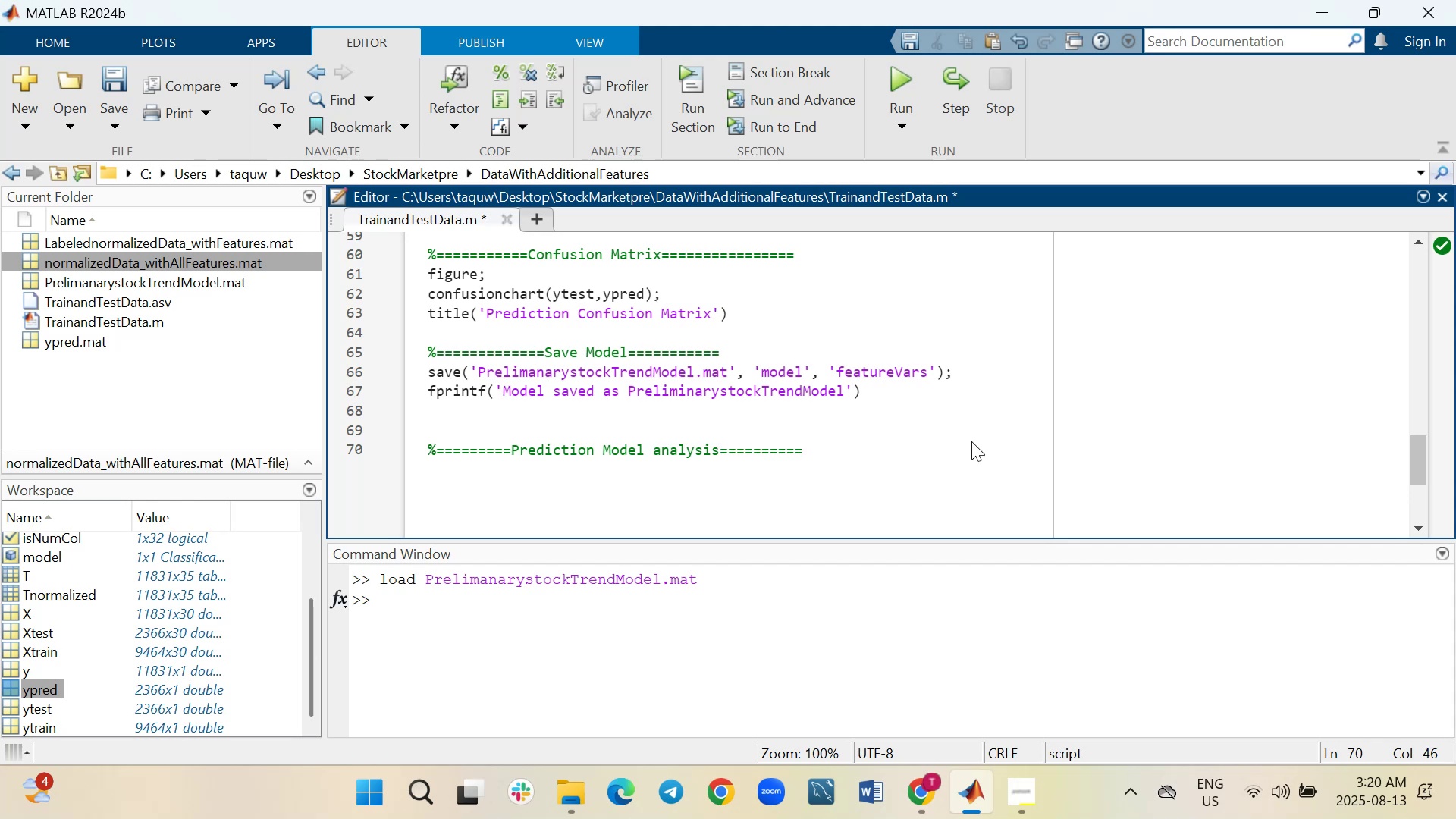 
key(Shift+Enter)
 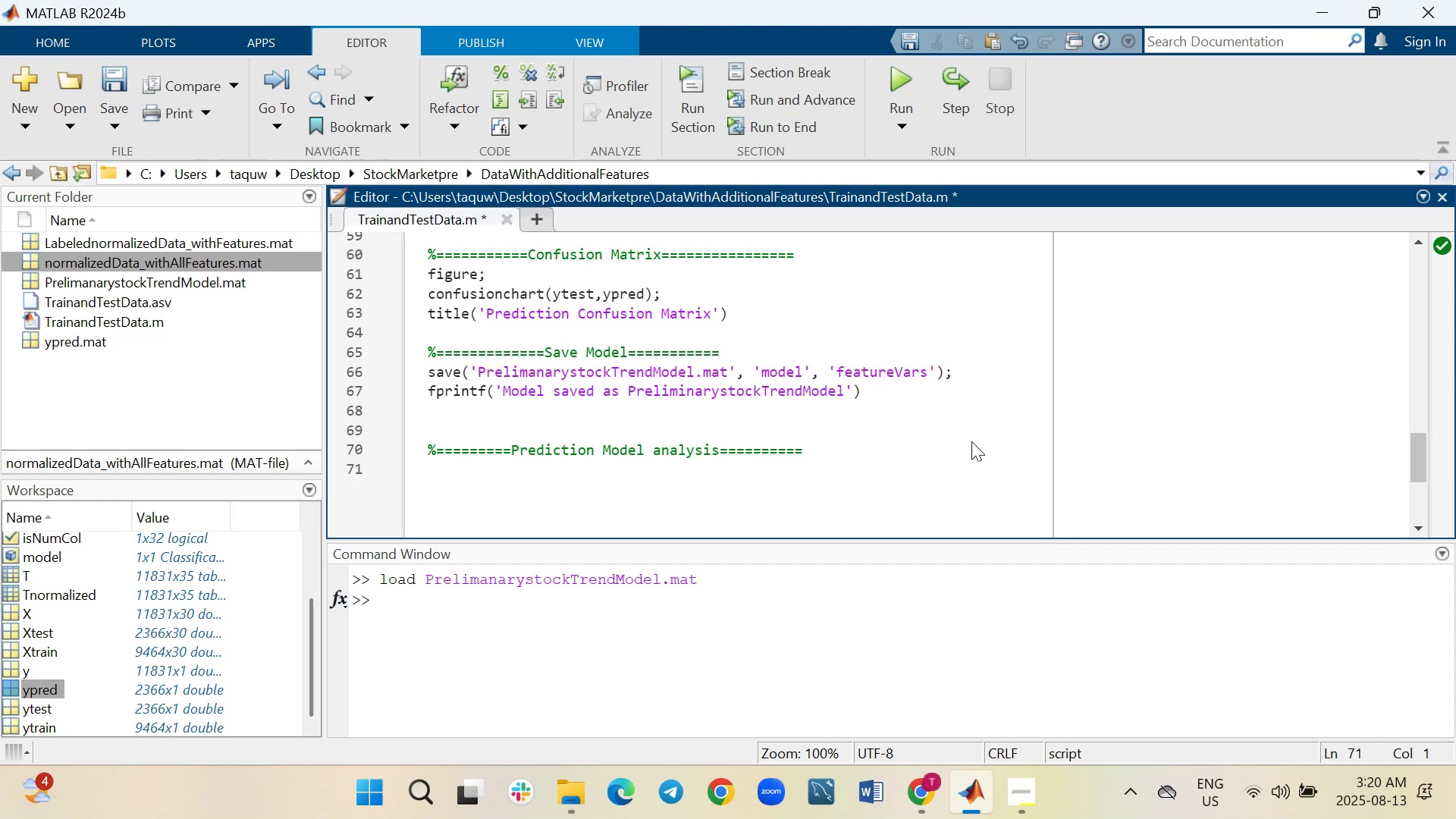 
type([ypred, scores)
 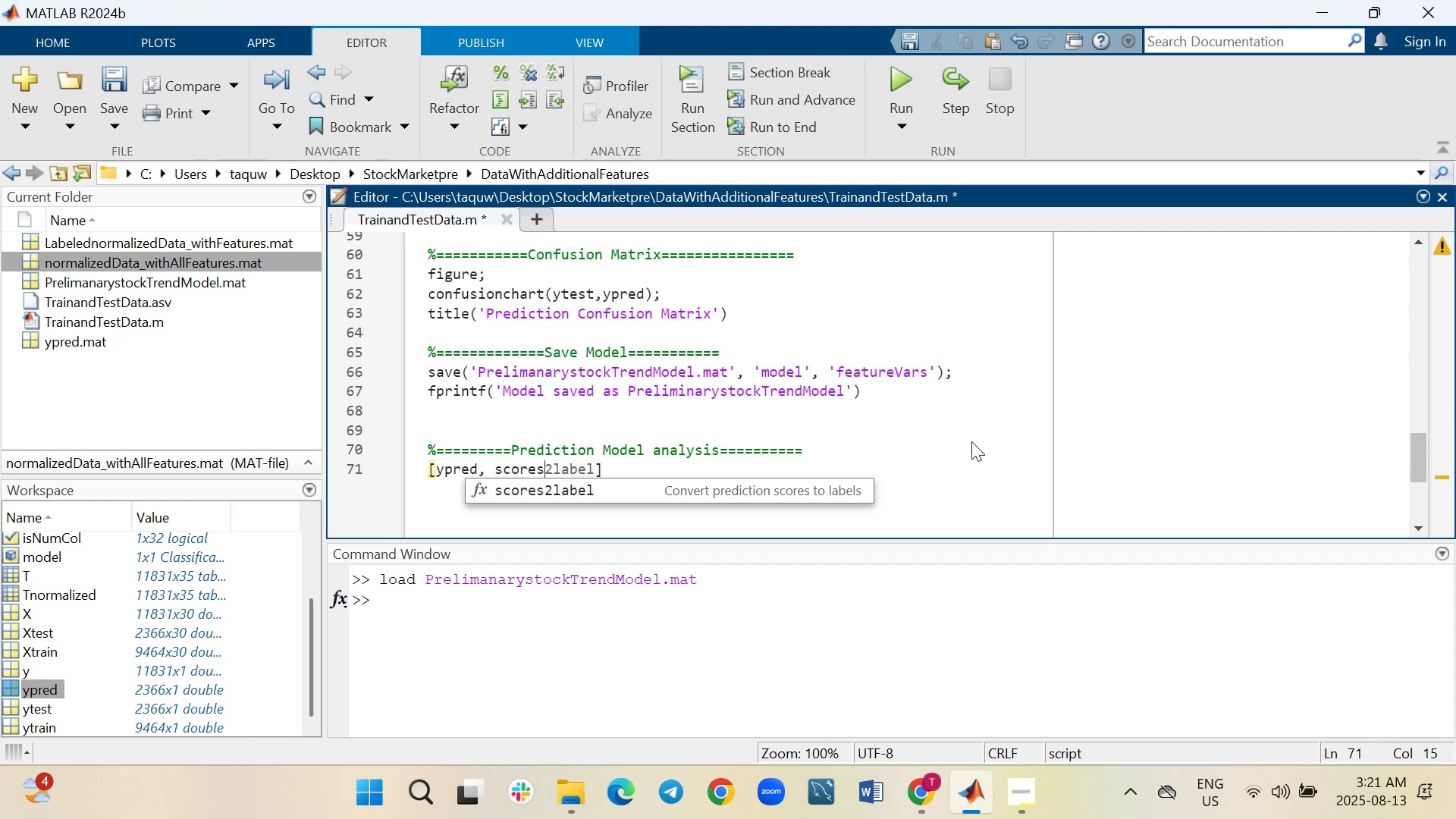 
key(ArrowRight)
 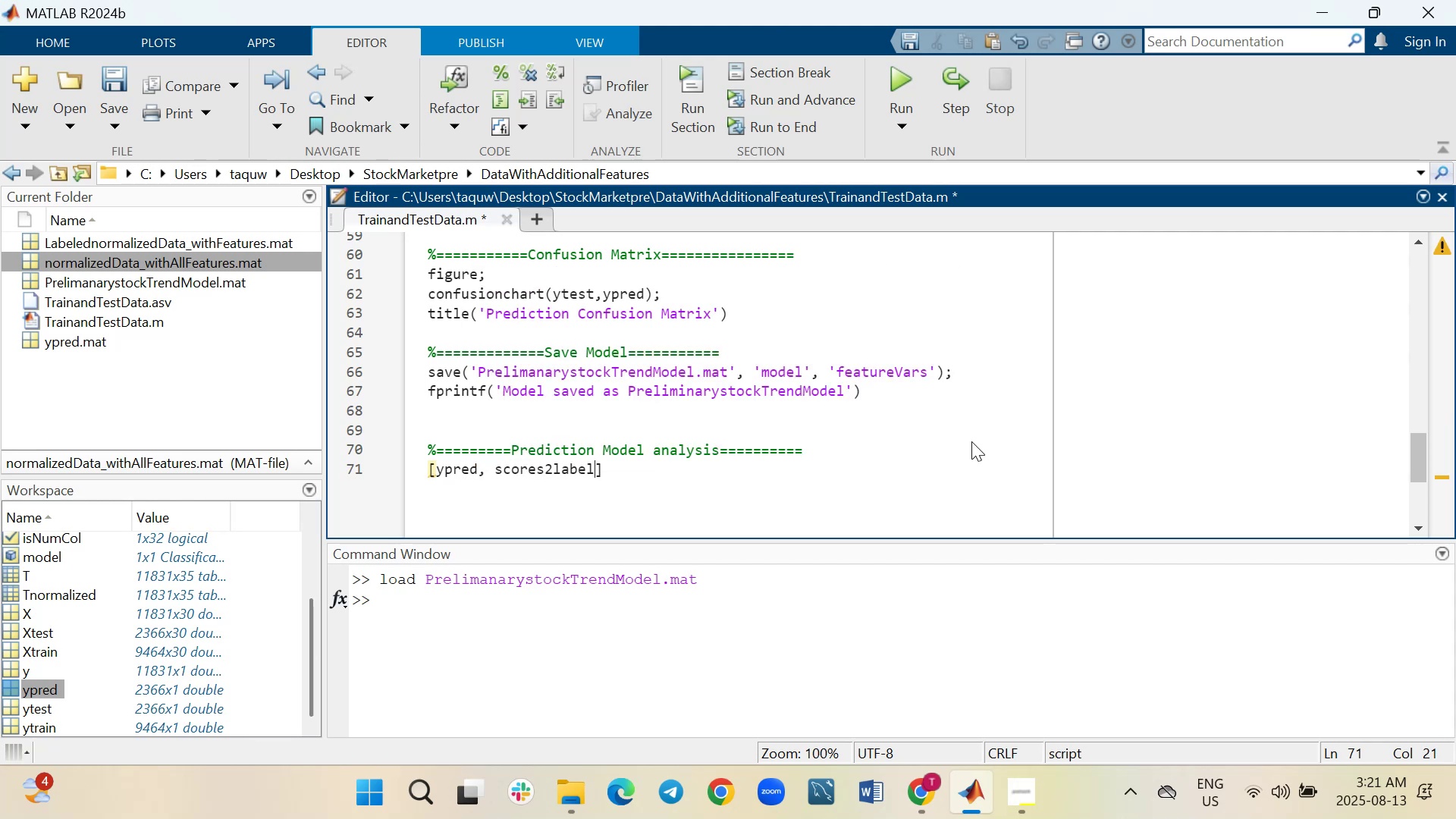 
key(Backspace)
 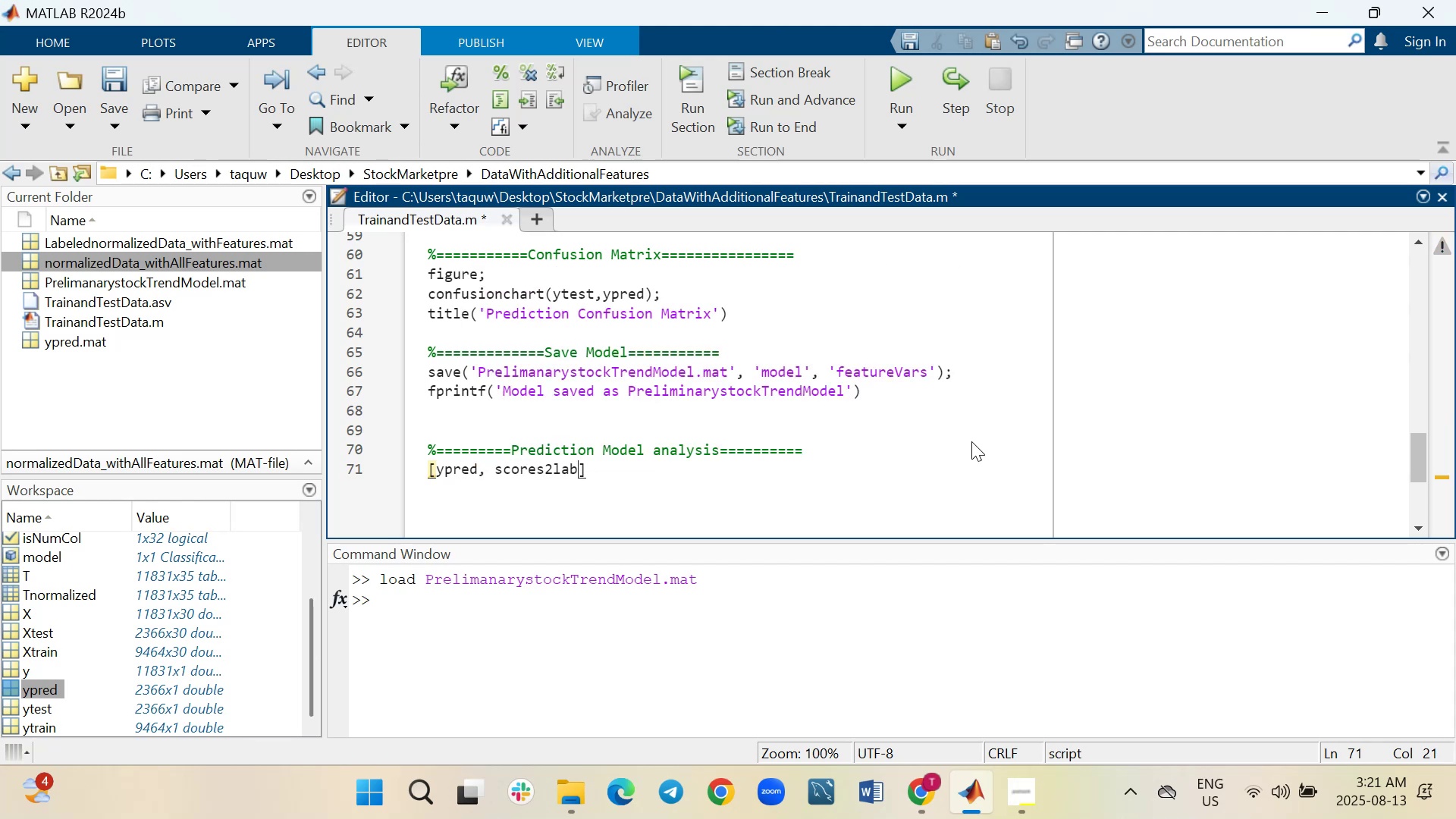 
key(Backspace)
 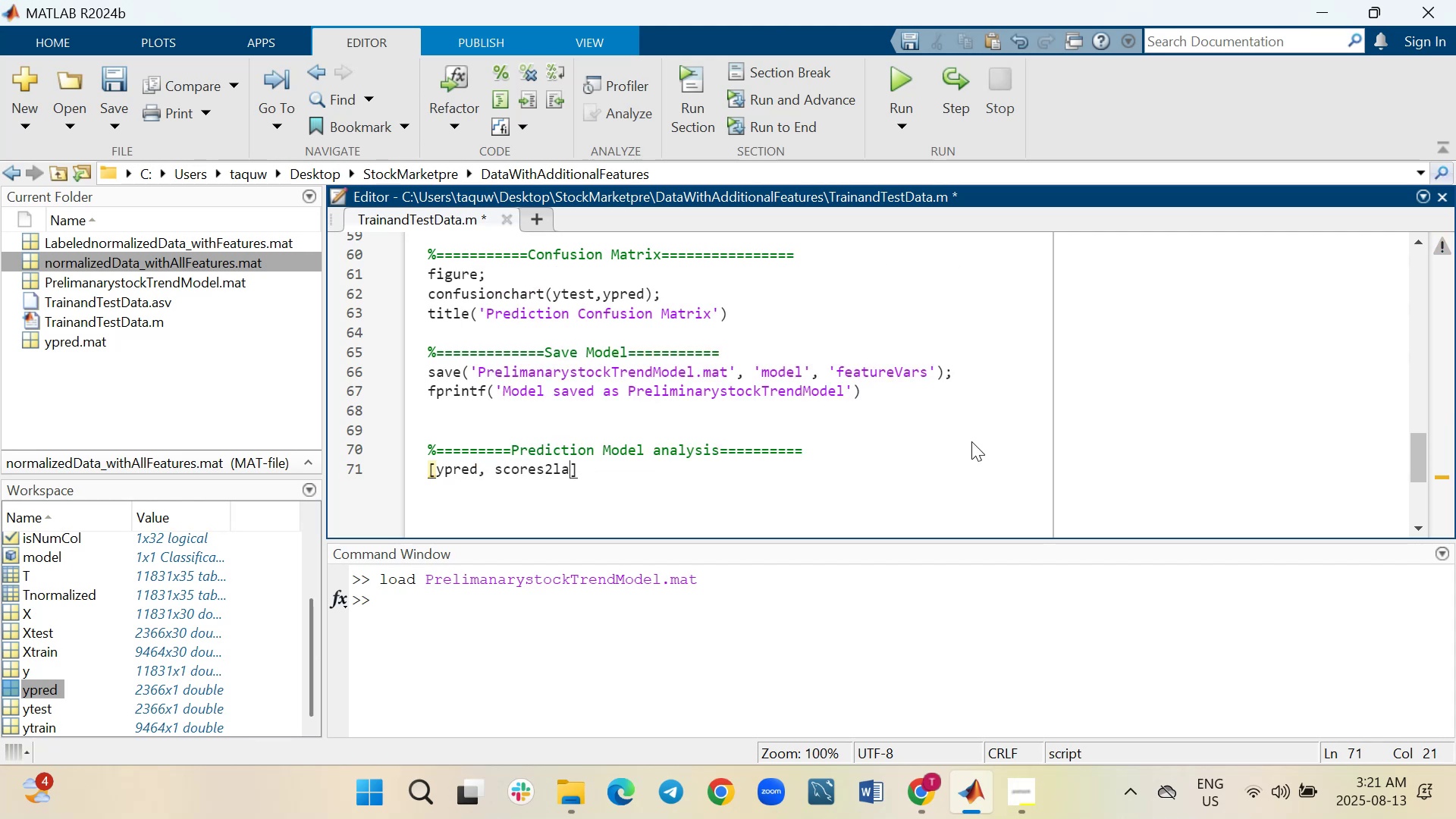 
key(Backspace)
 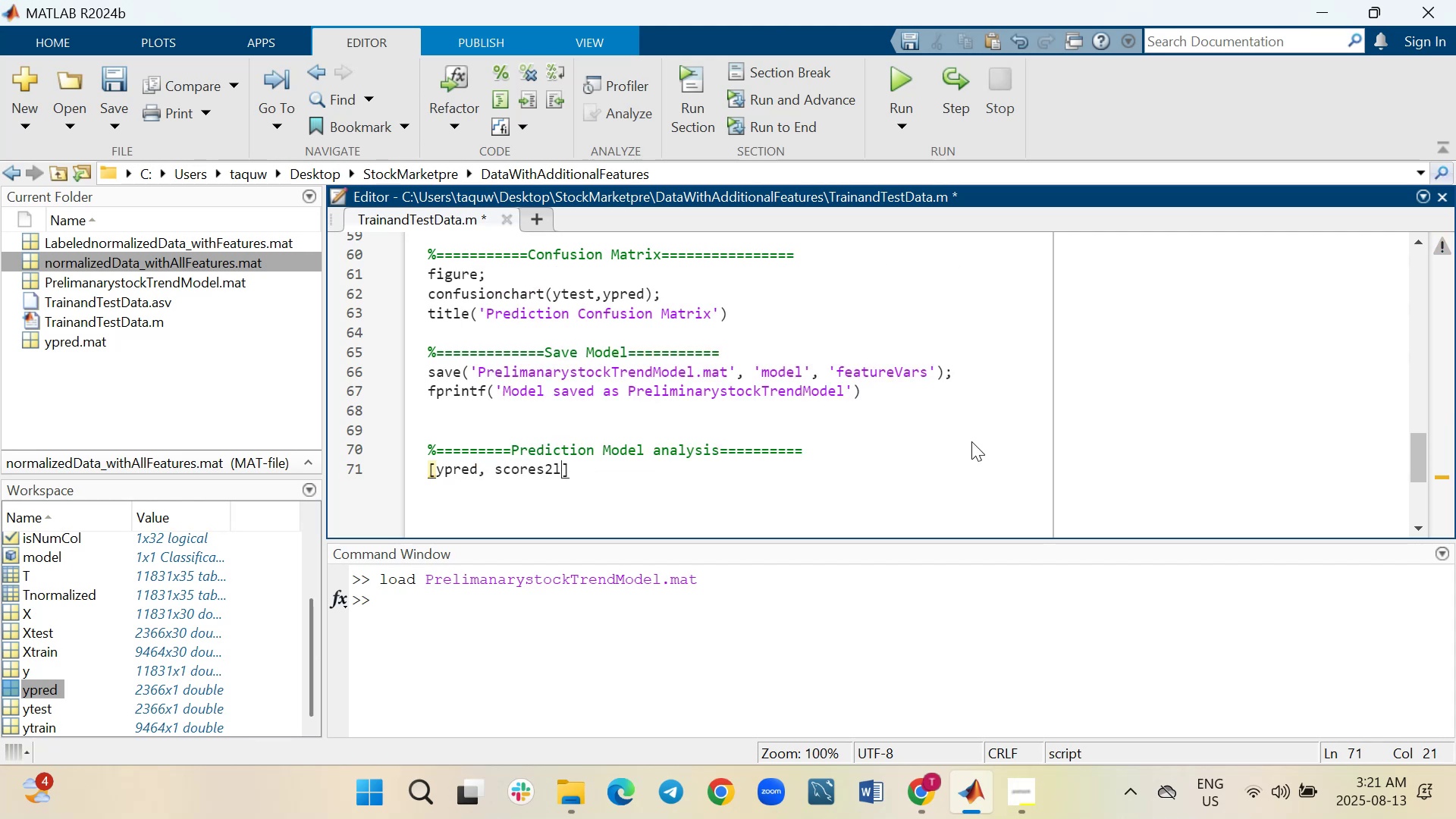 
key(Backspace)
 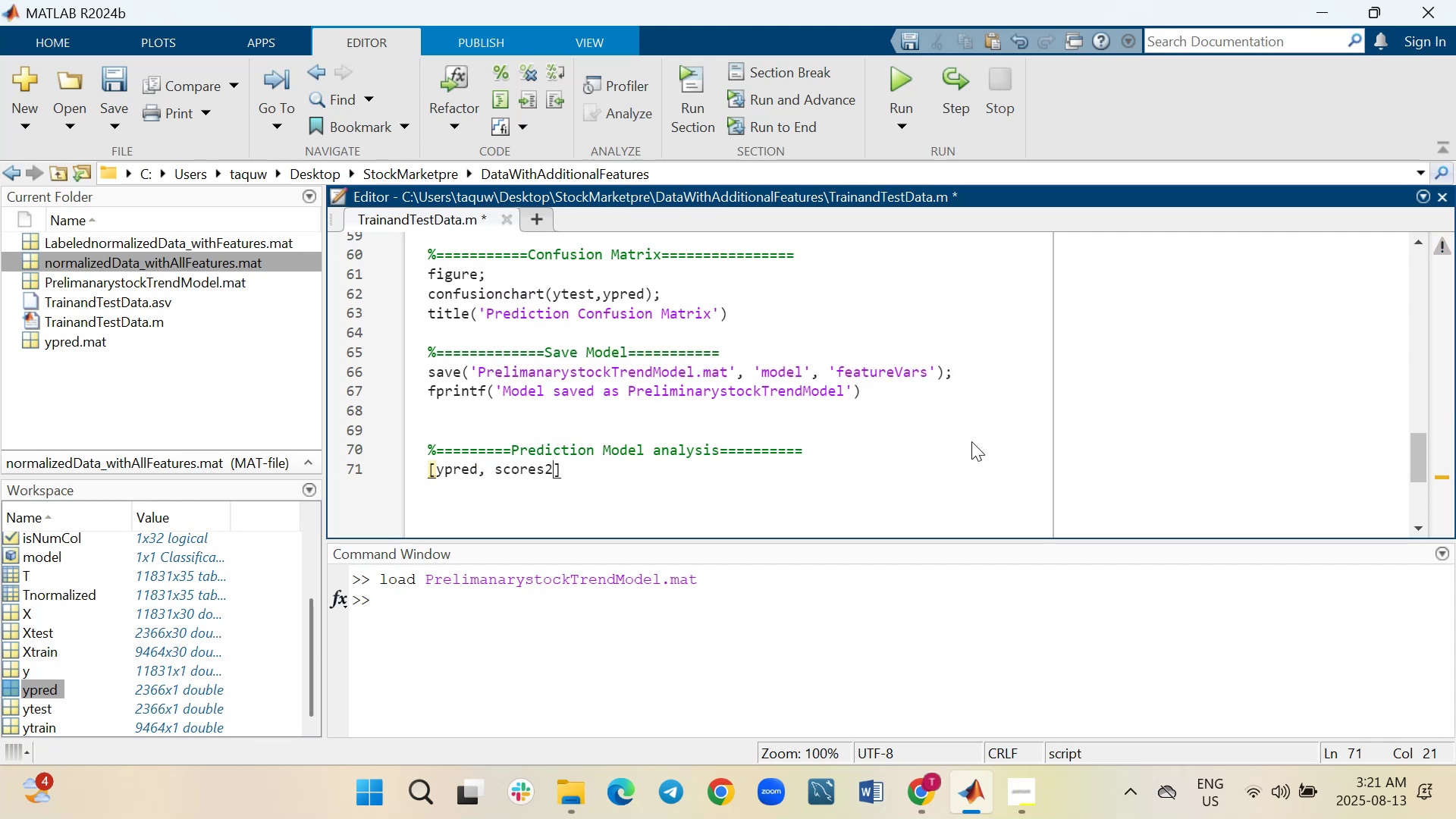 
key(Backspace)
 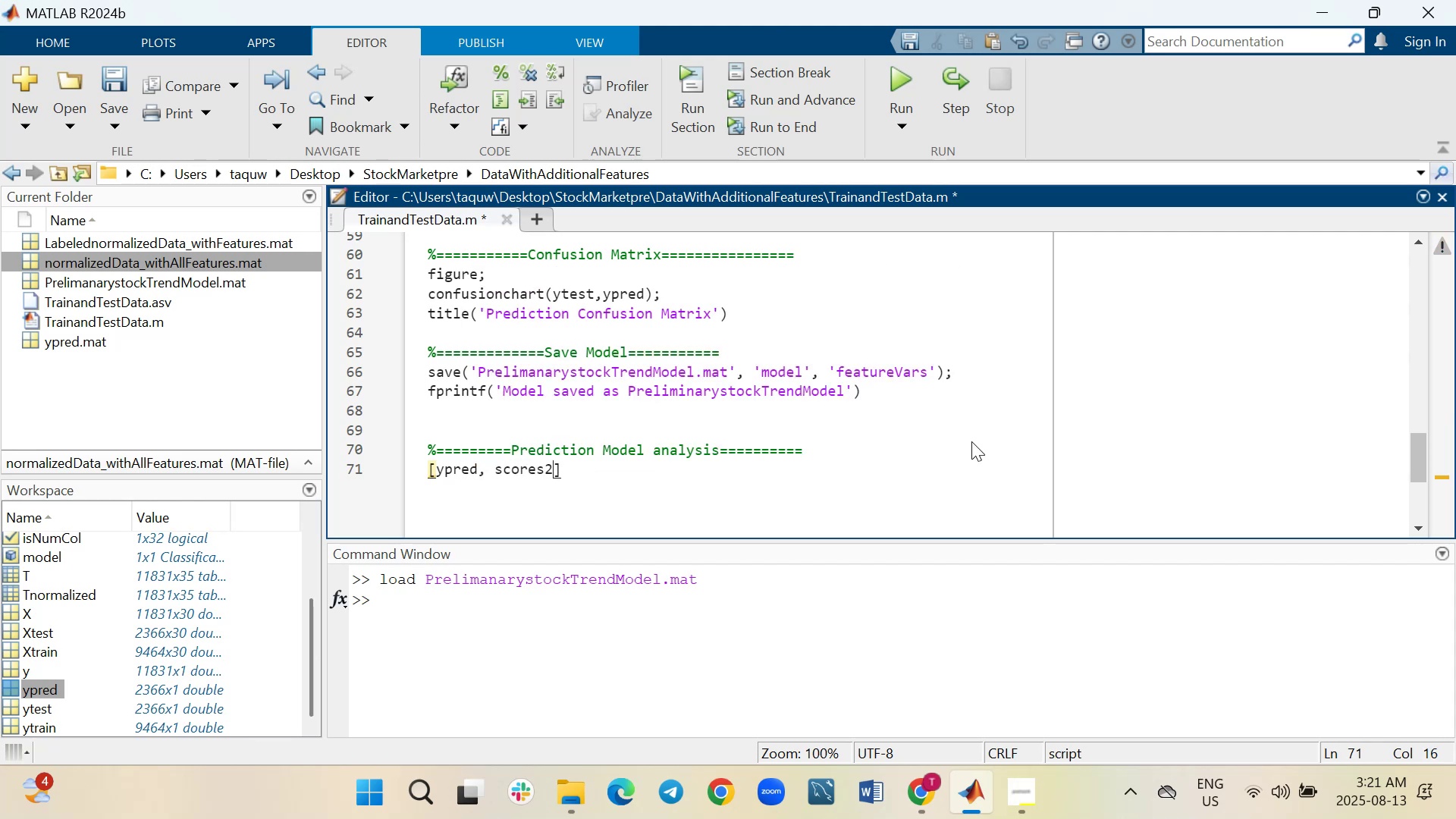 
key(Backspace)
 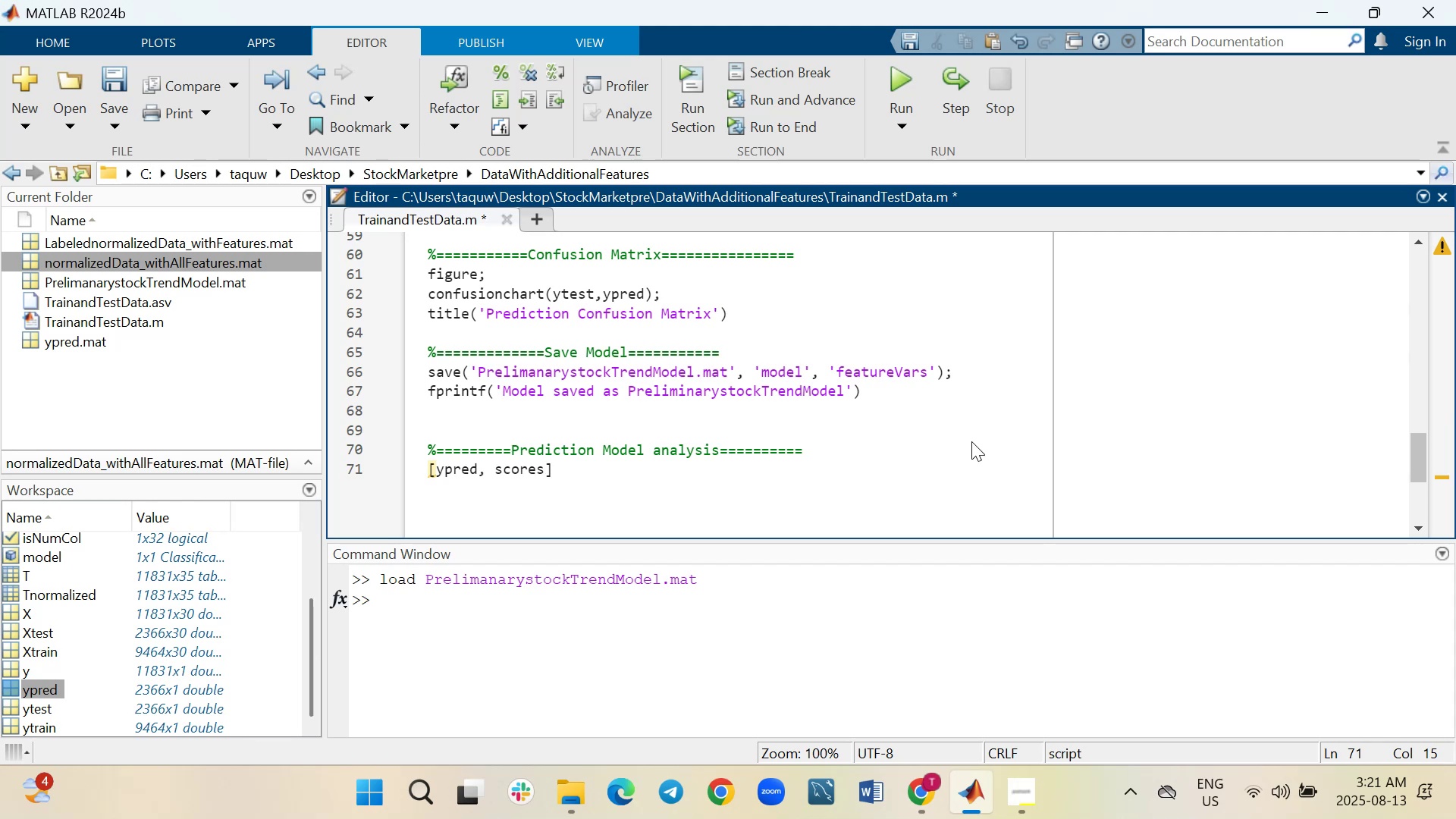 
key(PageDown)
 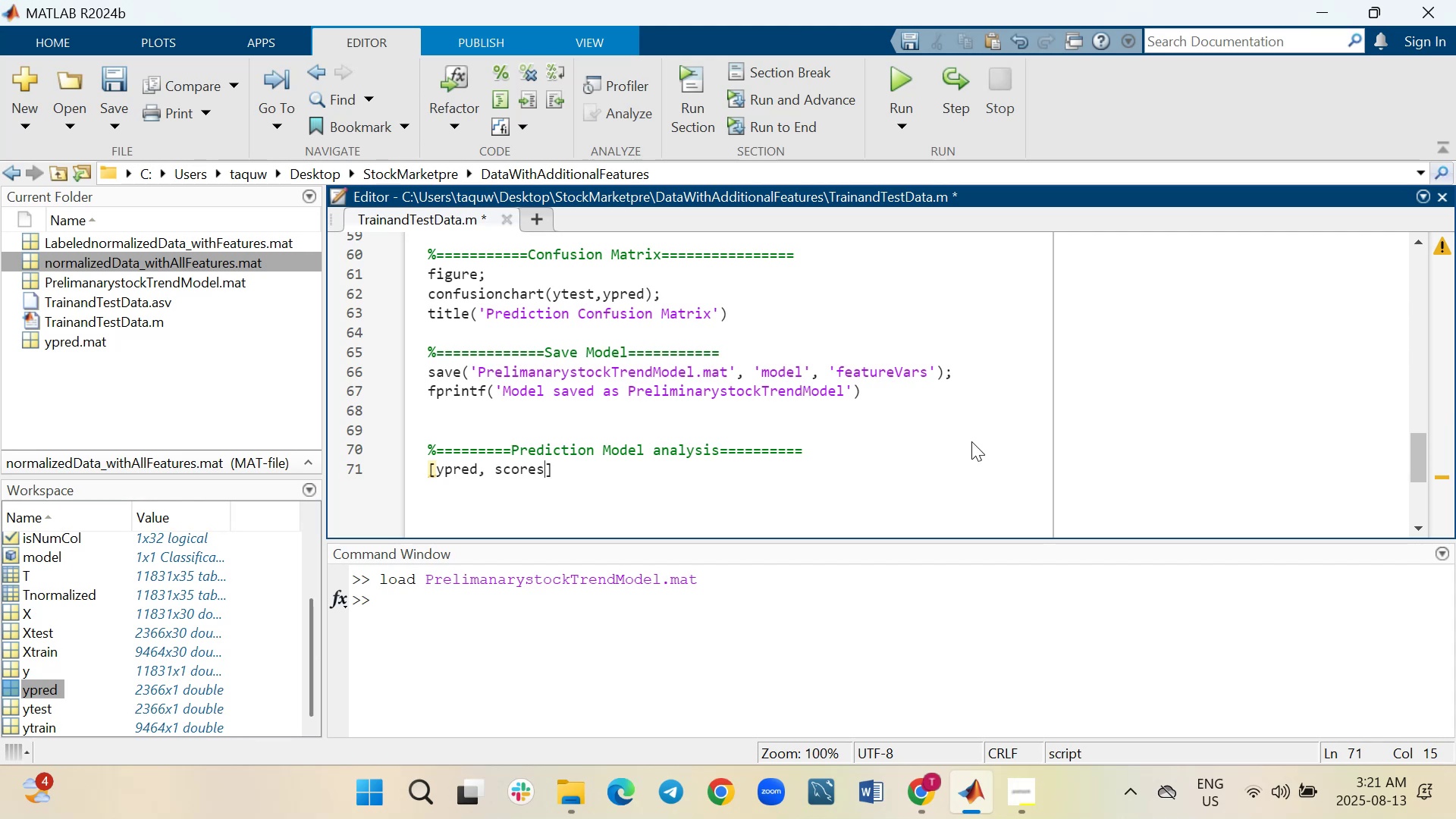 
key(ArrowRight)
 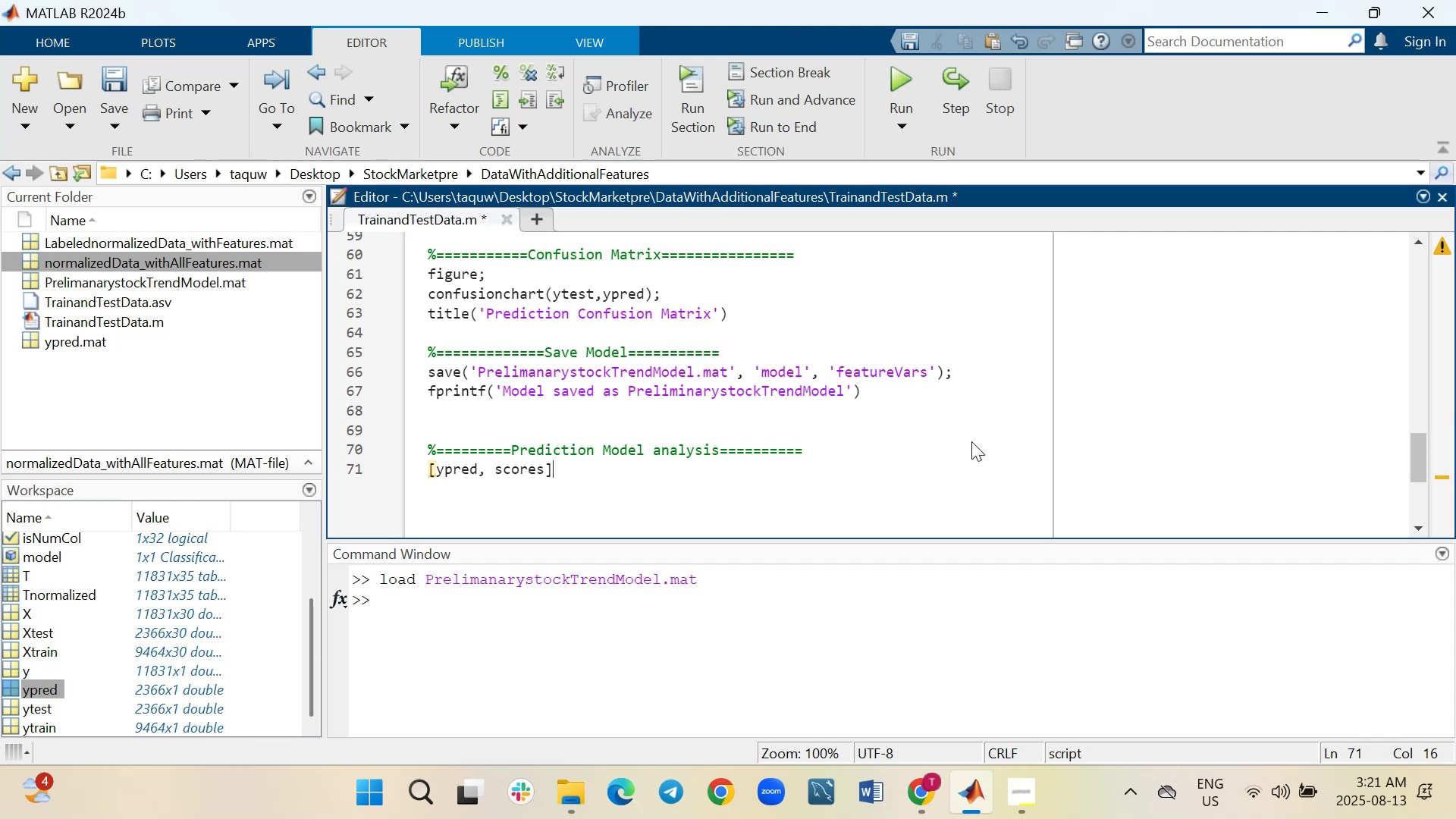 
type(= predict(model, )
 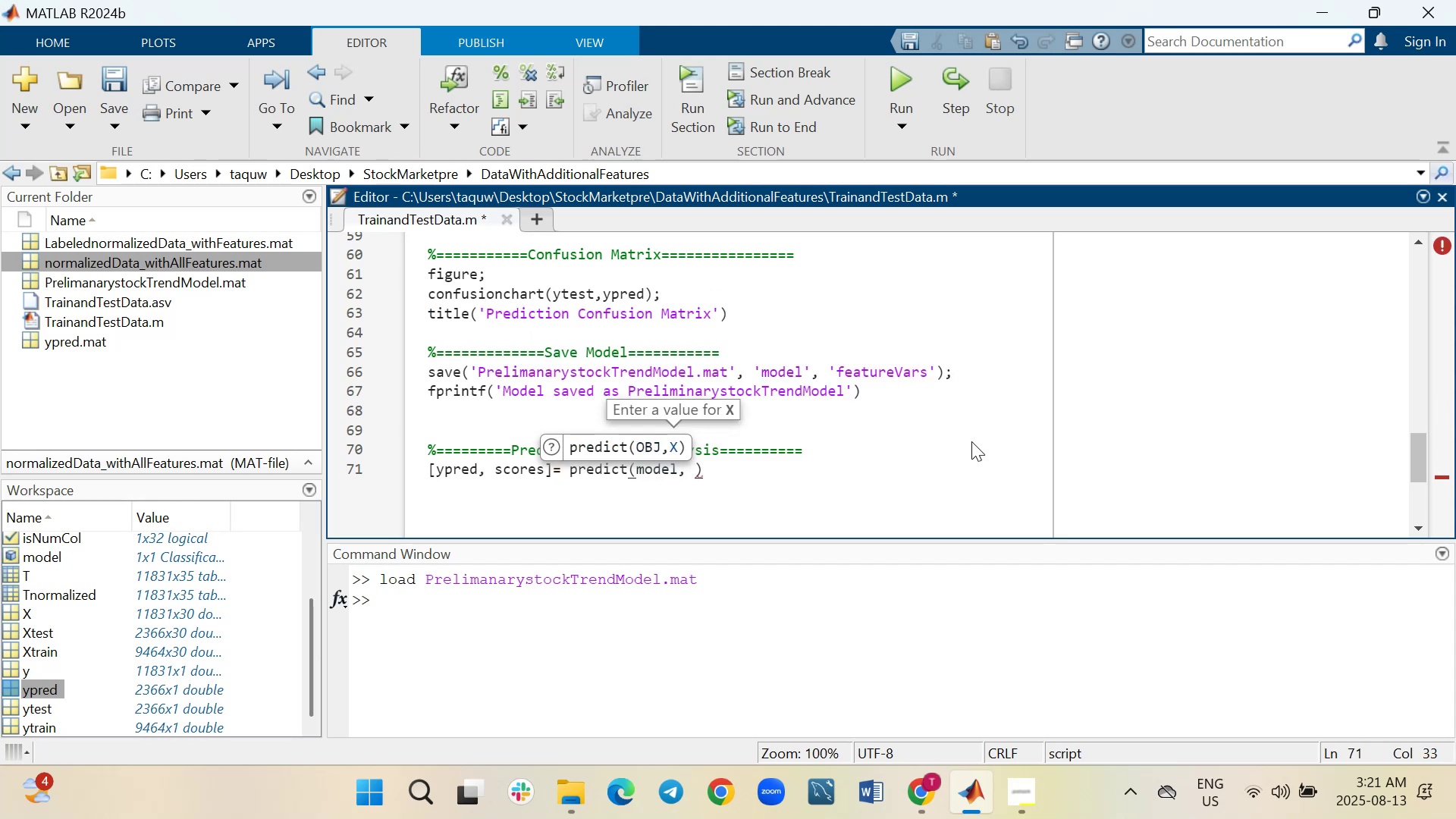 
type(Xtest)
 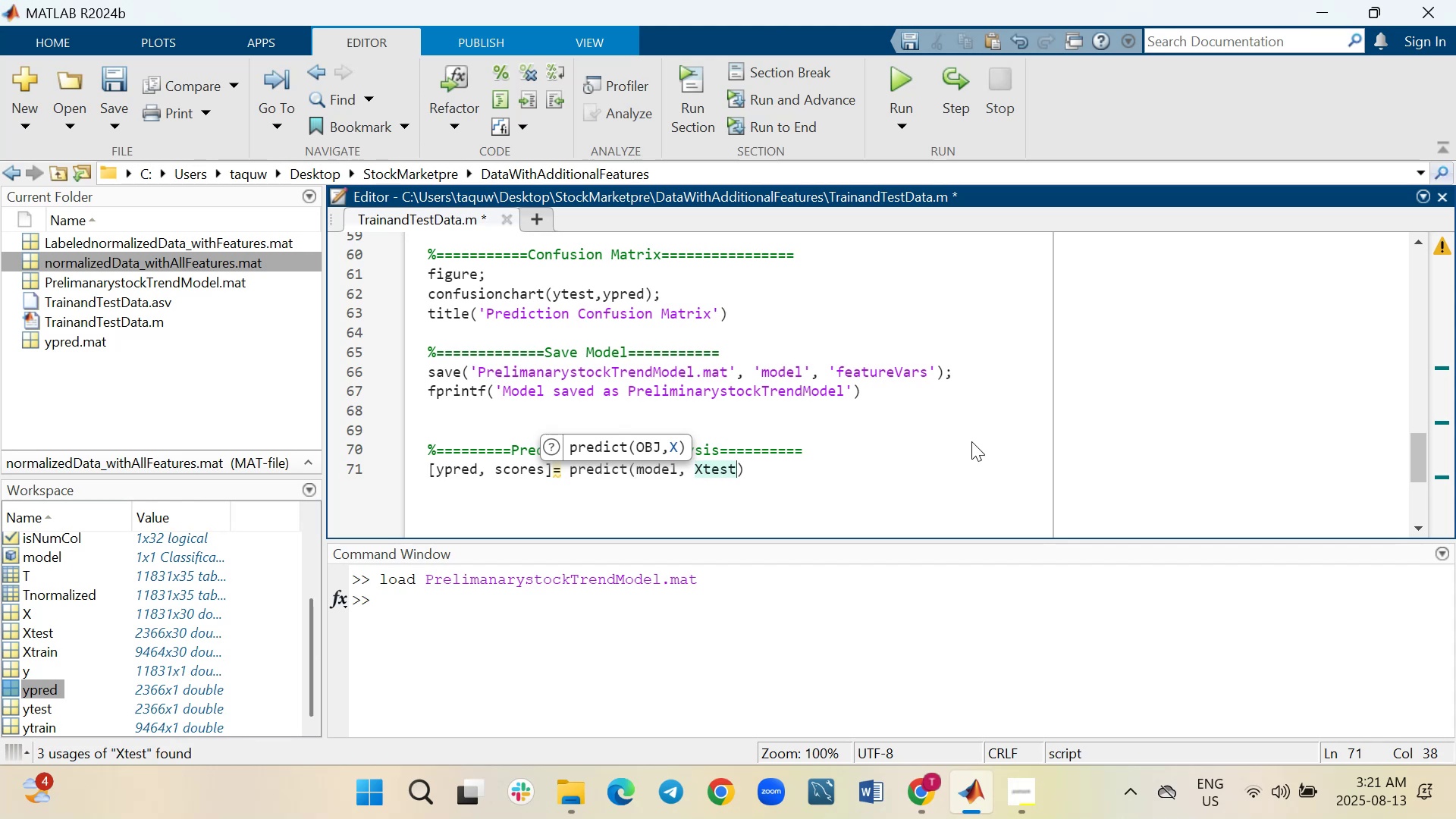 
key(ArrowRight)
 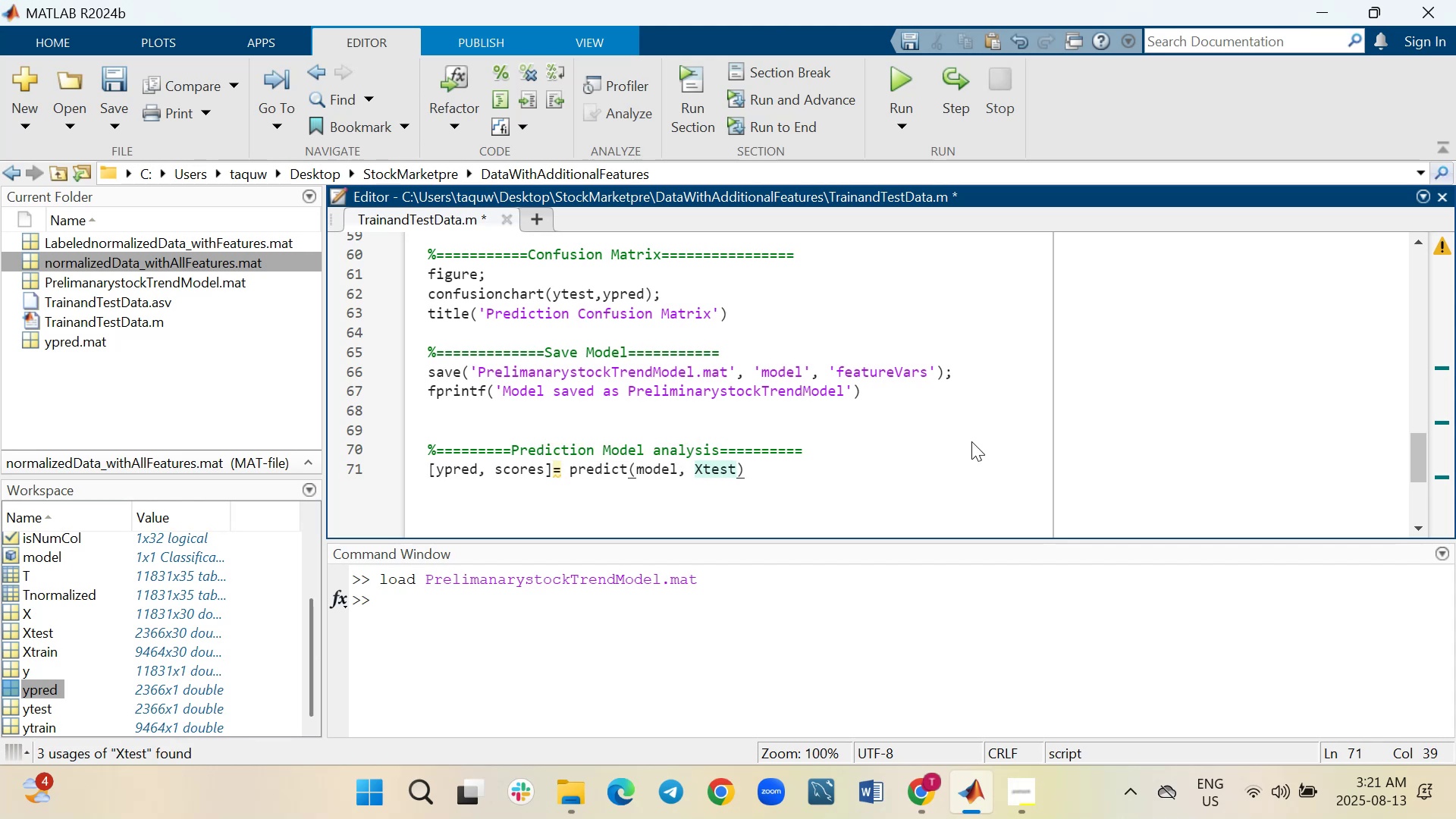 
key(Semicolon)
 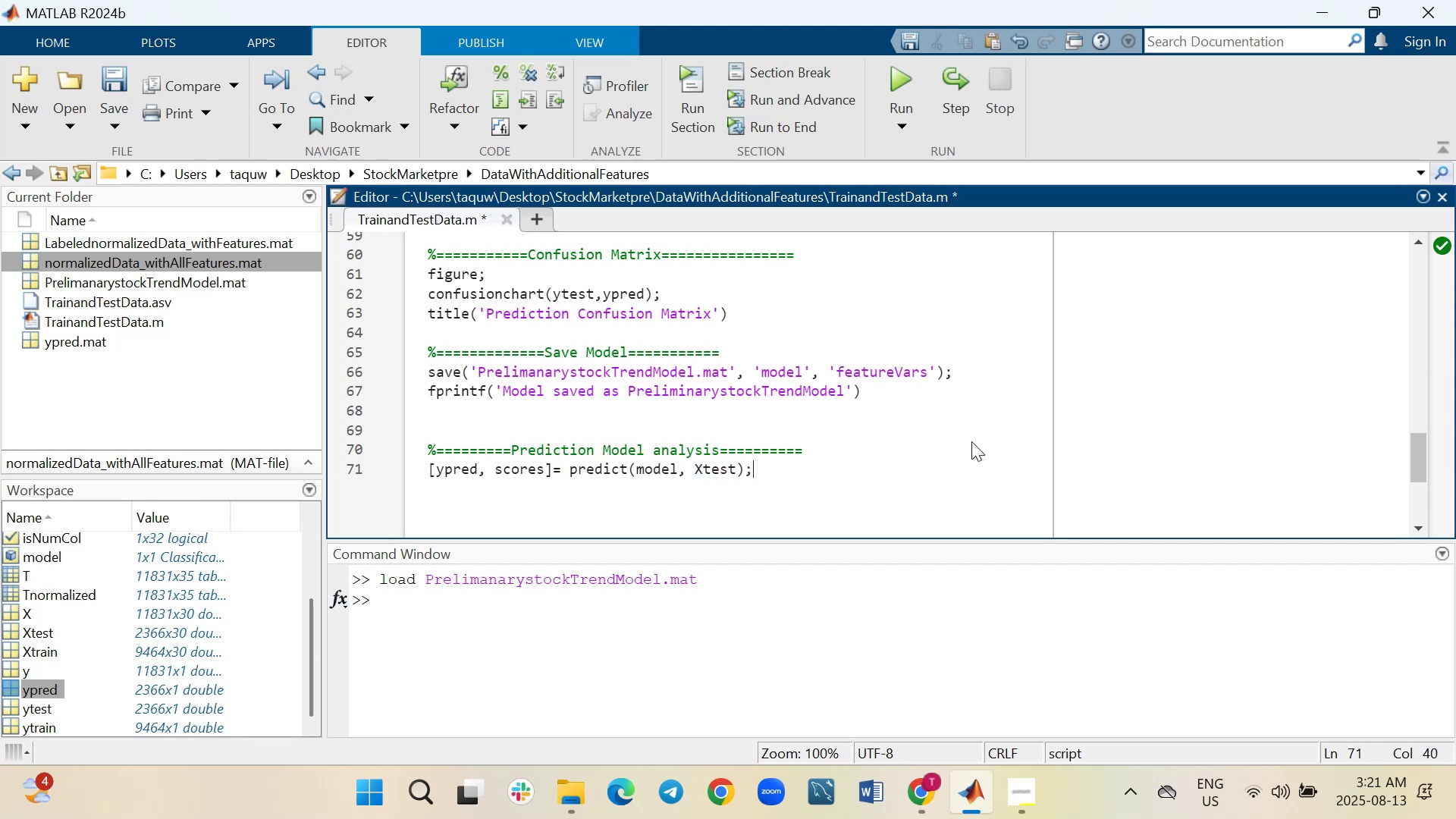 
wait(5.4)
 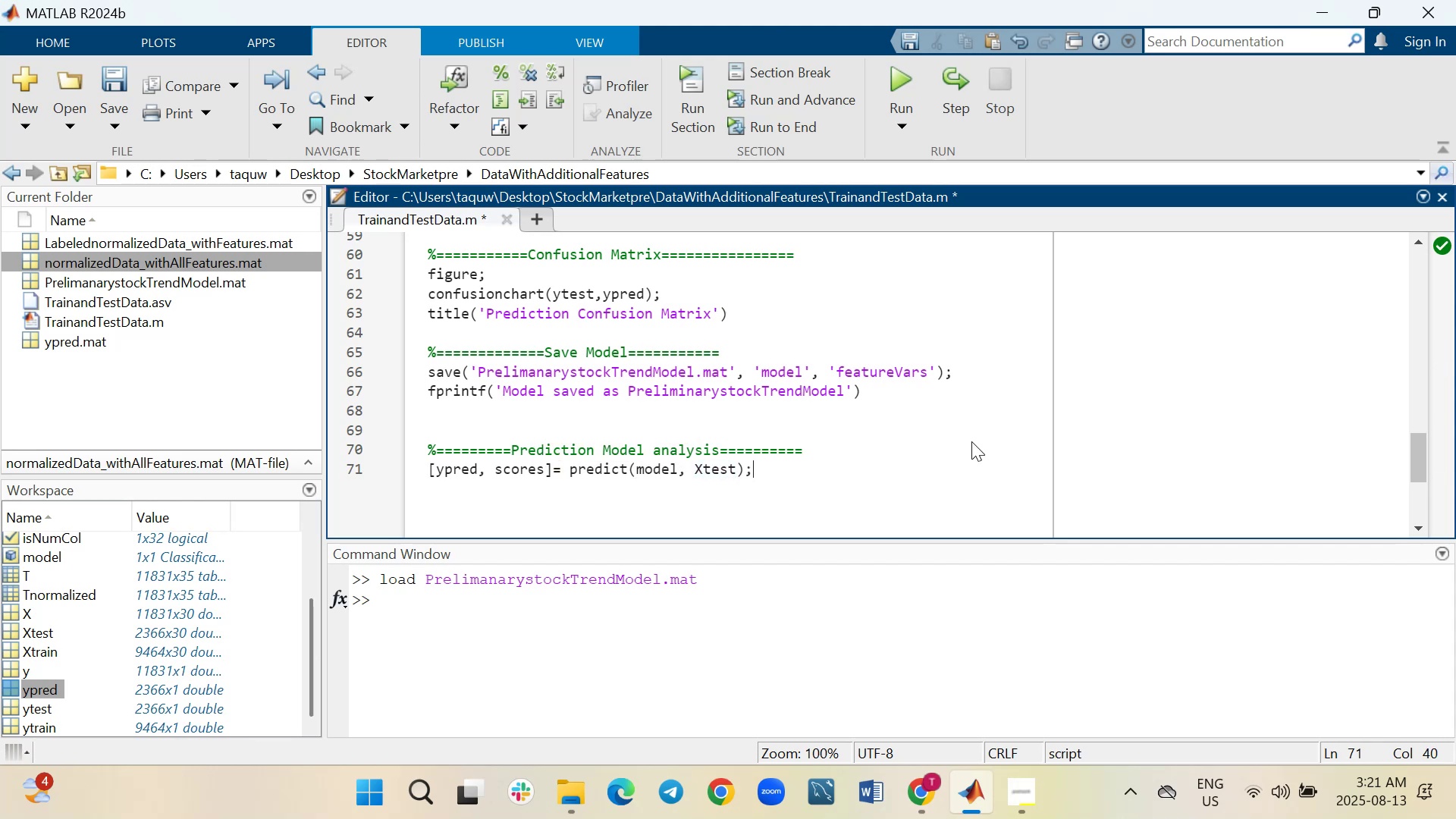 
key(Shift+Enter)
 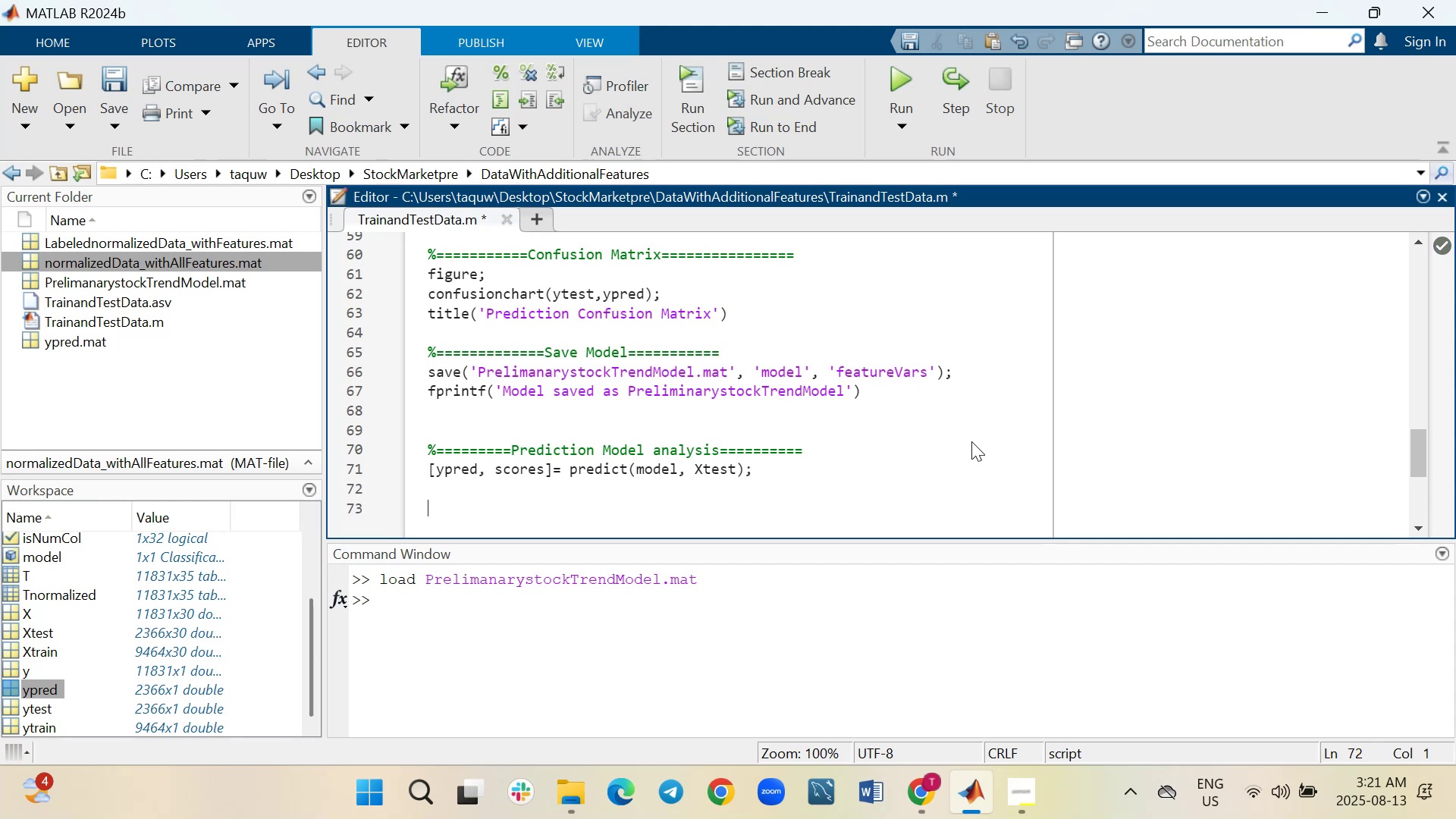 
key(Shift+Enter)
 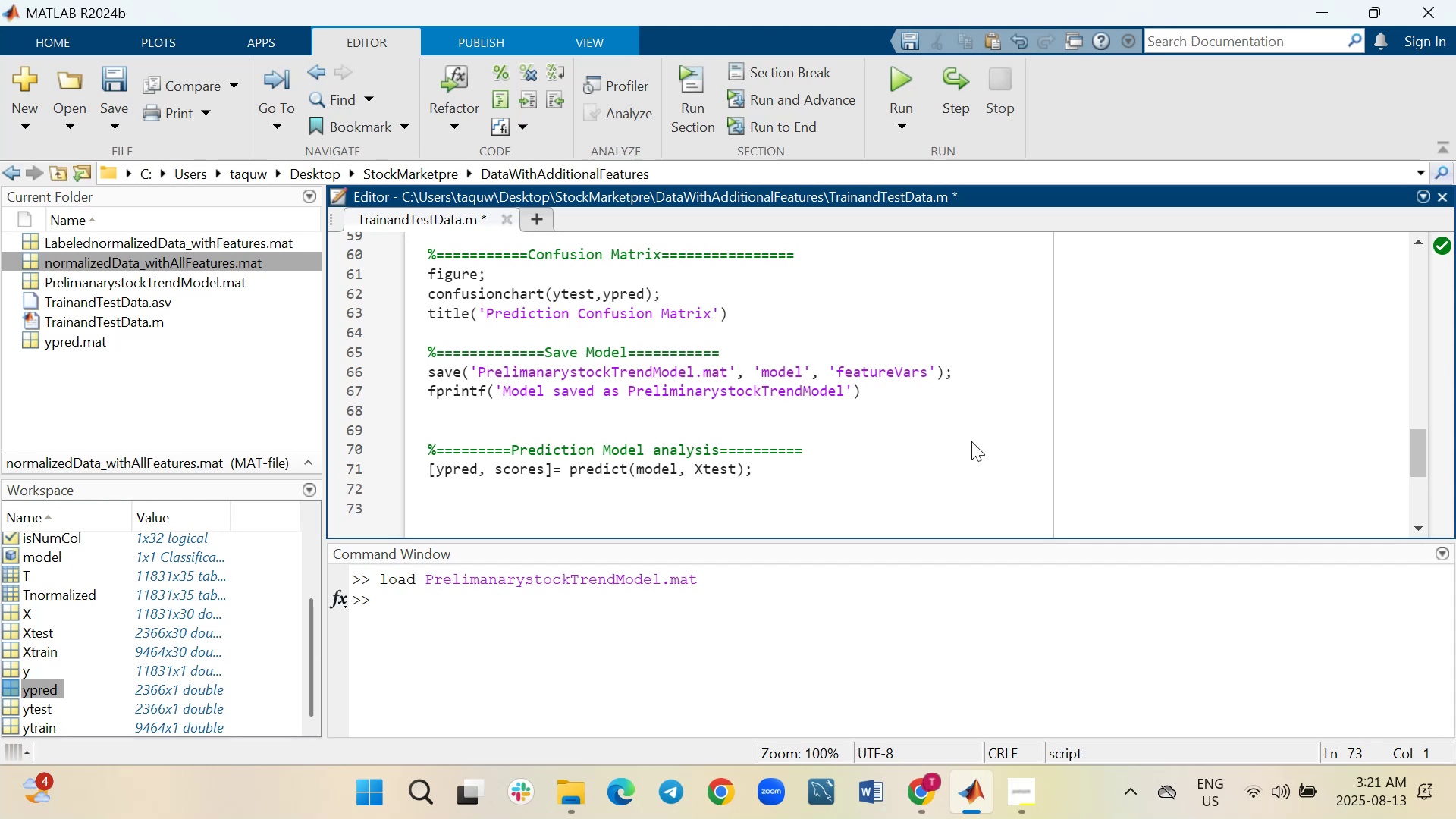 
key(Shift+5)
 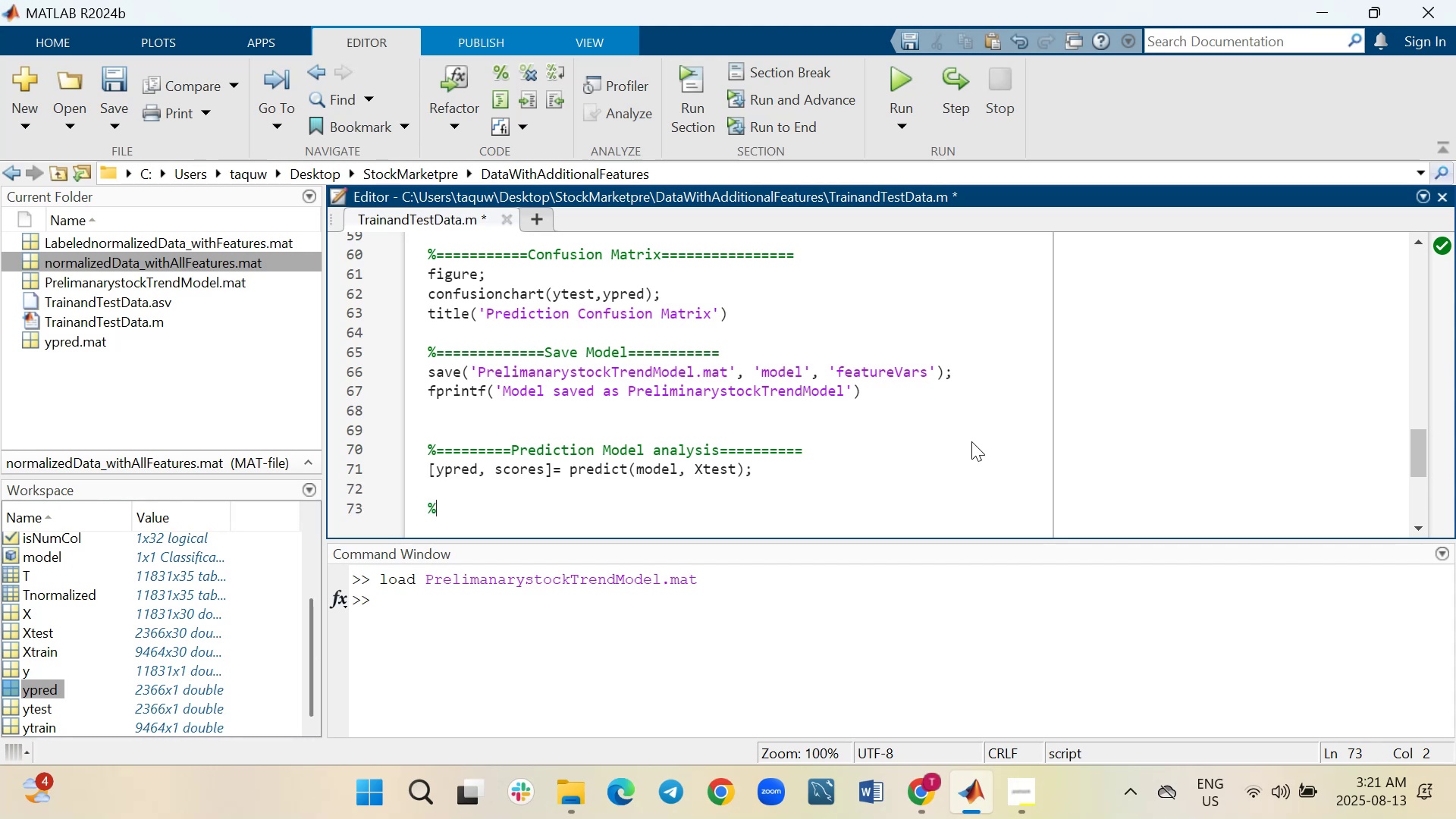 
hold_key(key=Equal, duration=0.68)
 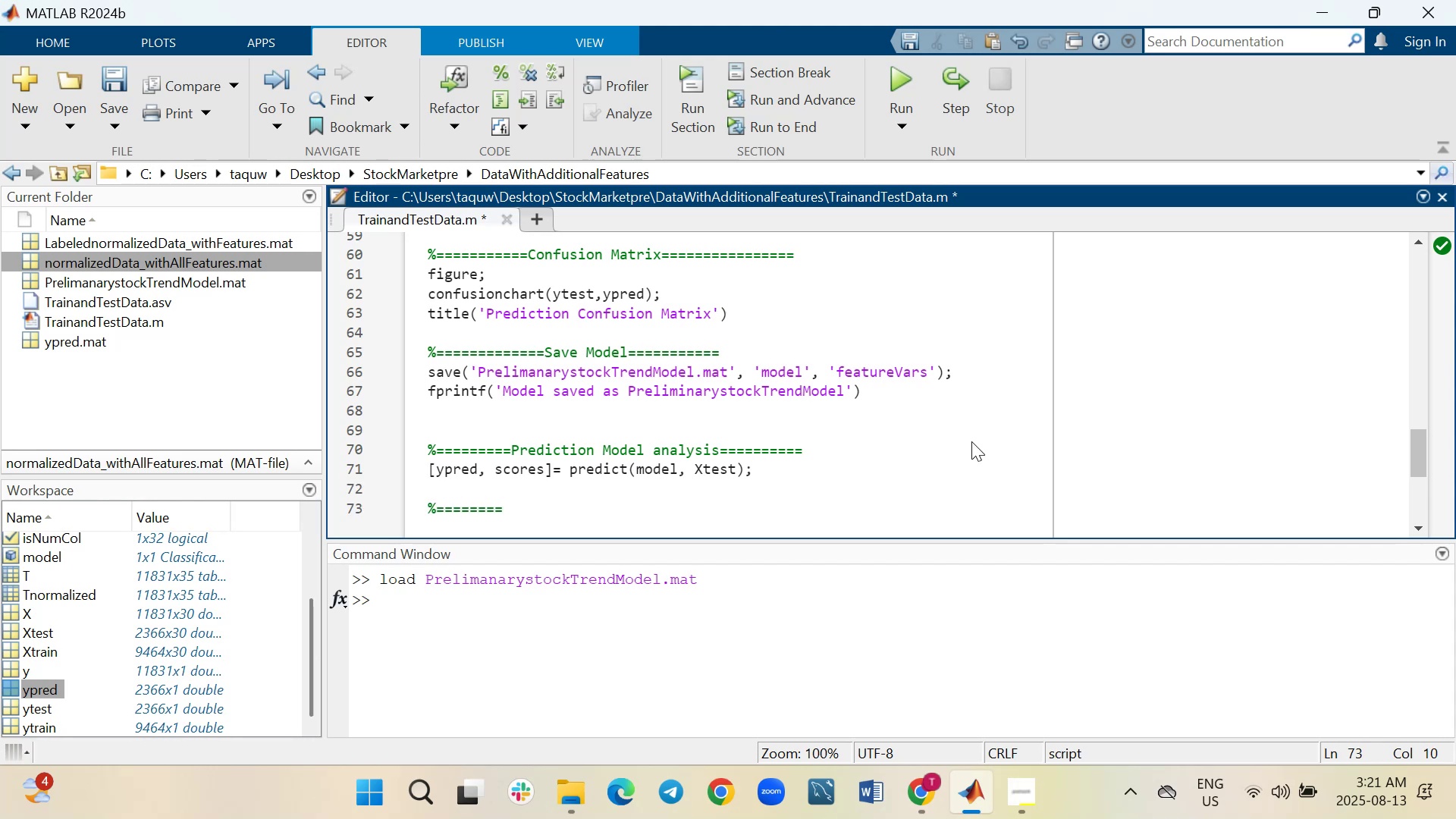 
type(Plot predicted Trend vs actual)
 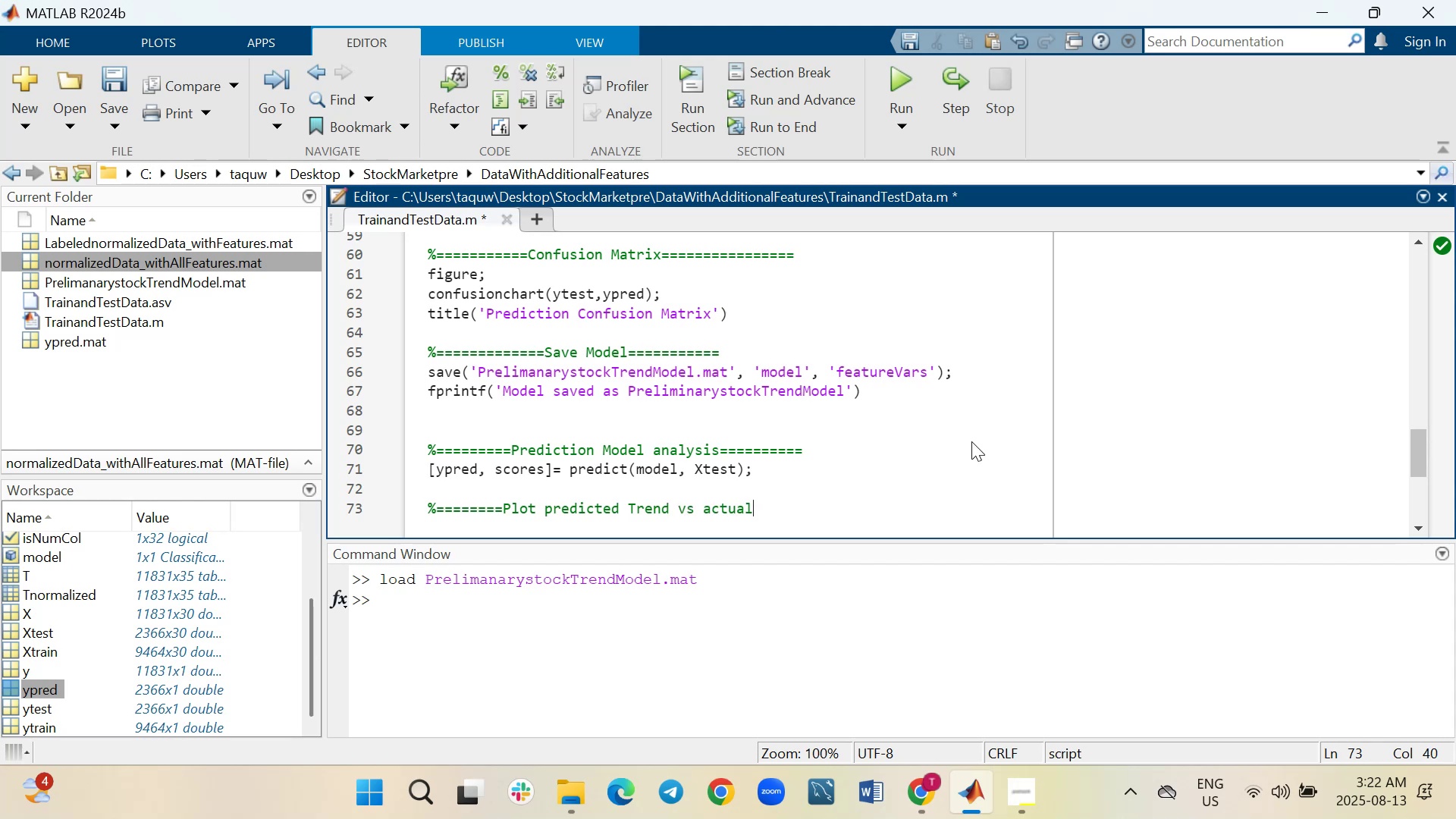 
wait(5.26)
 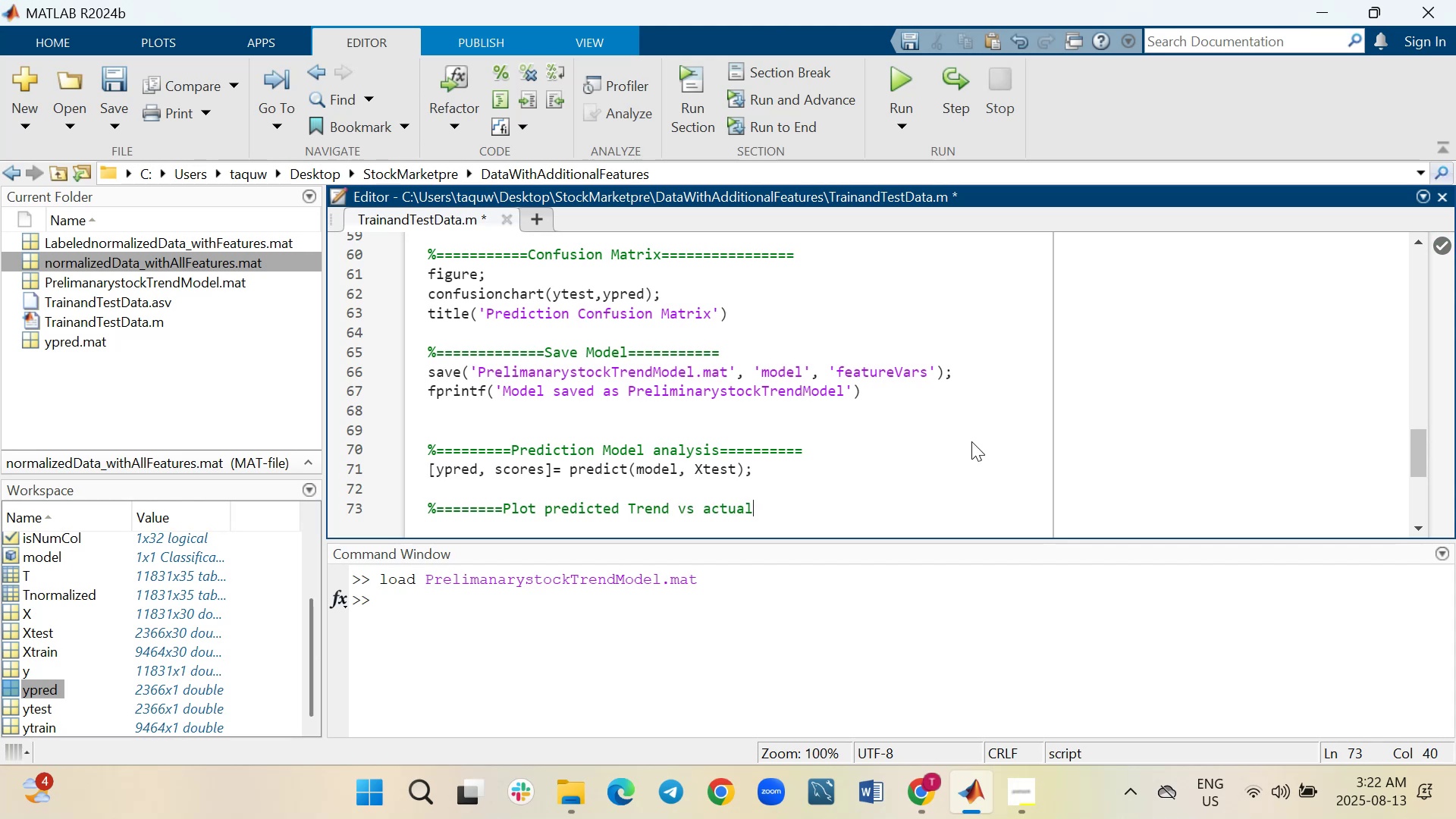 
hold_key(key=Equal, duration=0.59)
 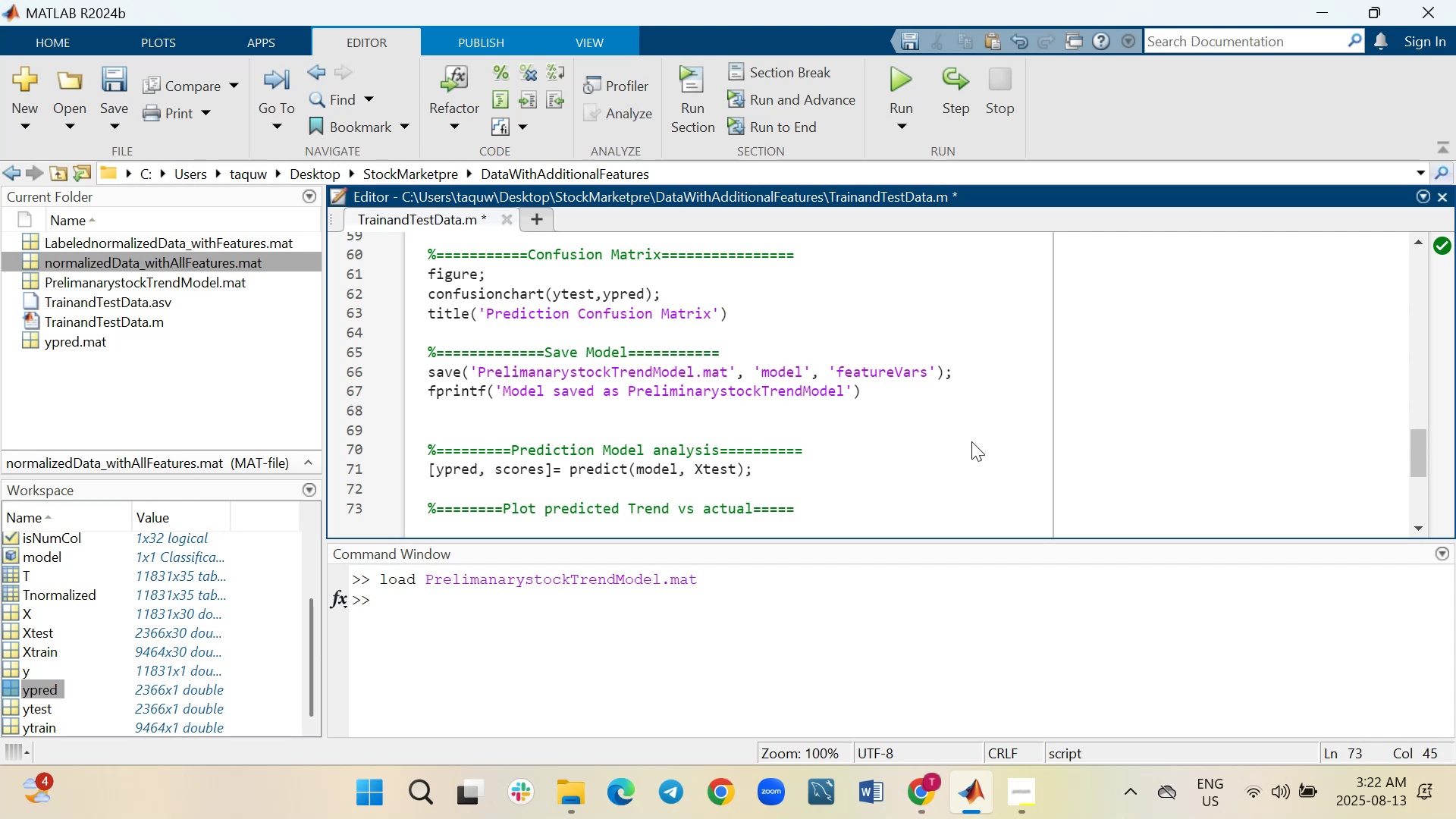 
key(Shift+Enter)
 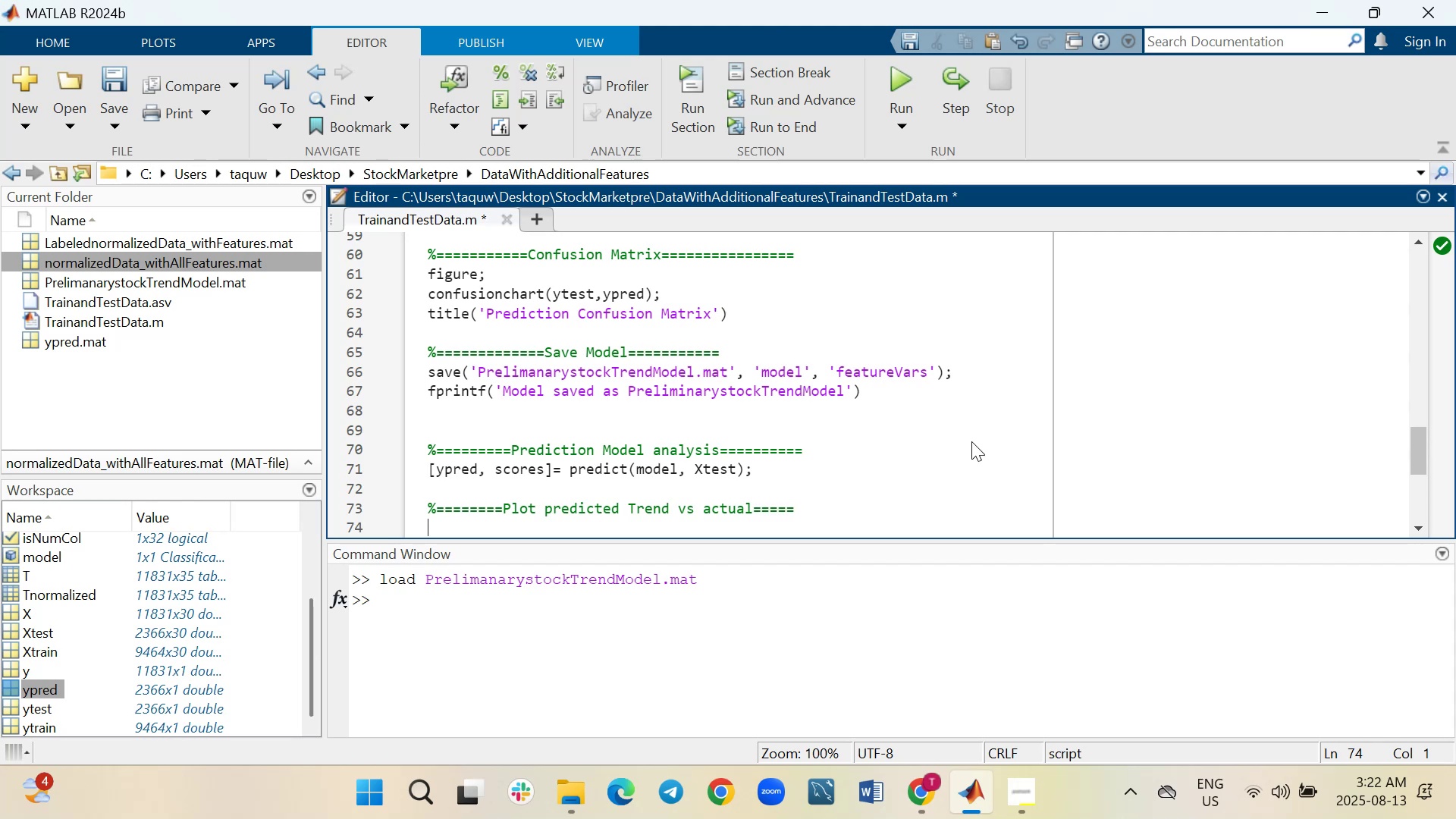 
type(figure;)
 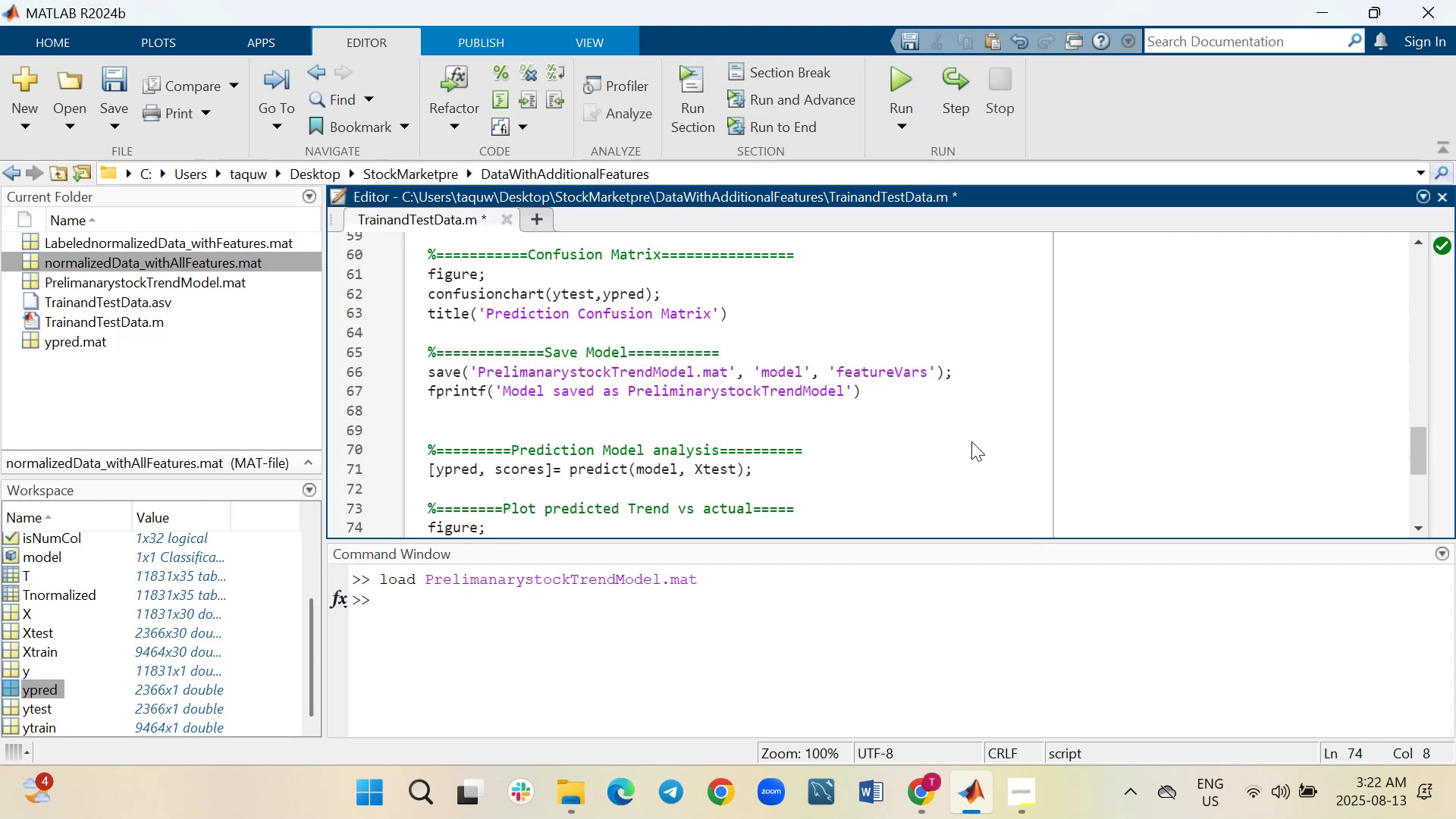 
scroll: coordinate [971, 441], scroll_direction: down, amount: 1.0
 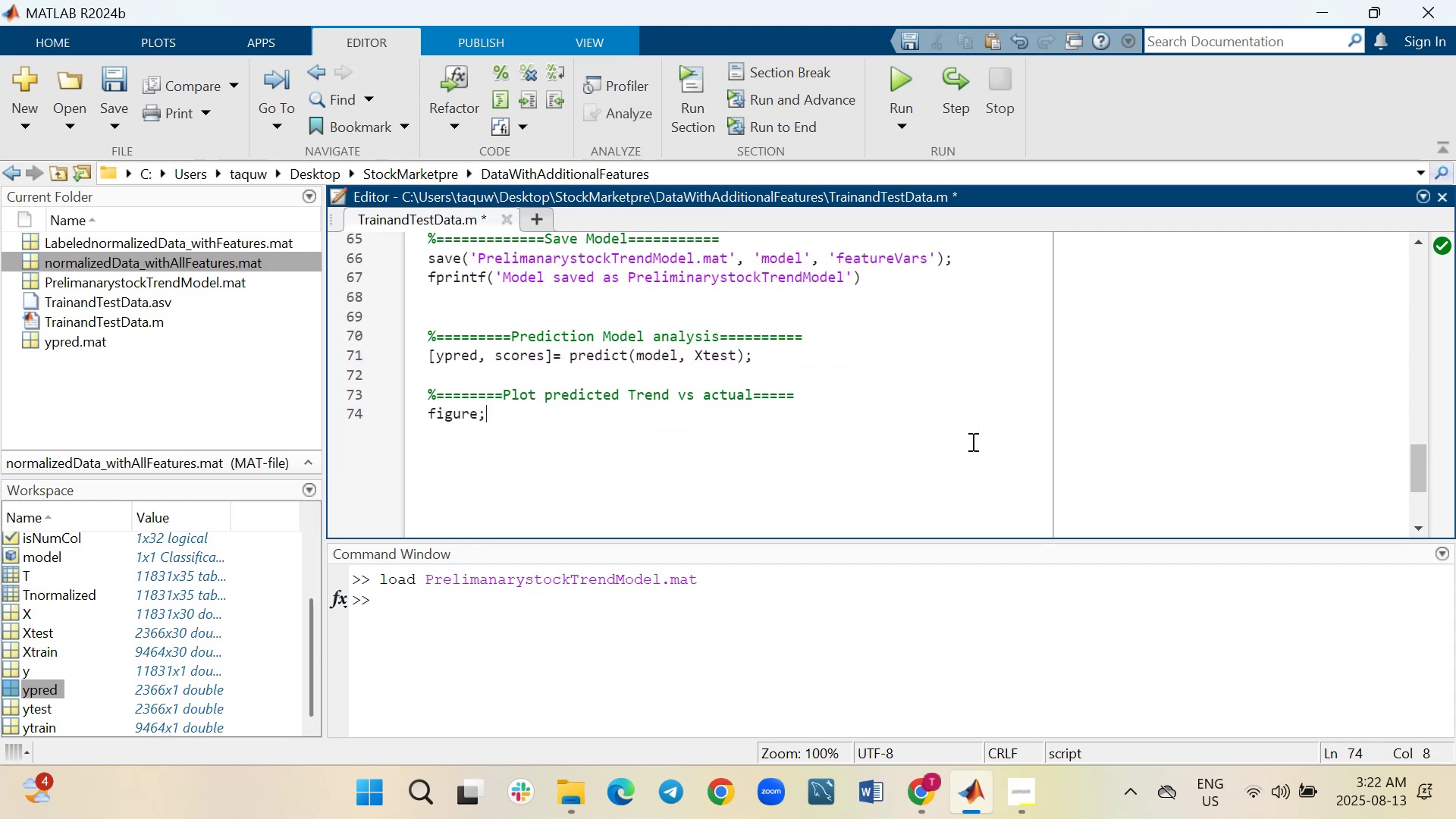 
key(Shift+ShiftRight)
 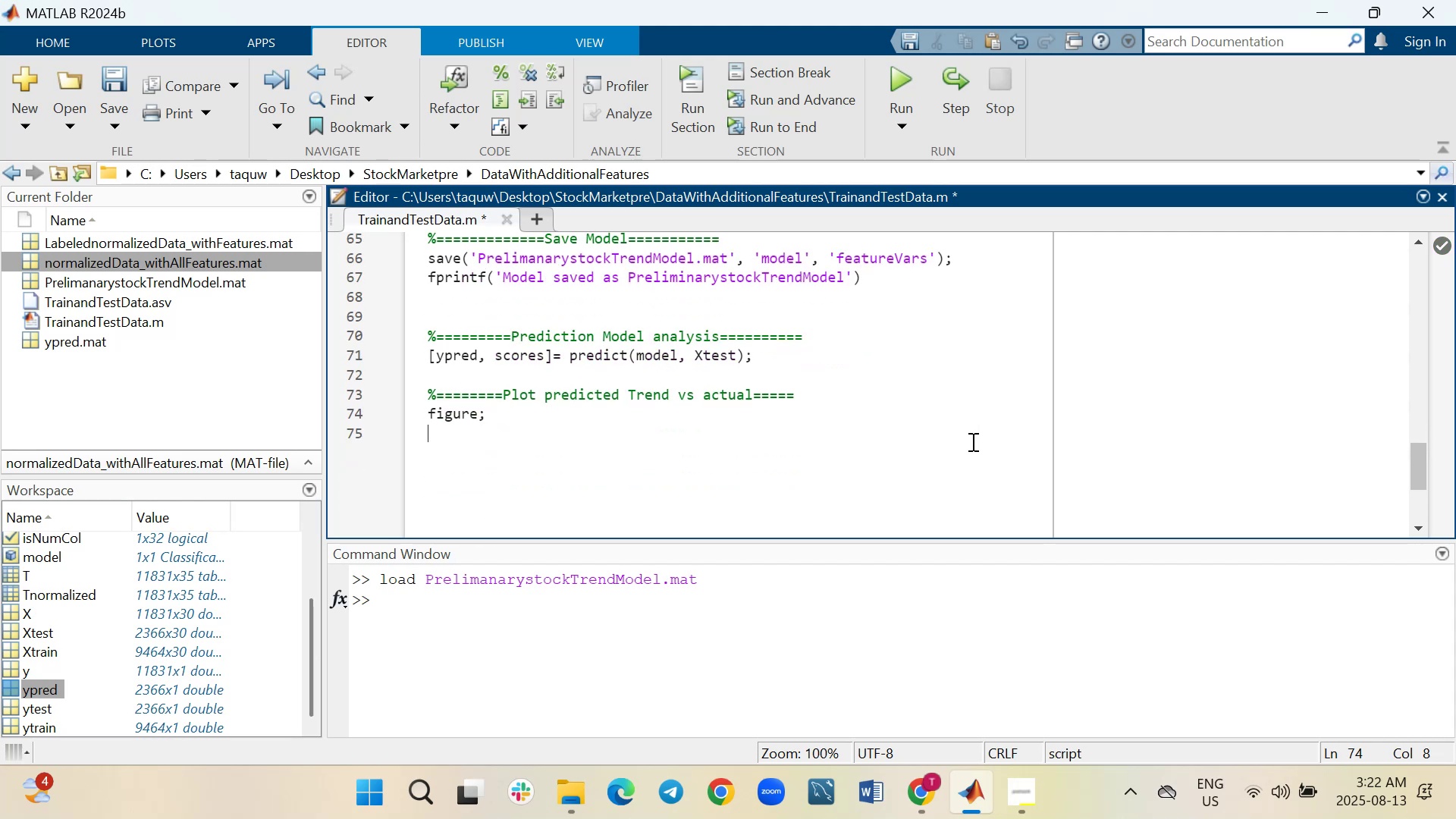 
key(Shift+Enter)
 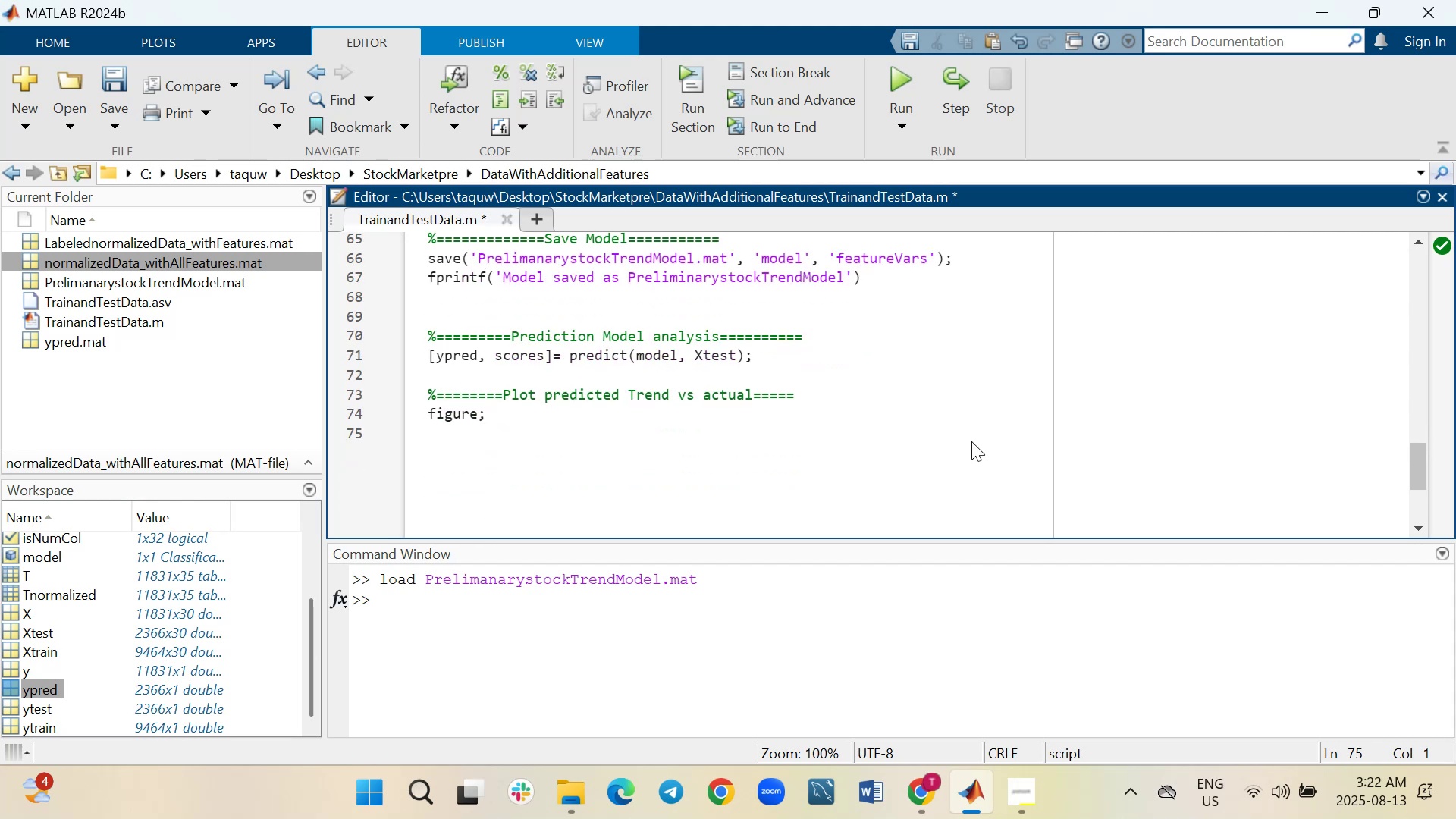 
type(plot()
 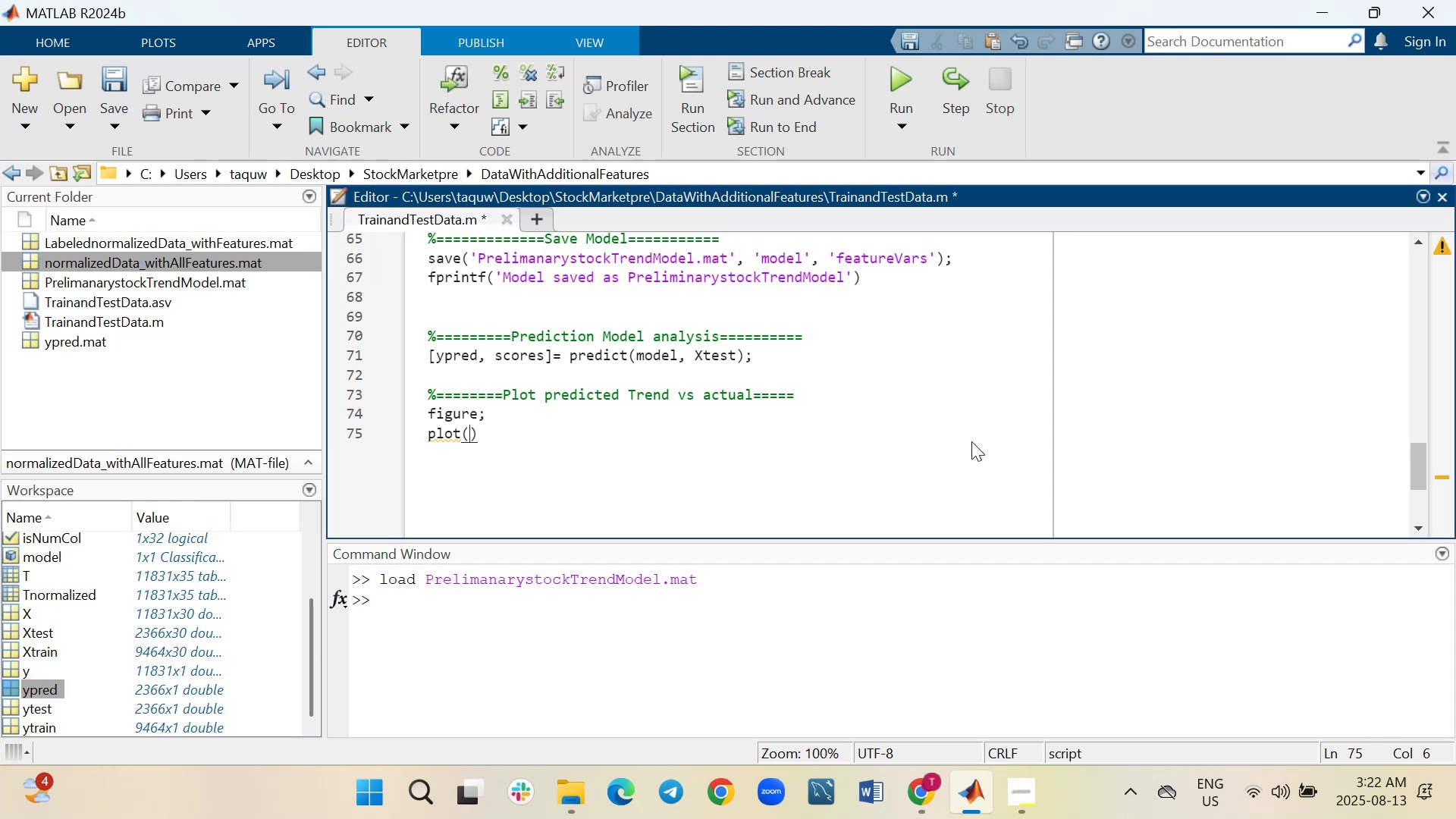 
wait(7.22)
 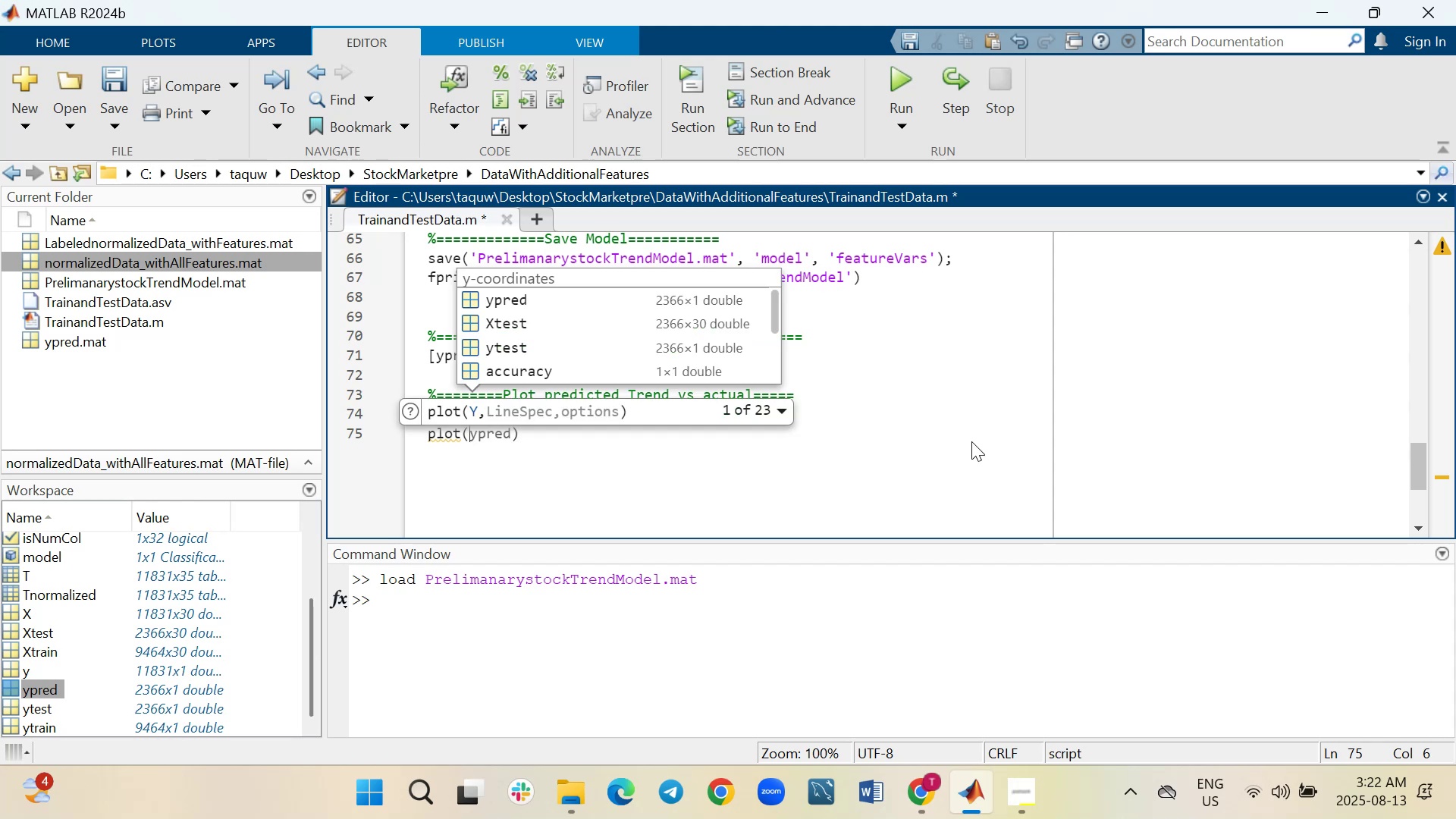 
type(ytest)
 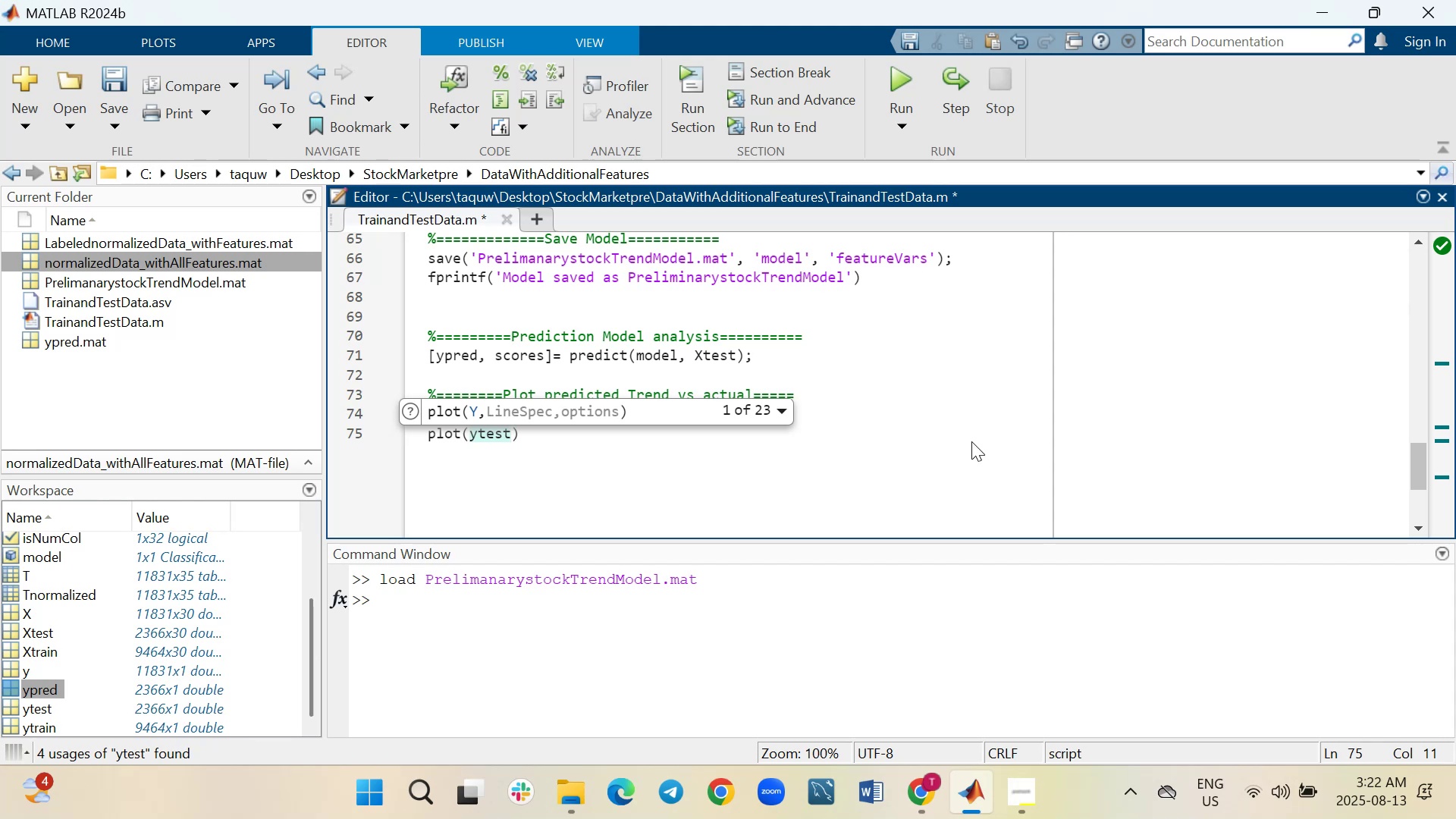 
key(Comma)
 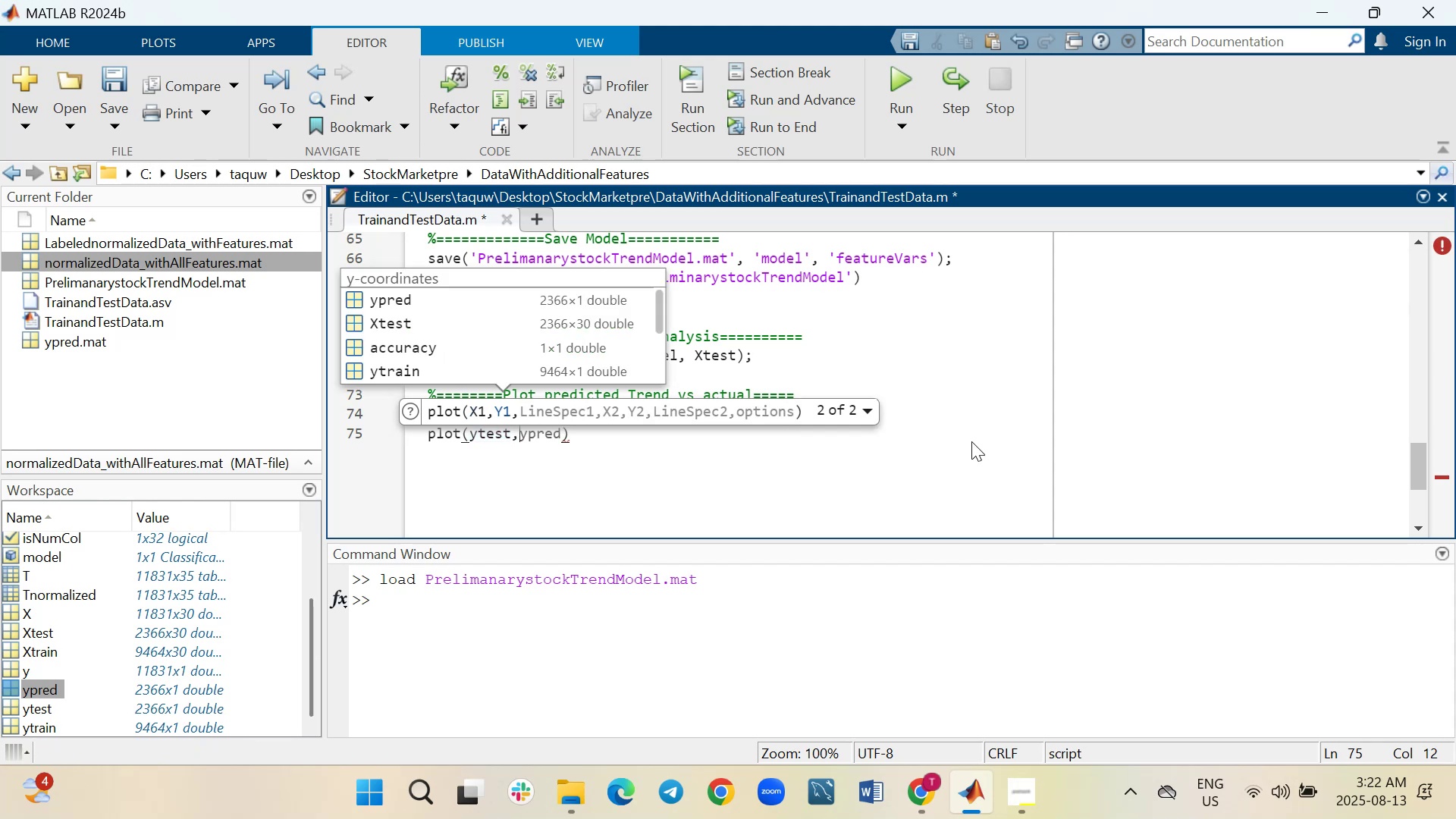 
key(Quote)
 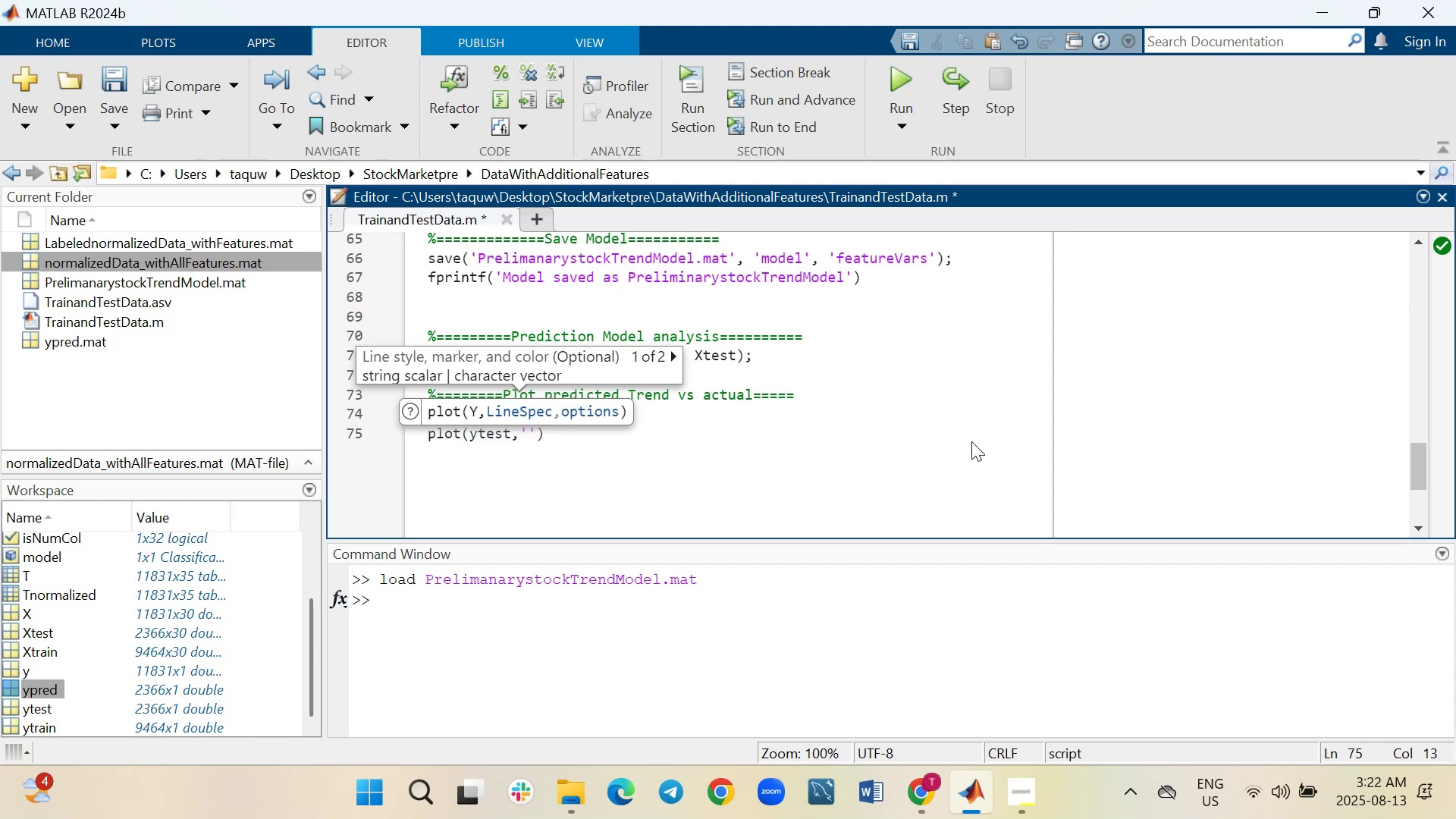 
key(Minus)
 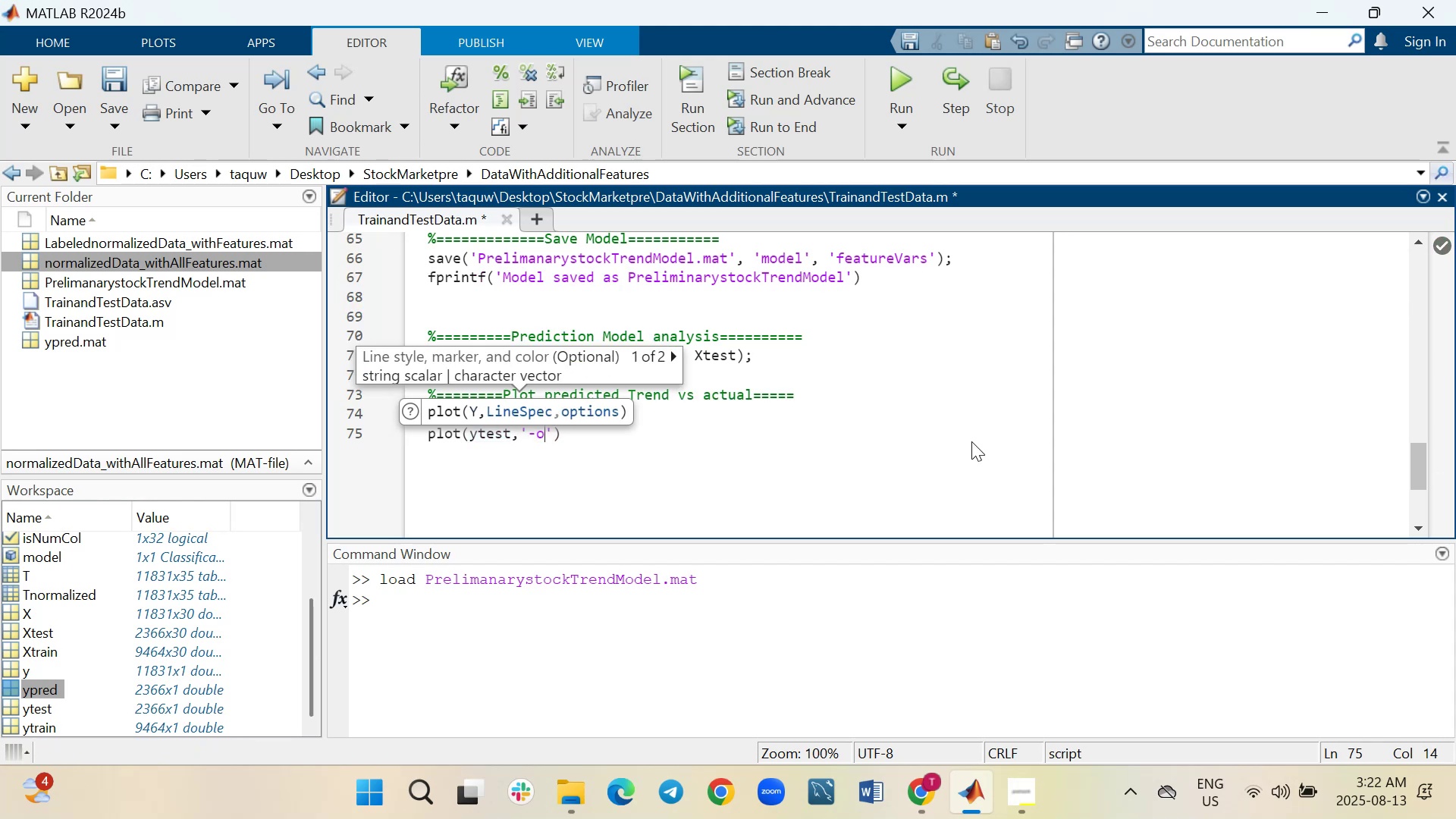 
key(O)
 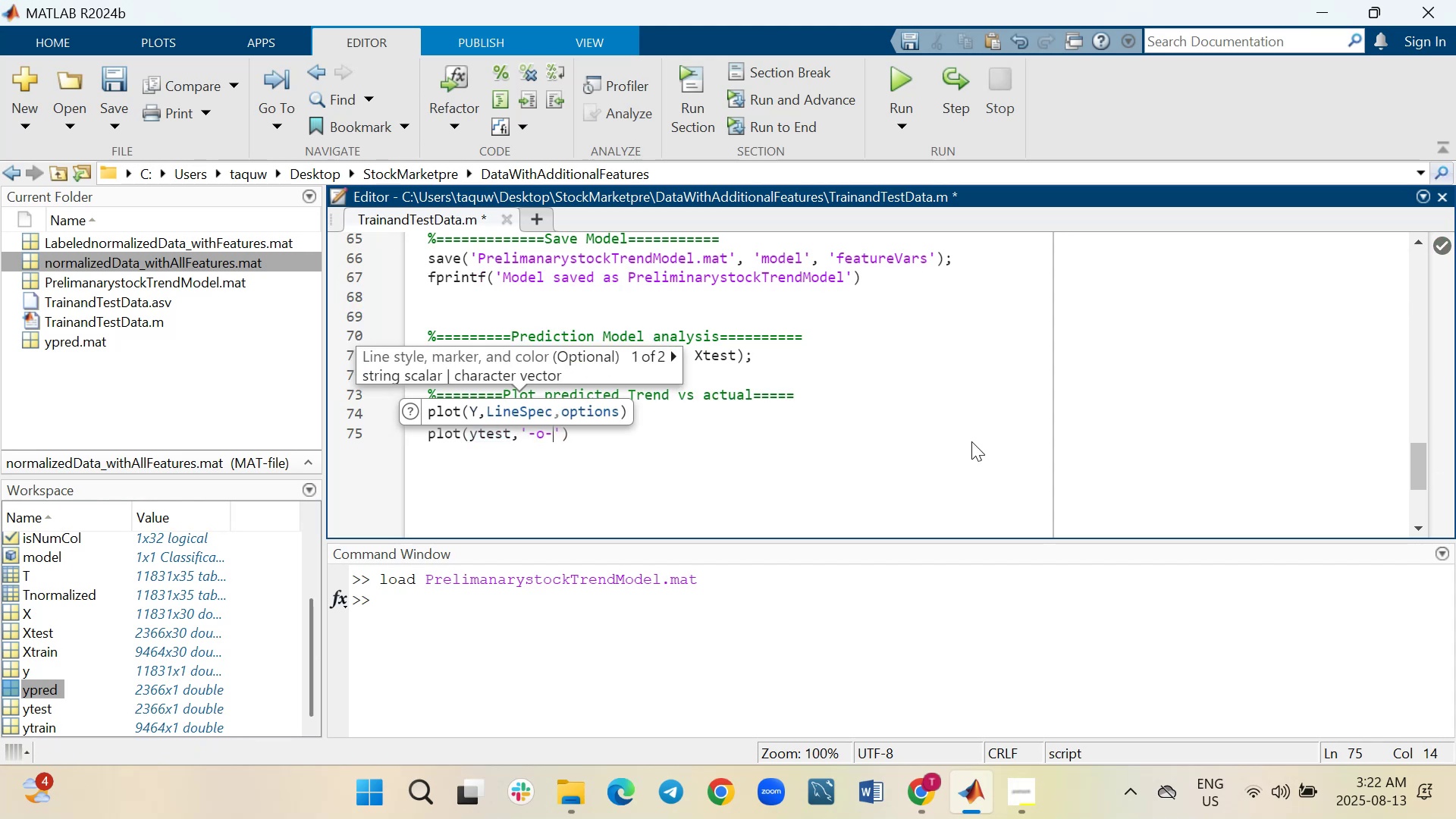 
key(Minus)
 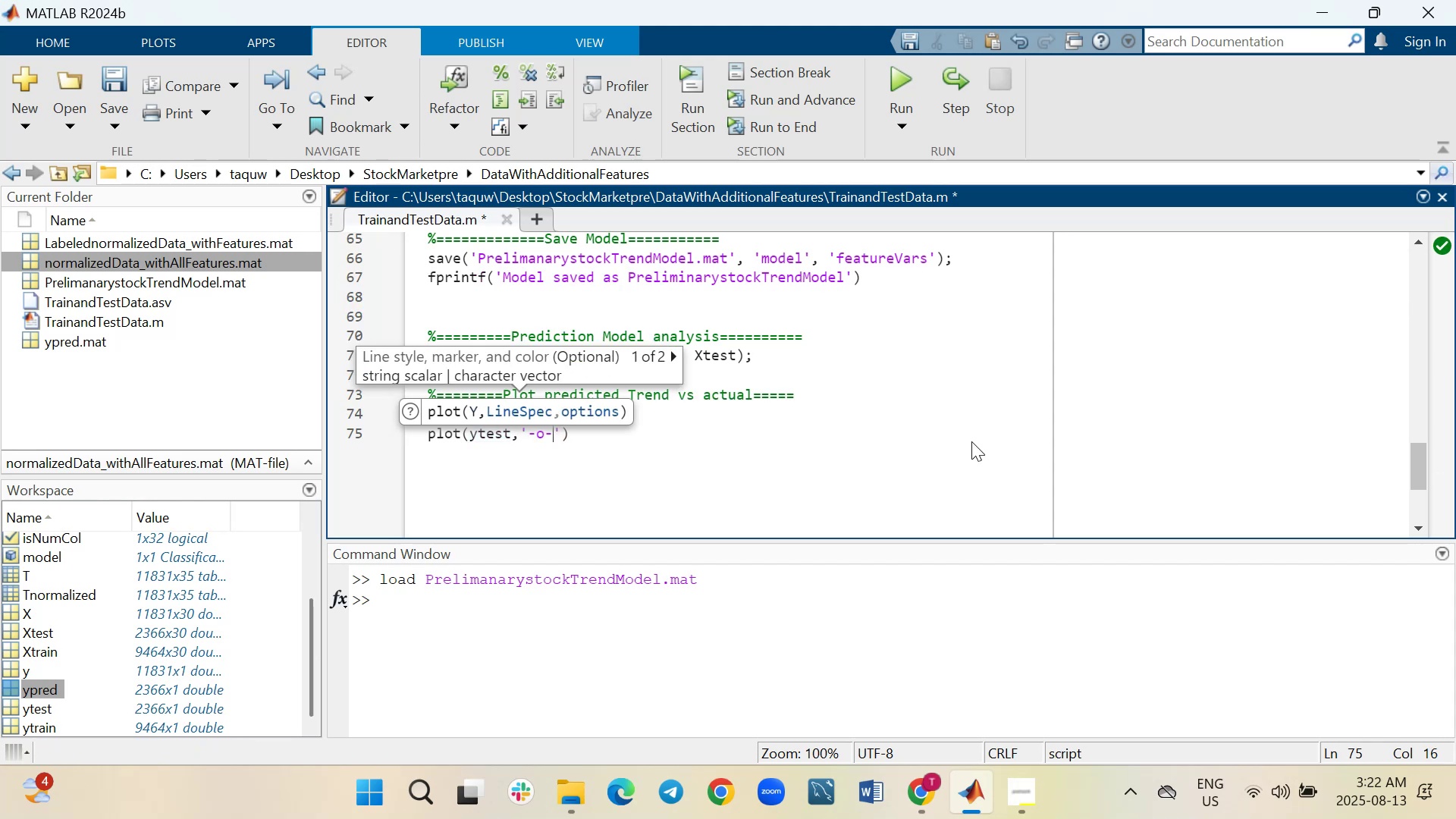 
key(ArrowRight)
 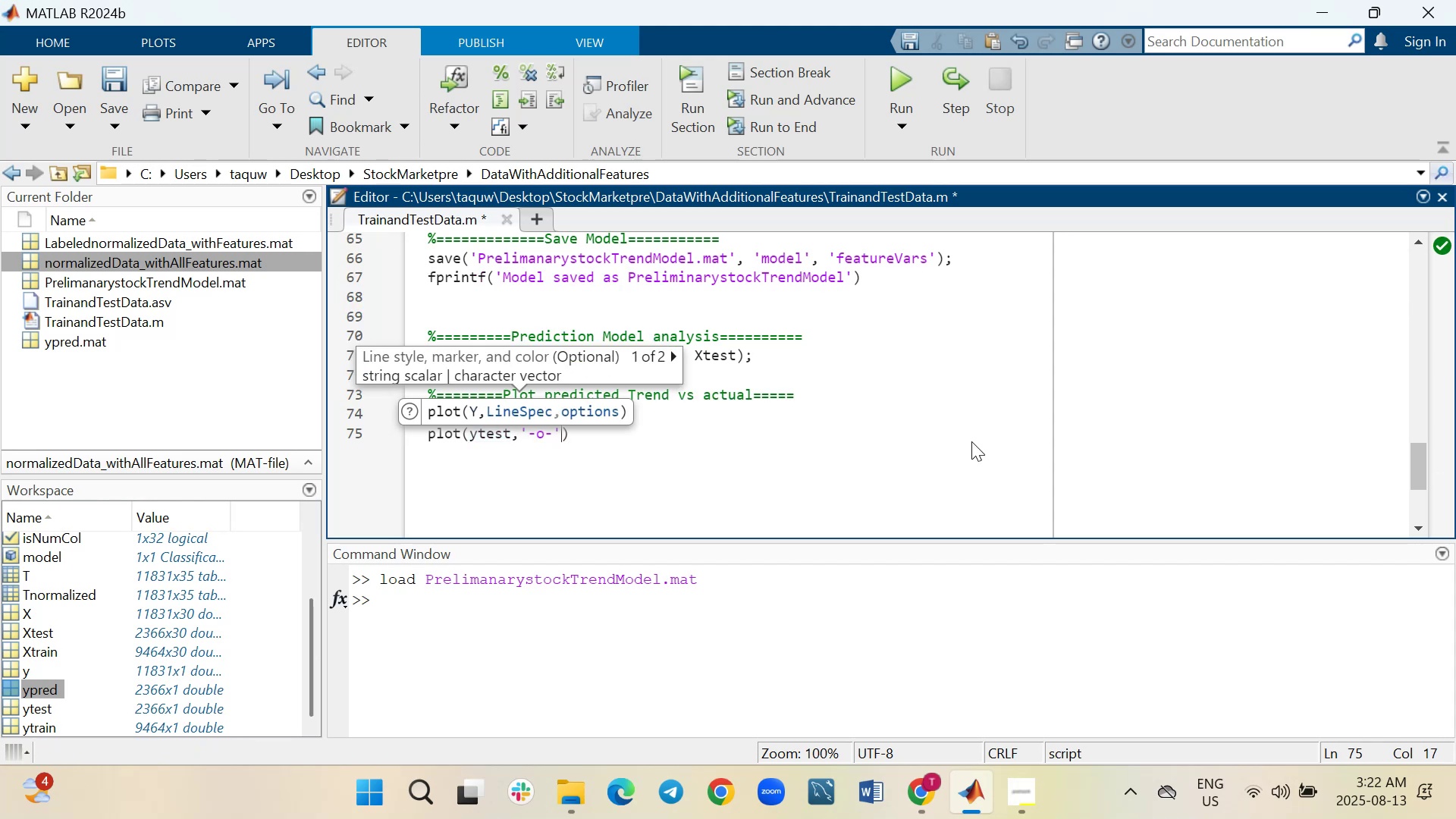 
type(, LineWidtg)
key(Backspace)
type(h)
 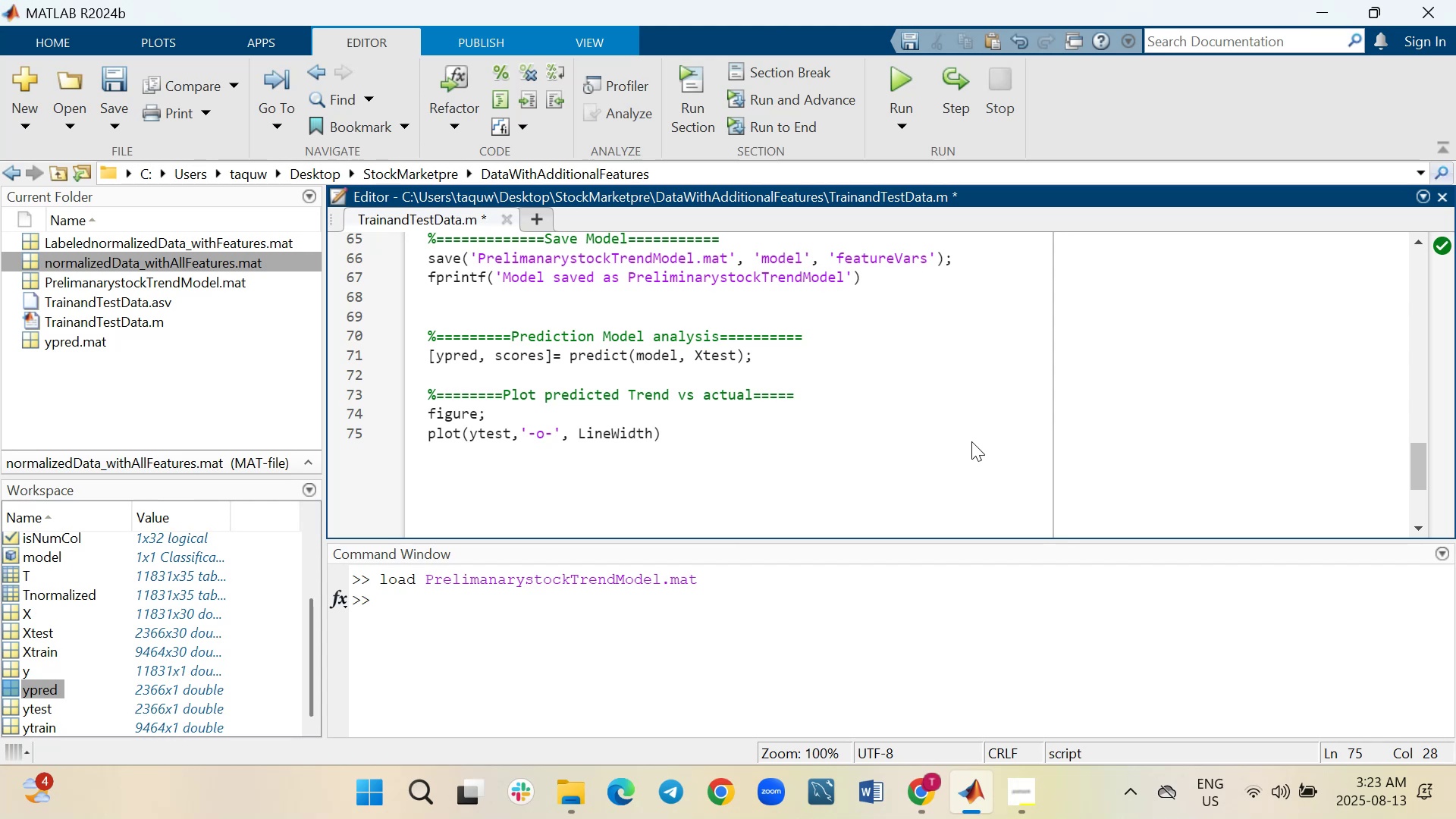 
key(ArrowLeft)
 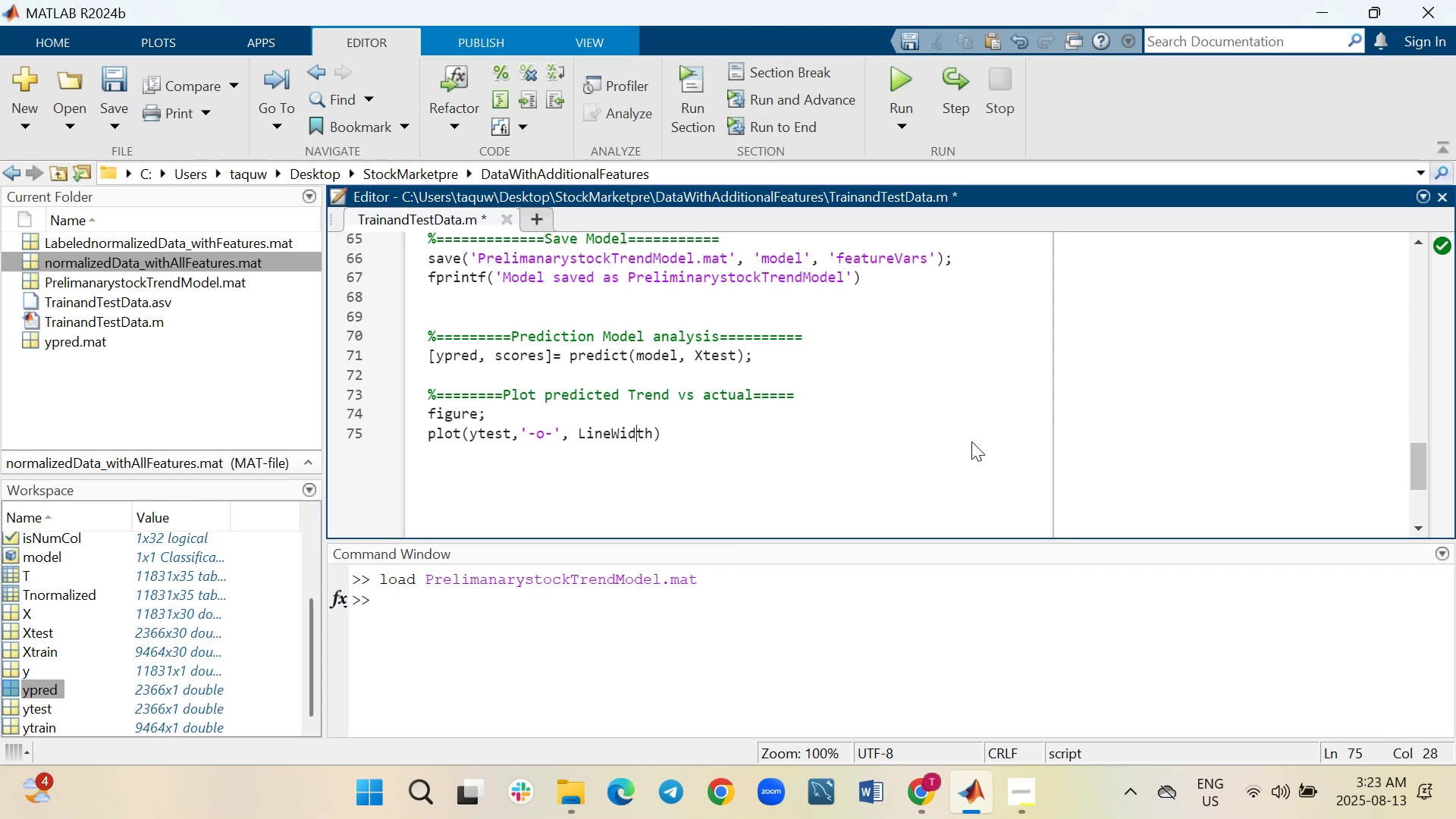 
key(ArrowLeft)
 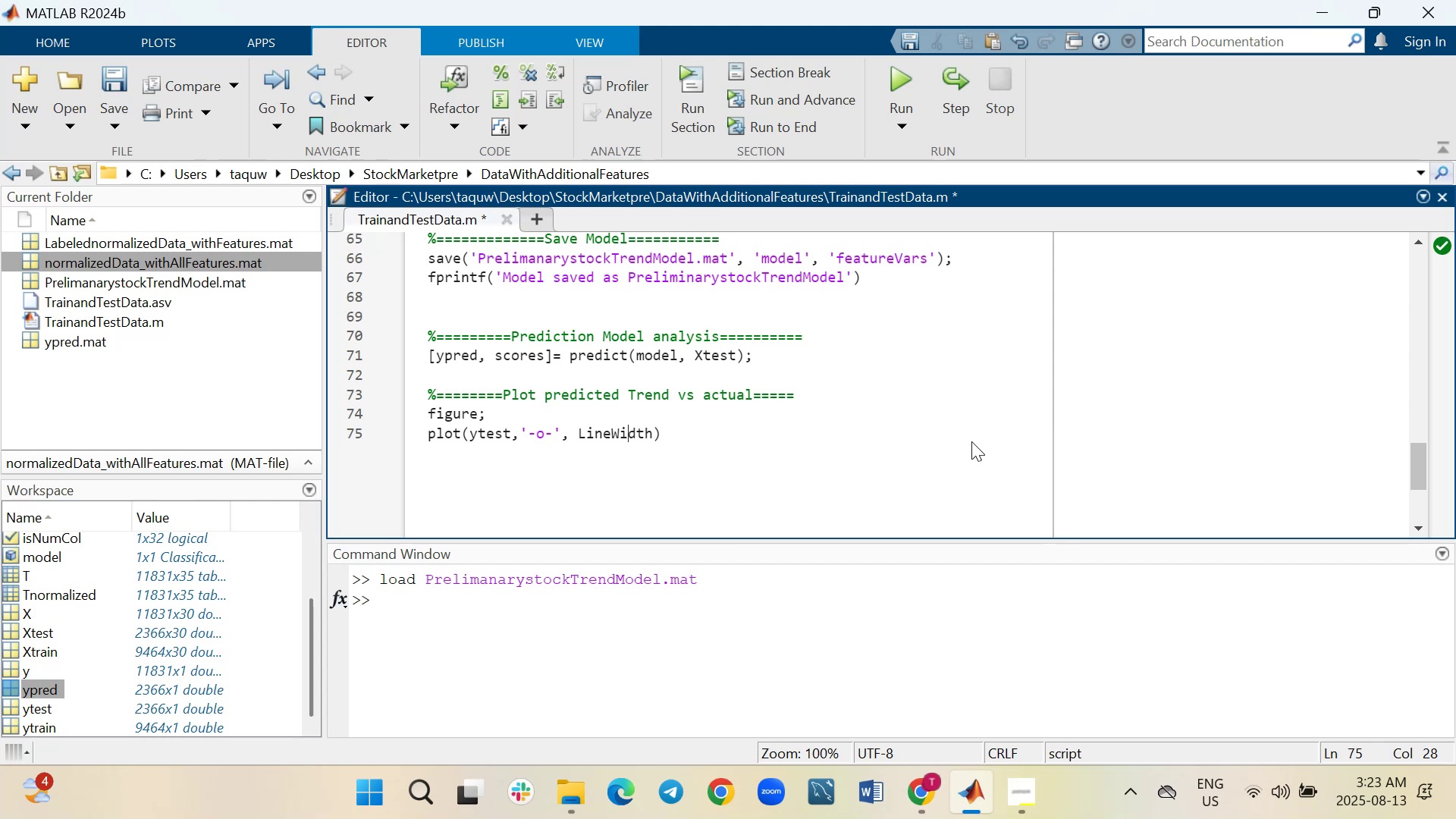 
key(ArrowLeft)
 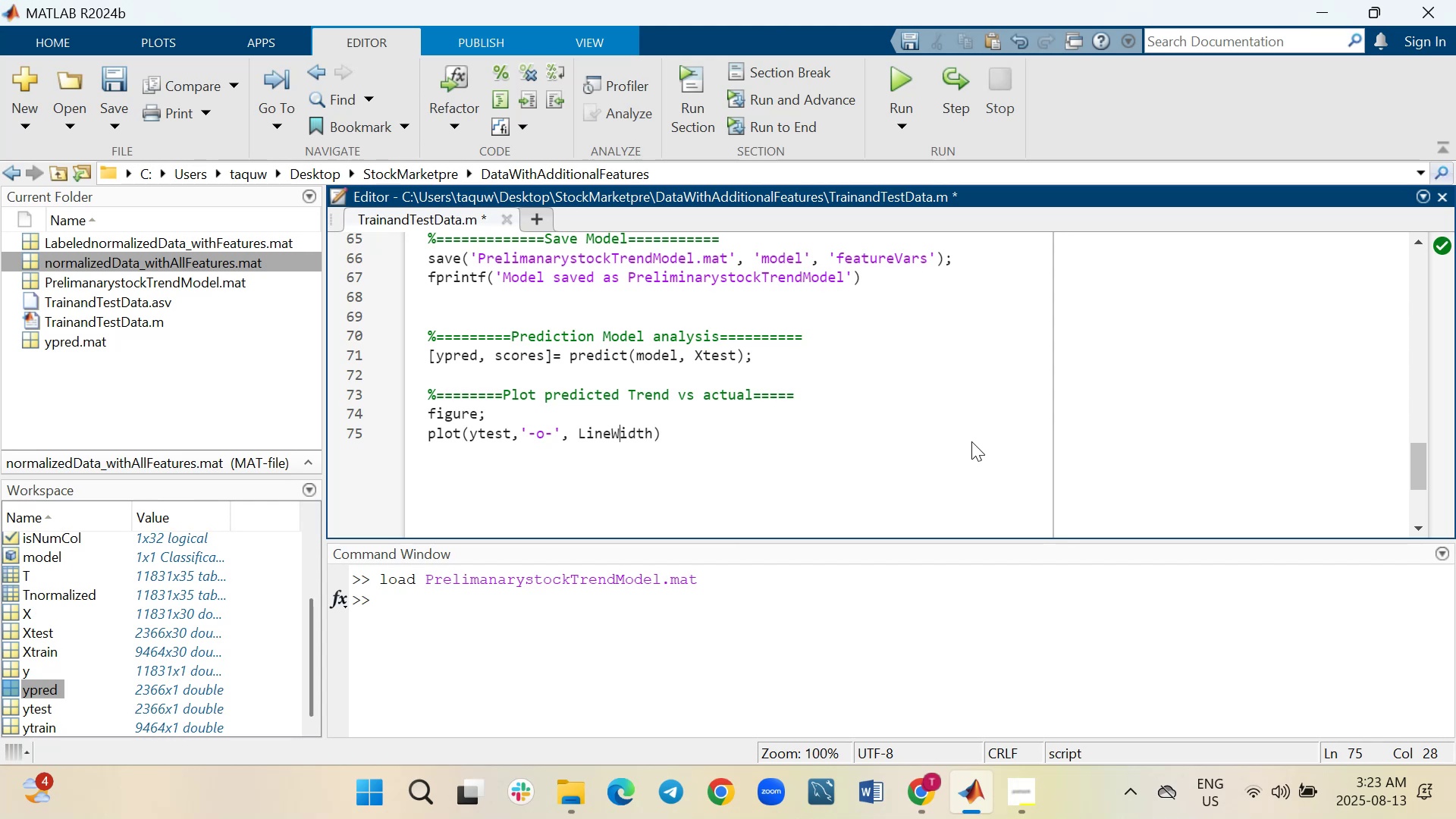 
key(ArrowLeft)
 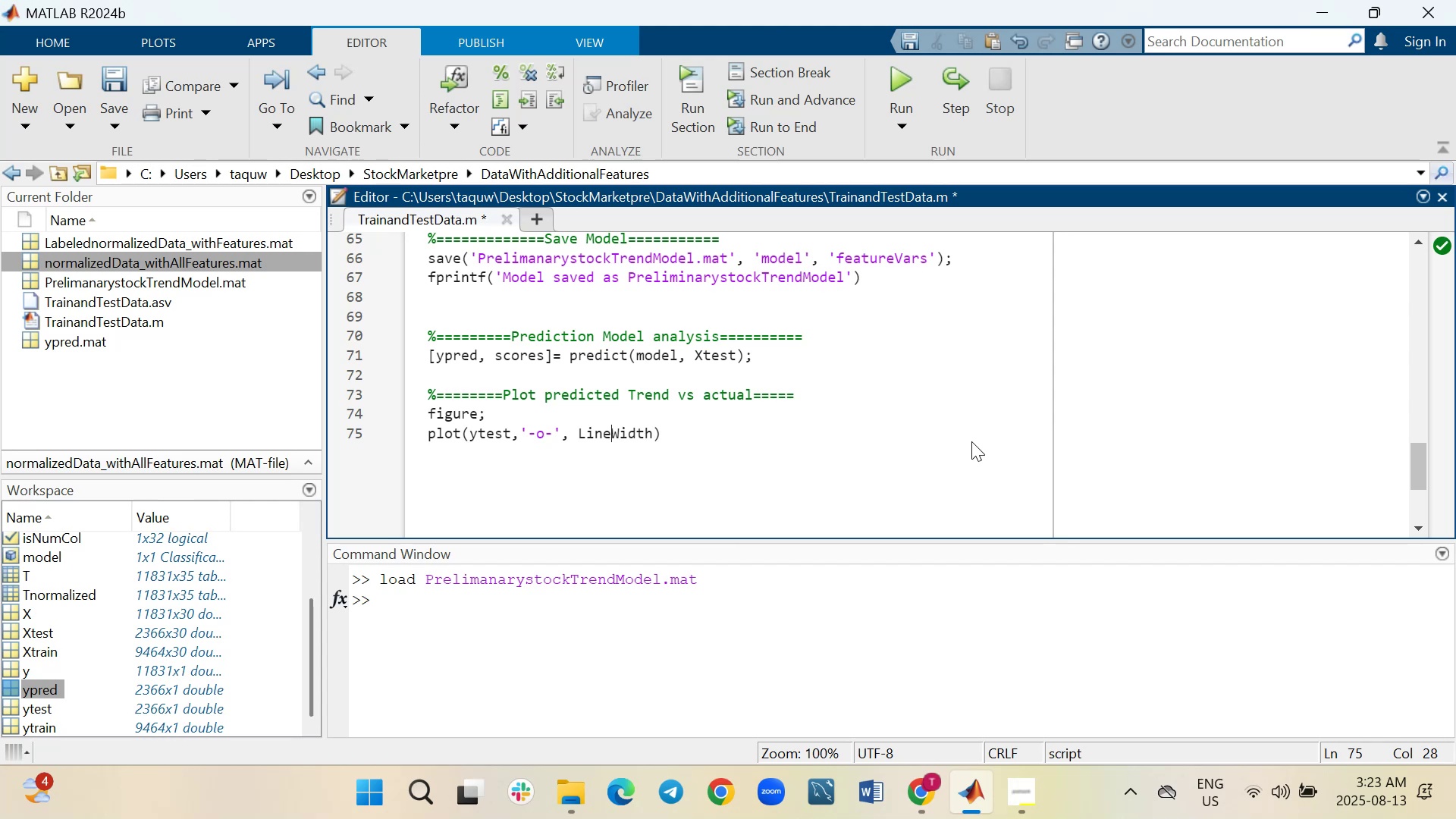 
key(ArrowLeft)
 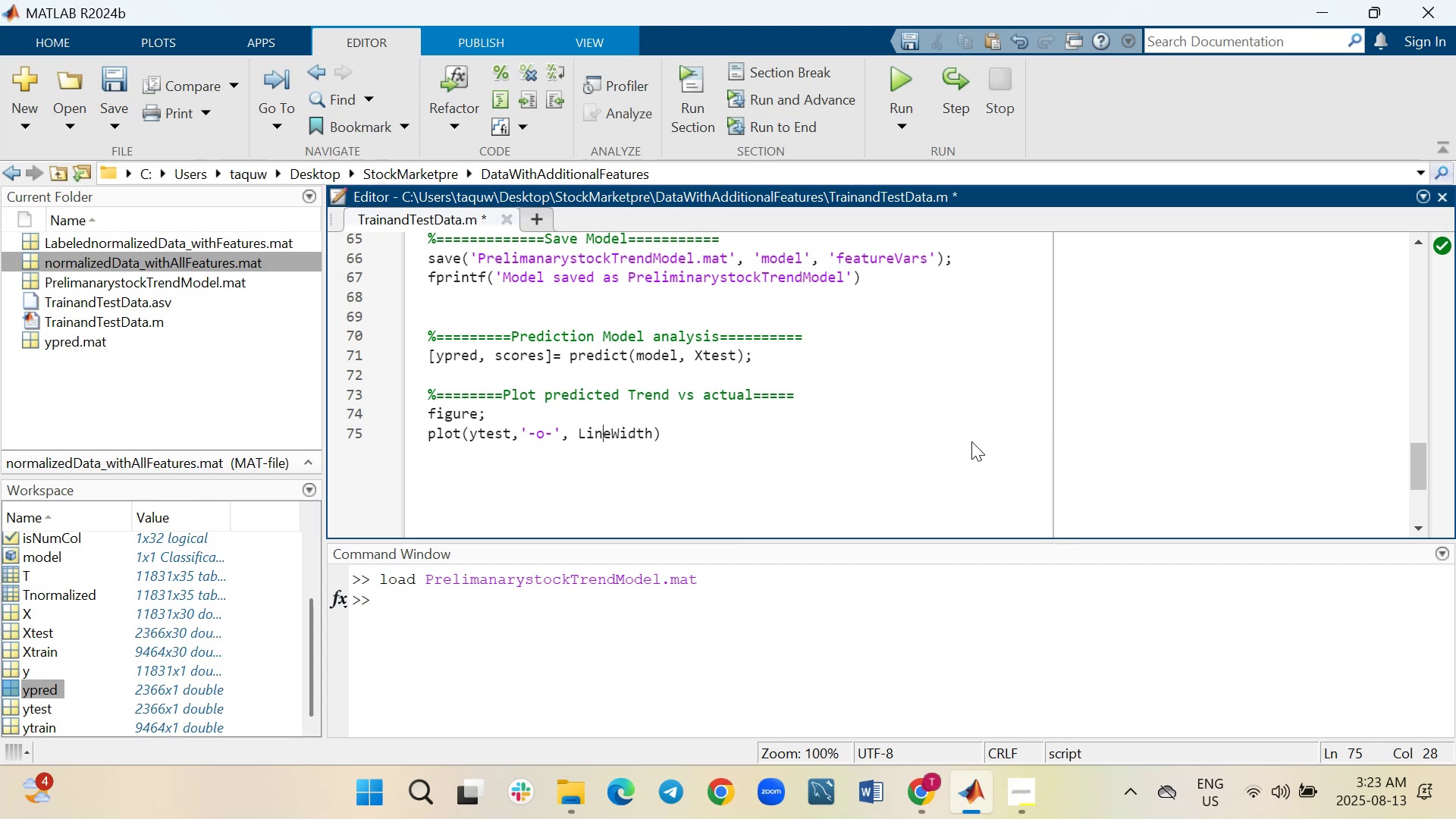 
key(ArrowLeft)
 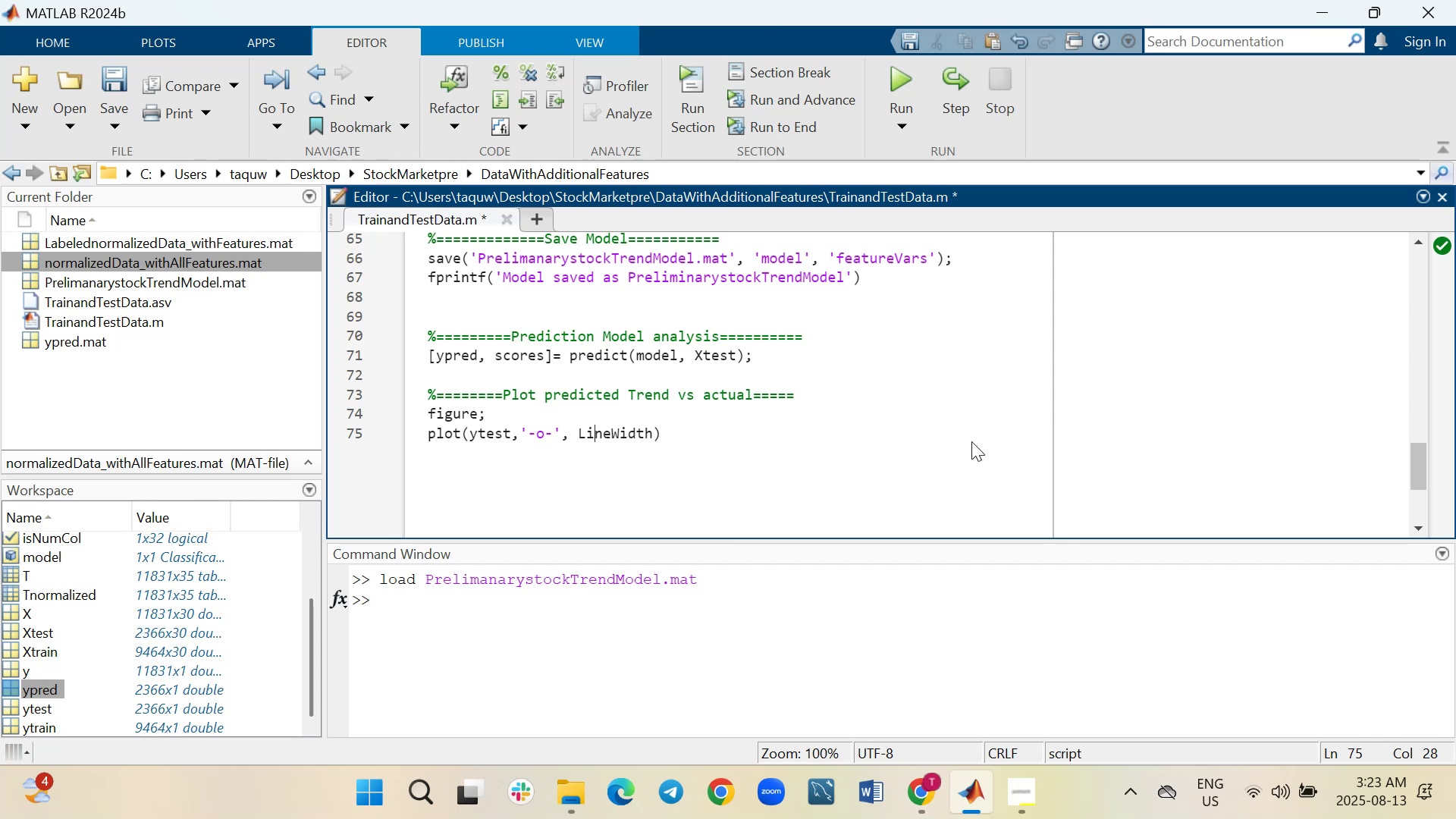 
key(ArrowLeft)
 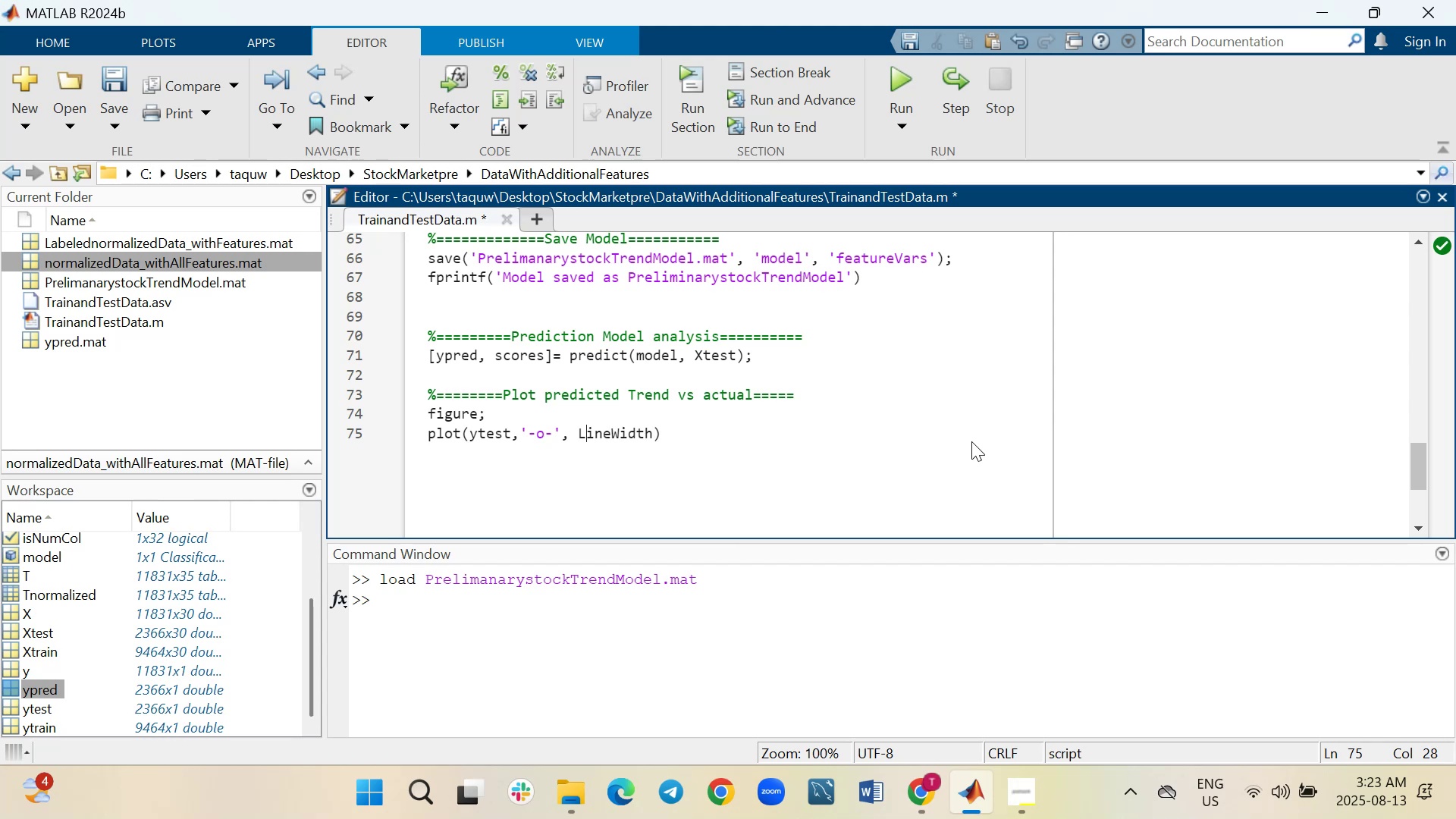 
key(ArrowLeft)
 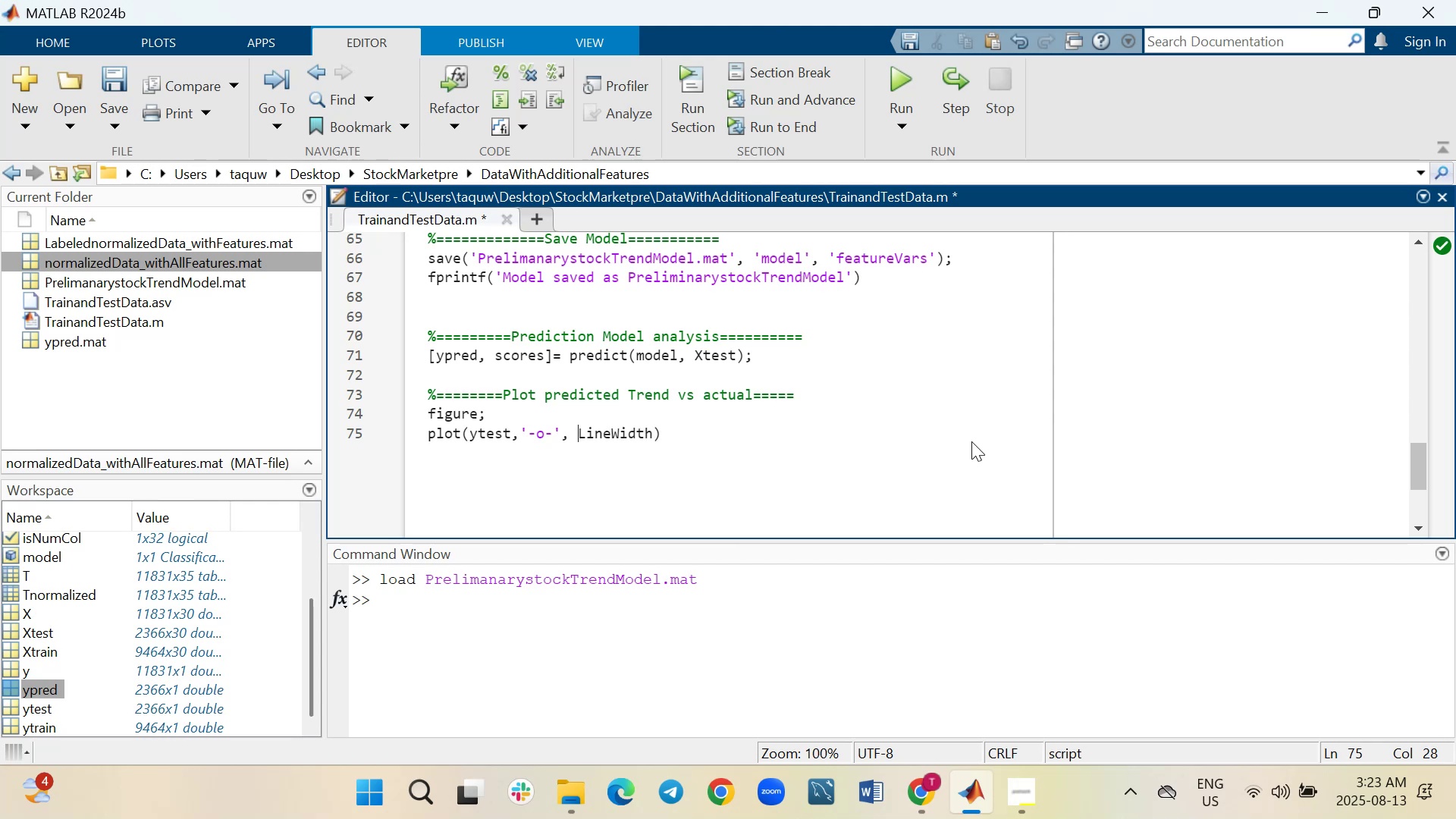 
key(ArrowLeft)
 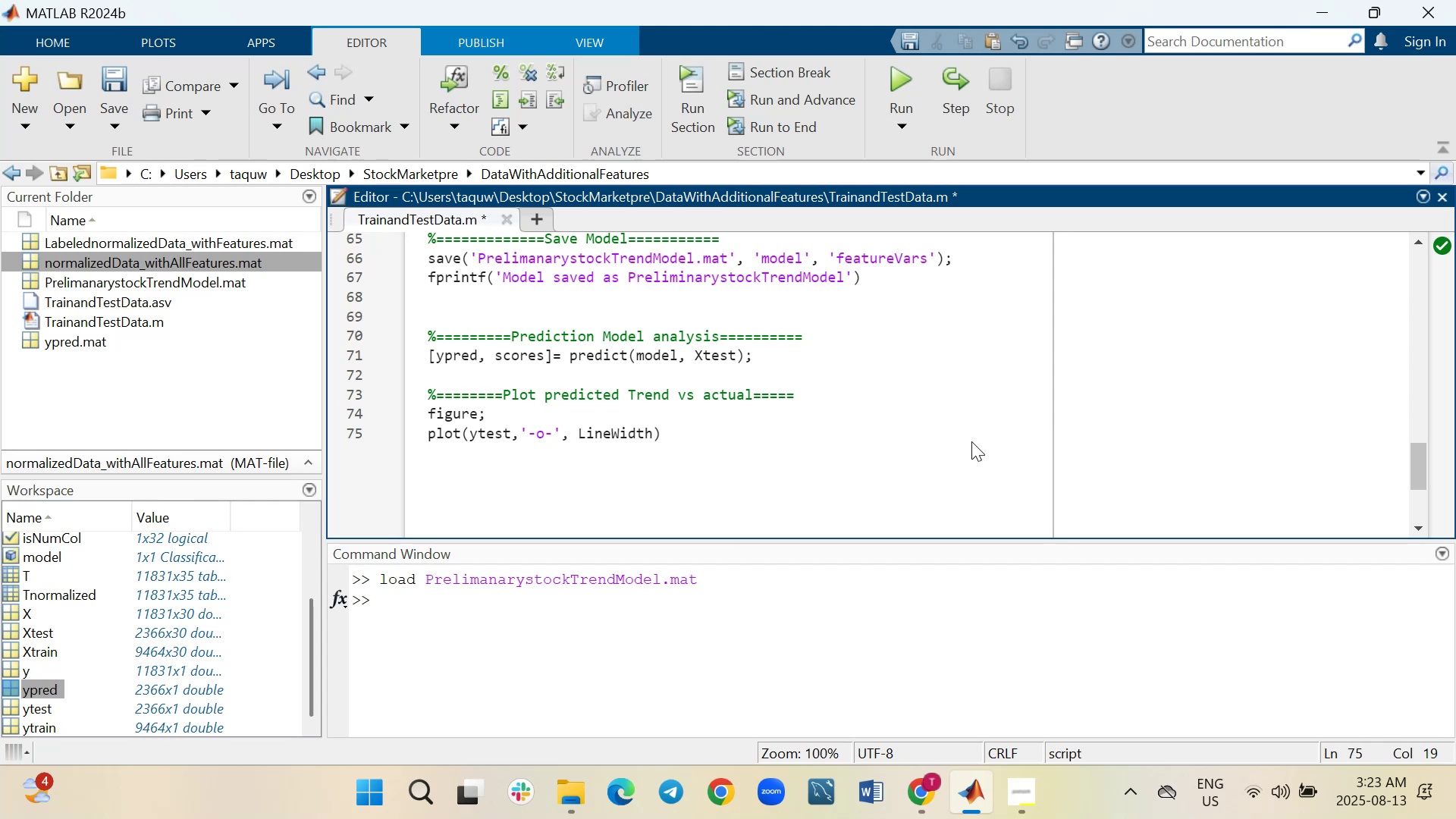 
key(Quote)
 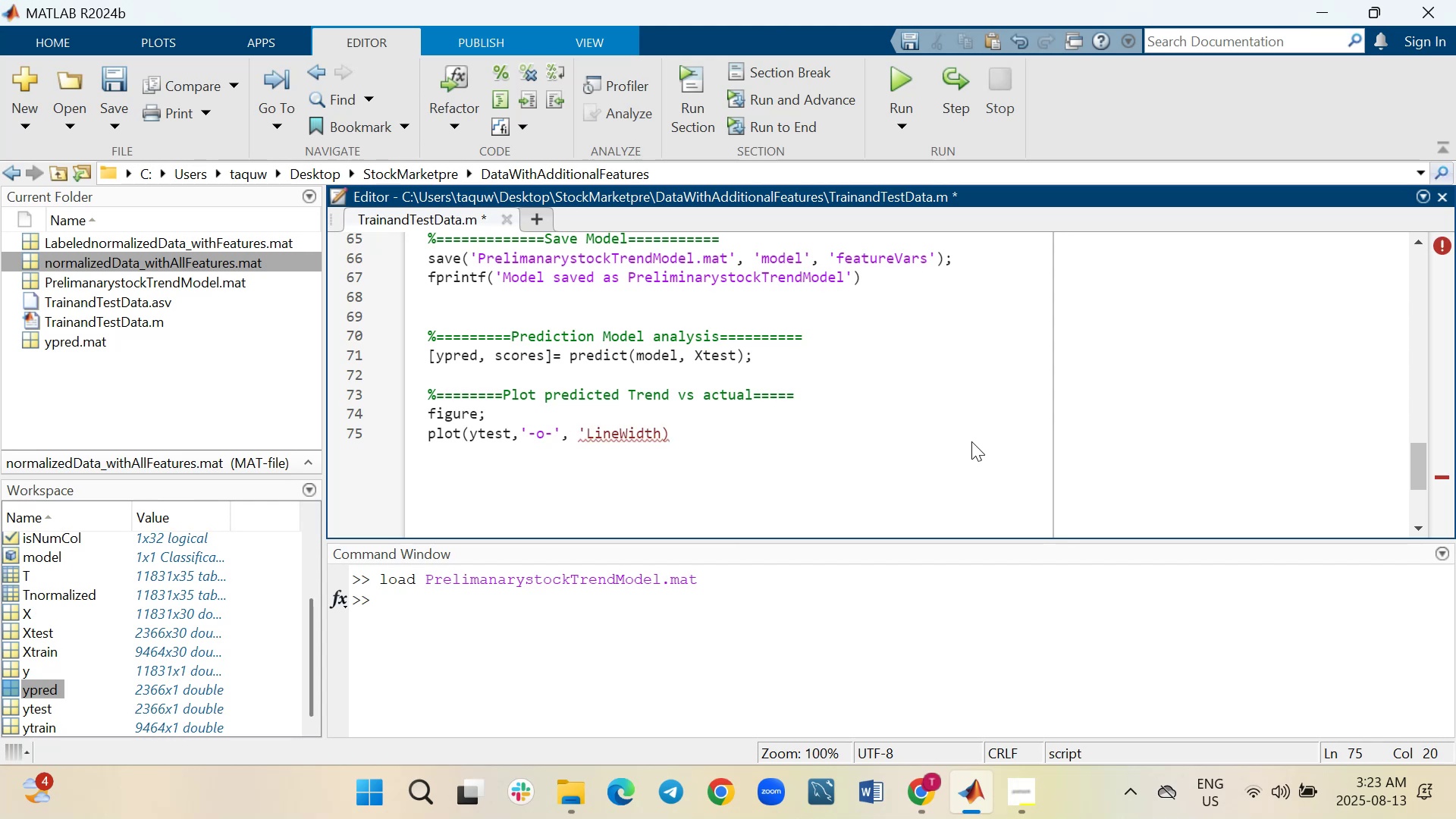 
key(ArrowRight)
 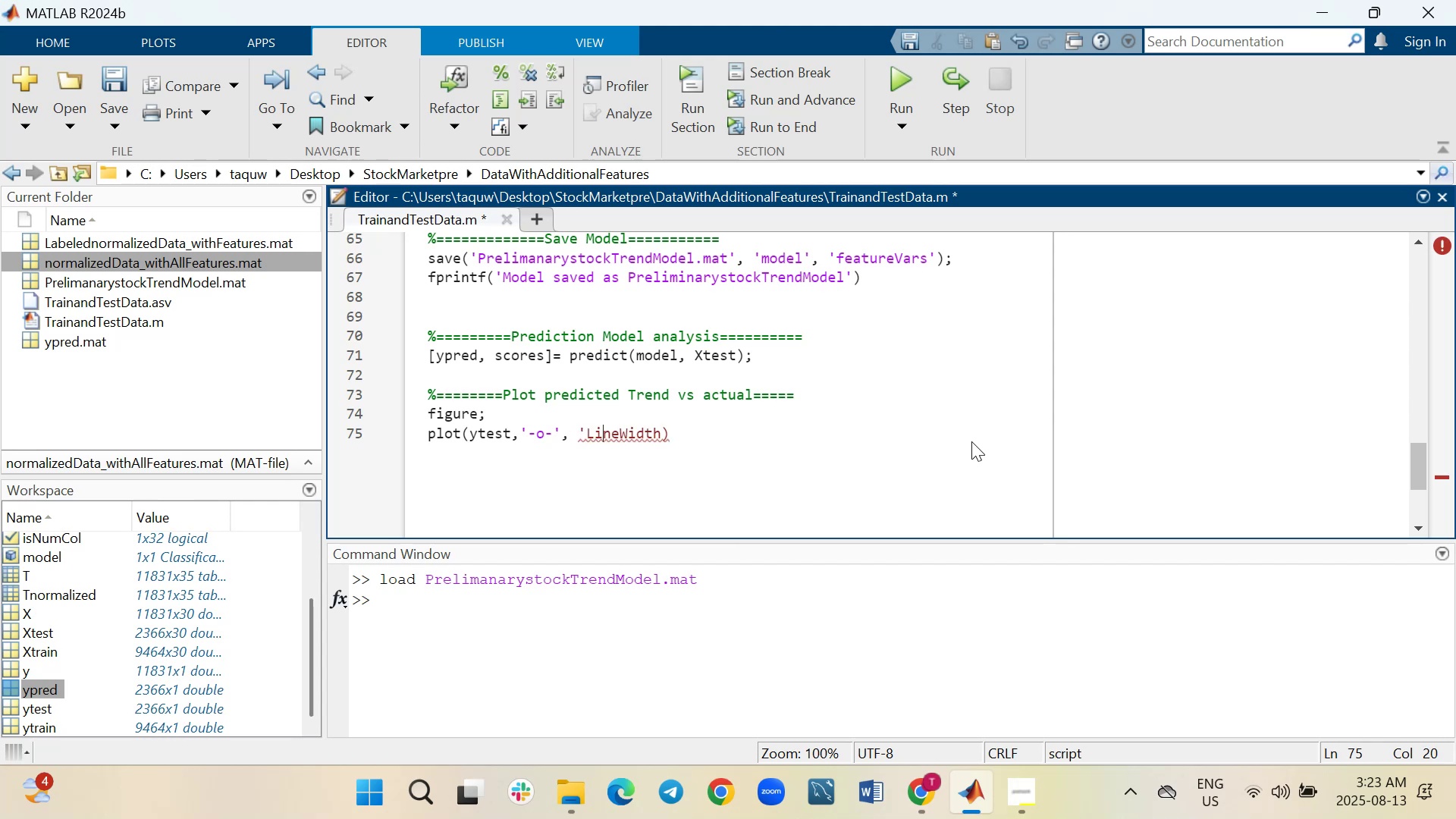 
key(ArrowRight)
 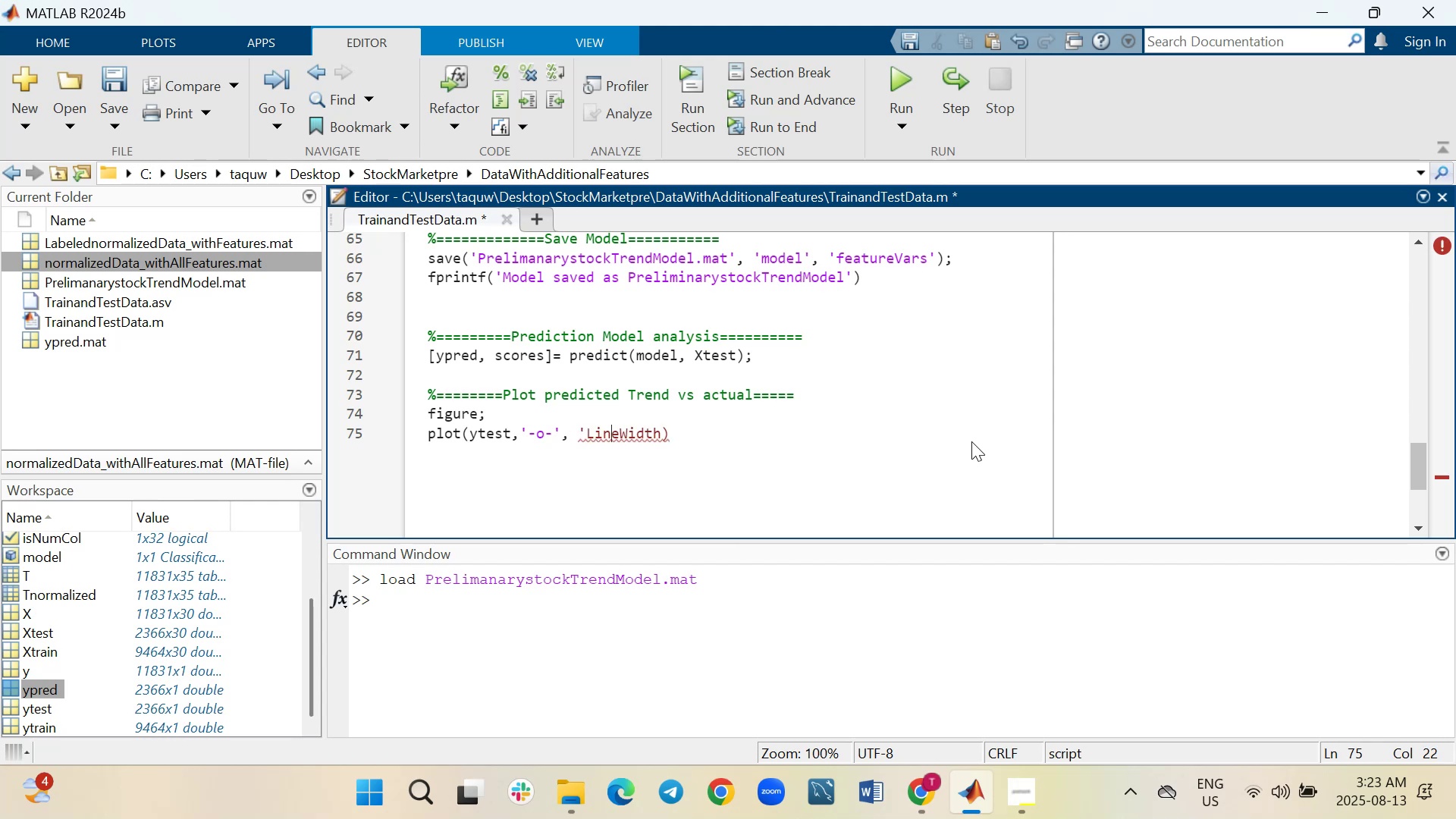 
key(ArrowRight)
 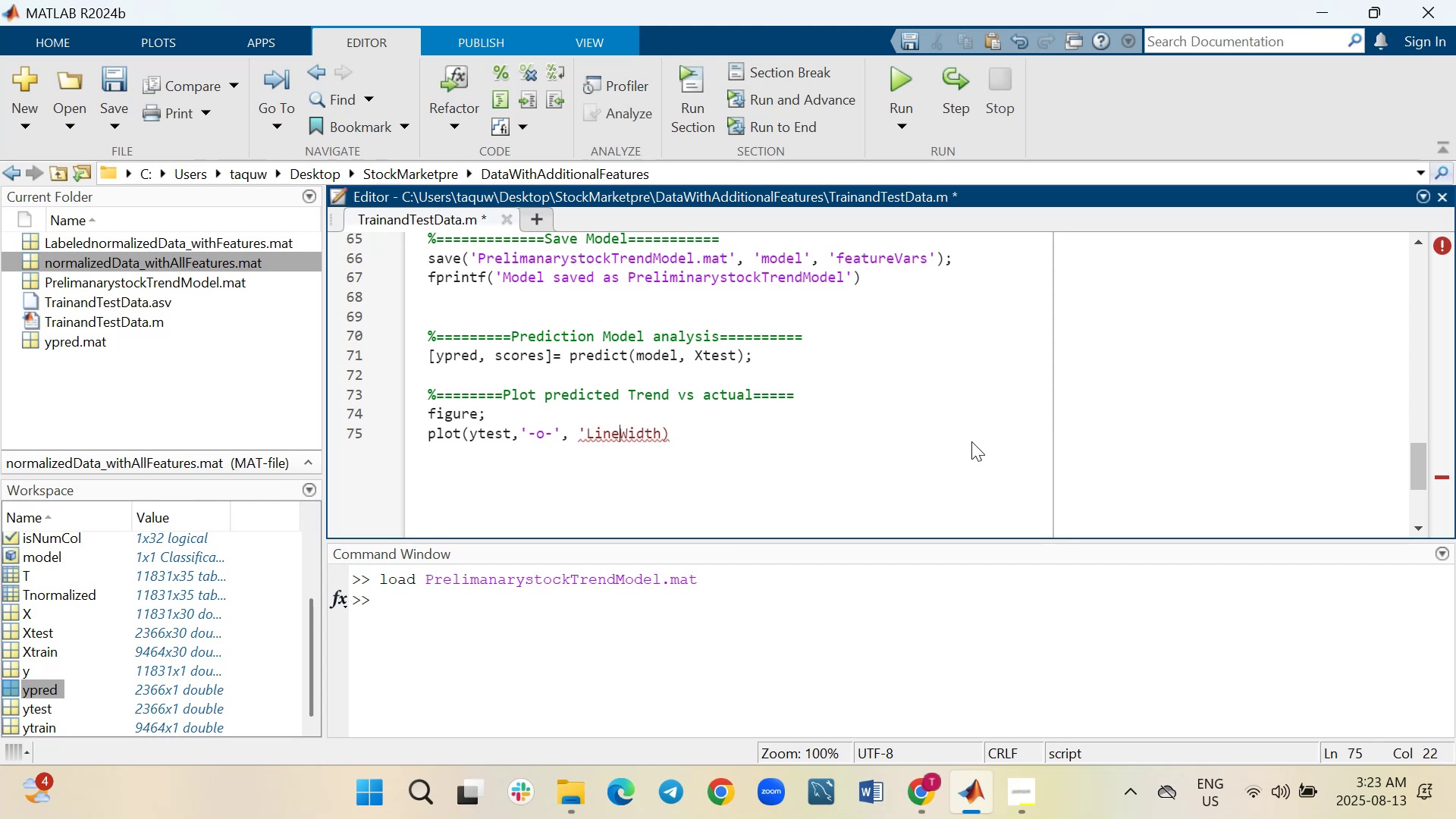 
key(ArrowRight)
 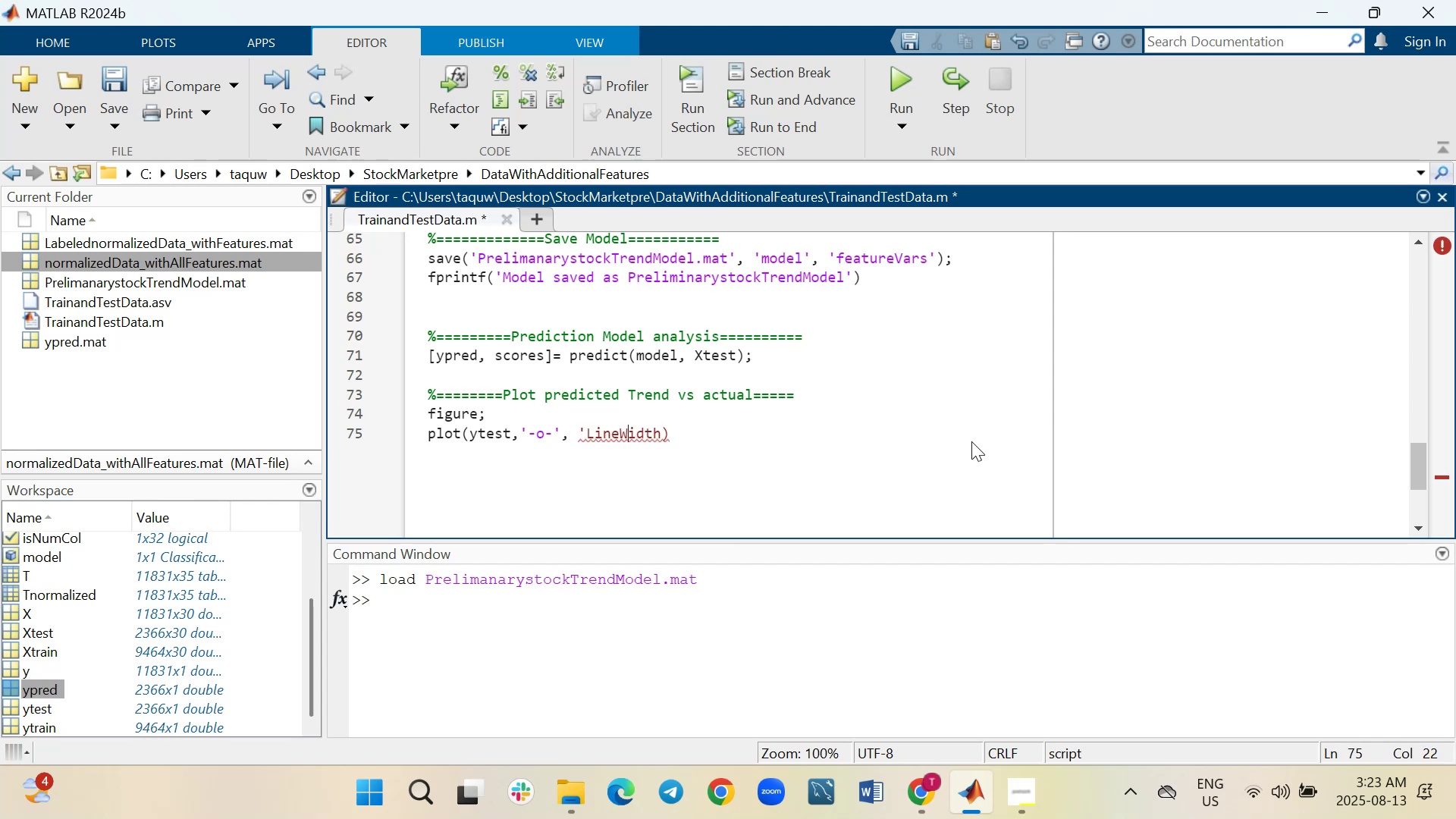 
key(ArrowRight)
 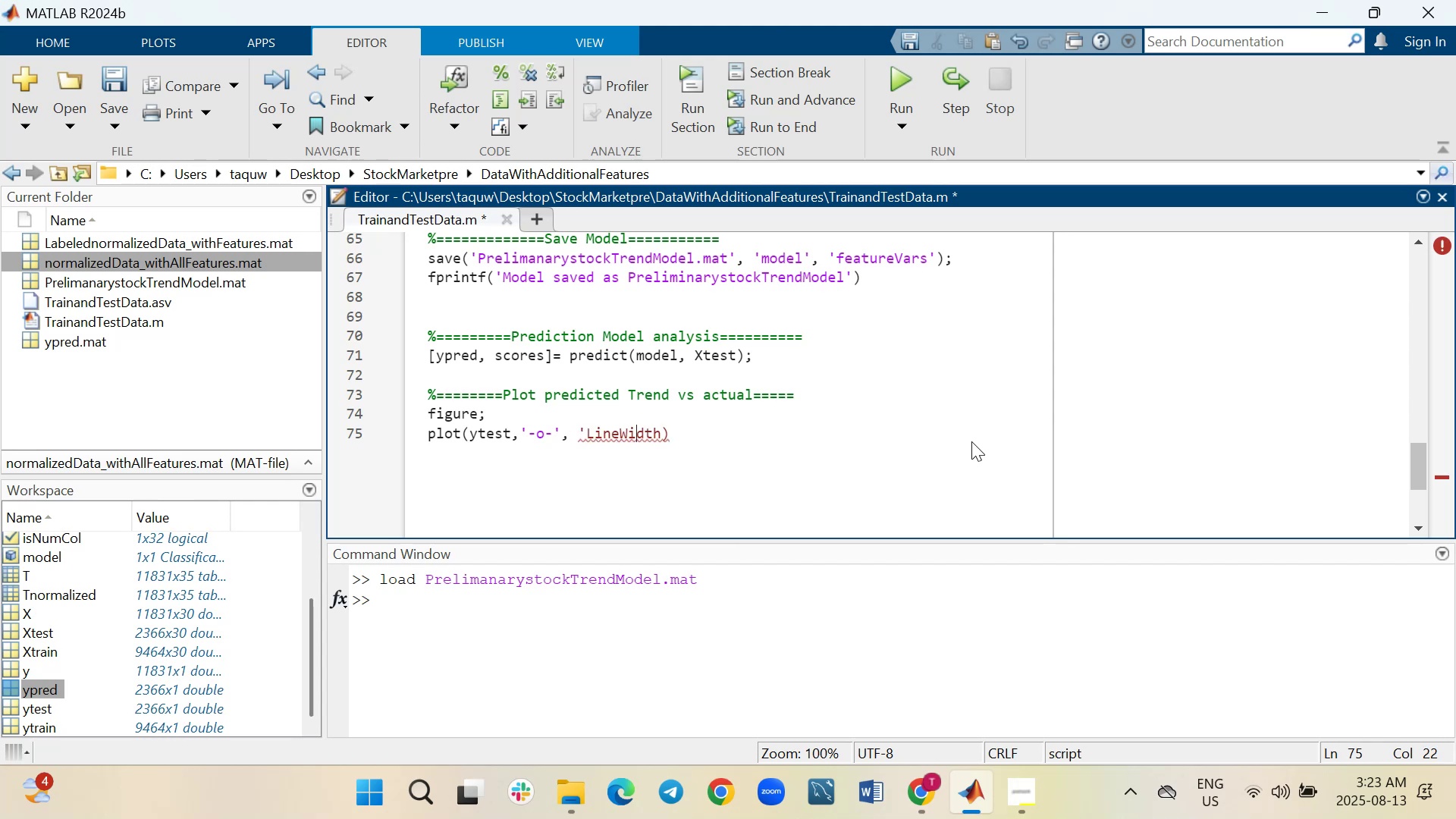 
key(ArrowRight)
 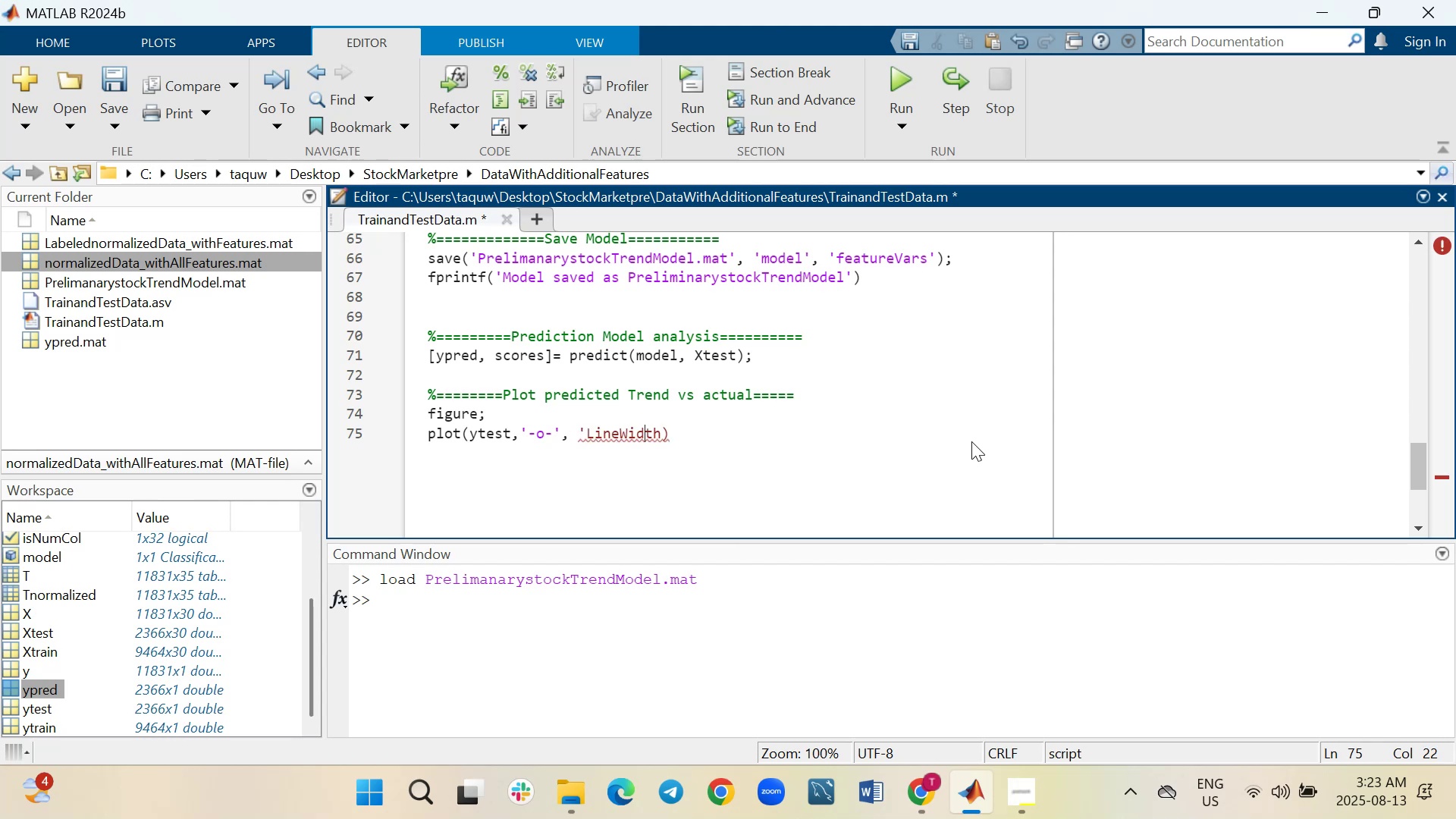 
key(ArrowRight)
 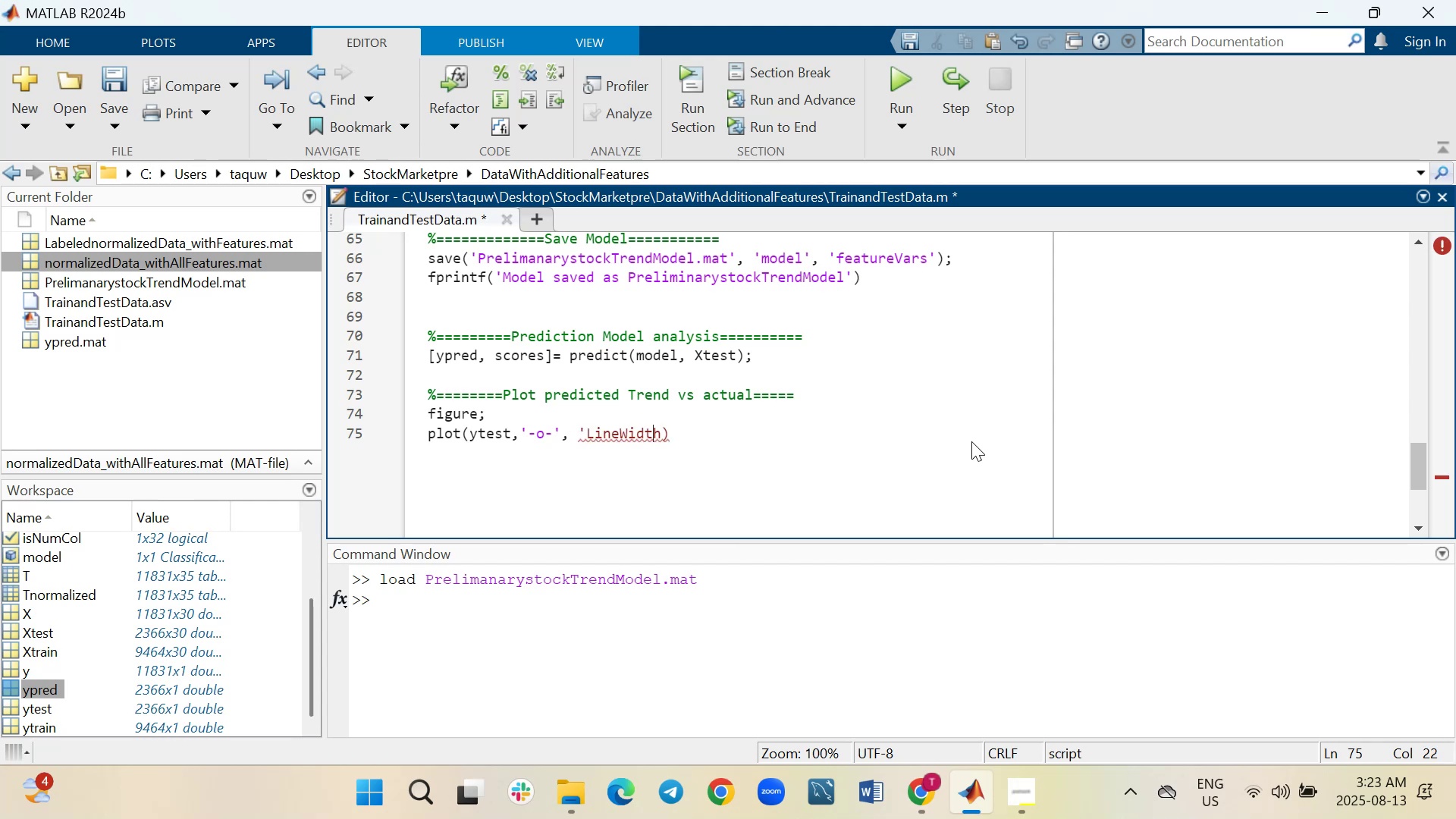 
key(ArrowRight)
 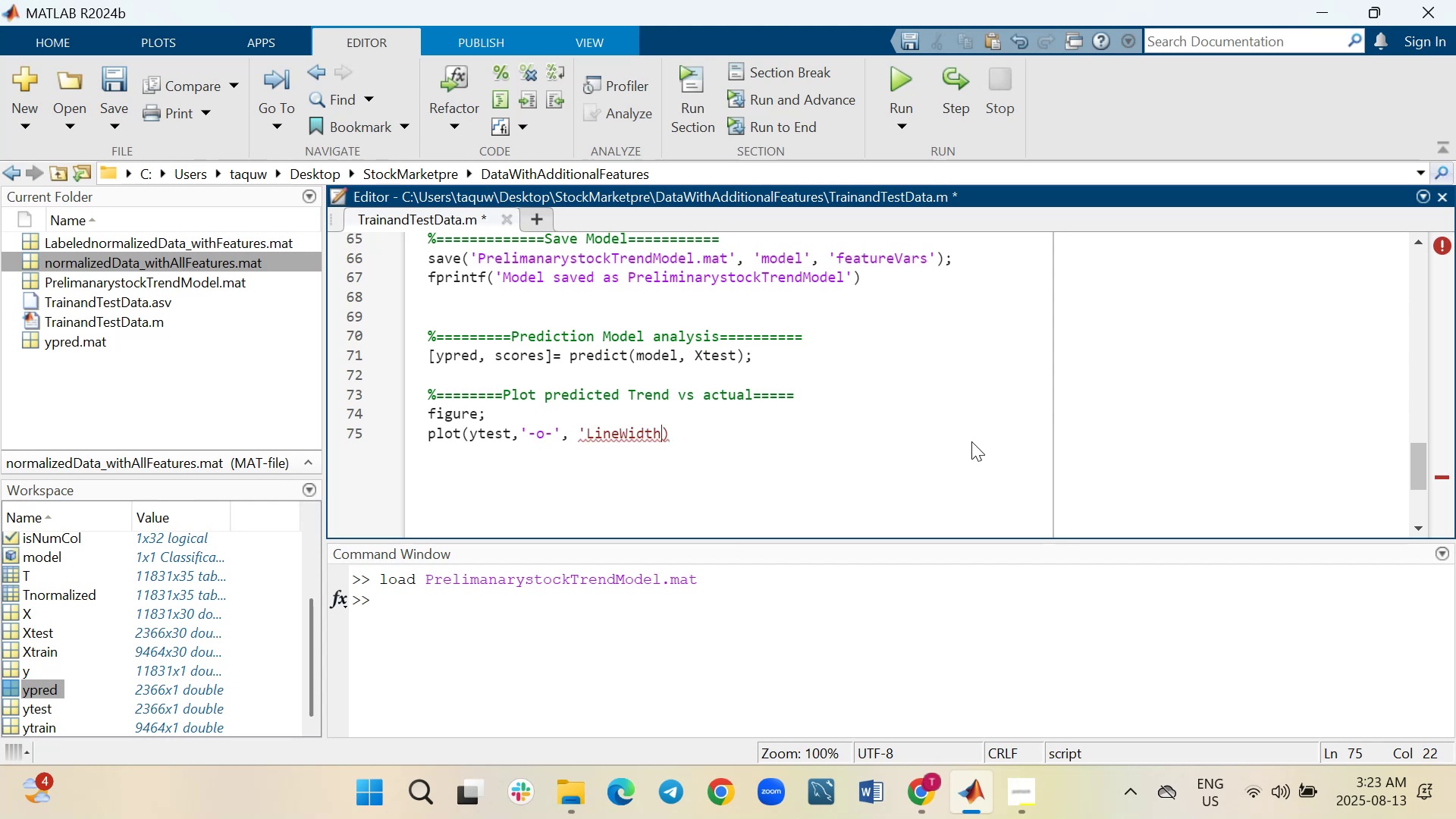 
key(ArrowRight)
 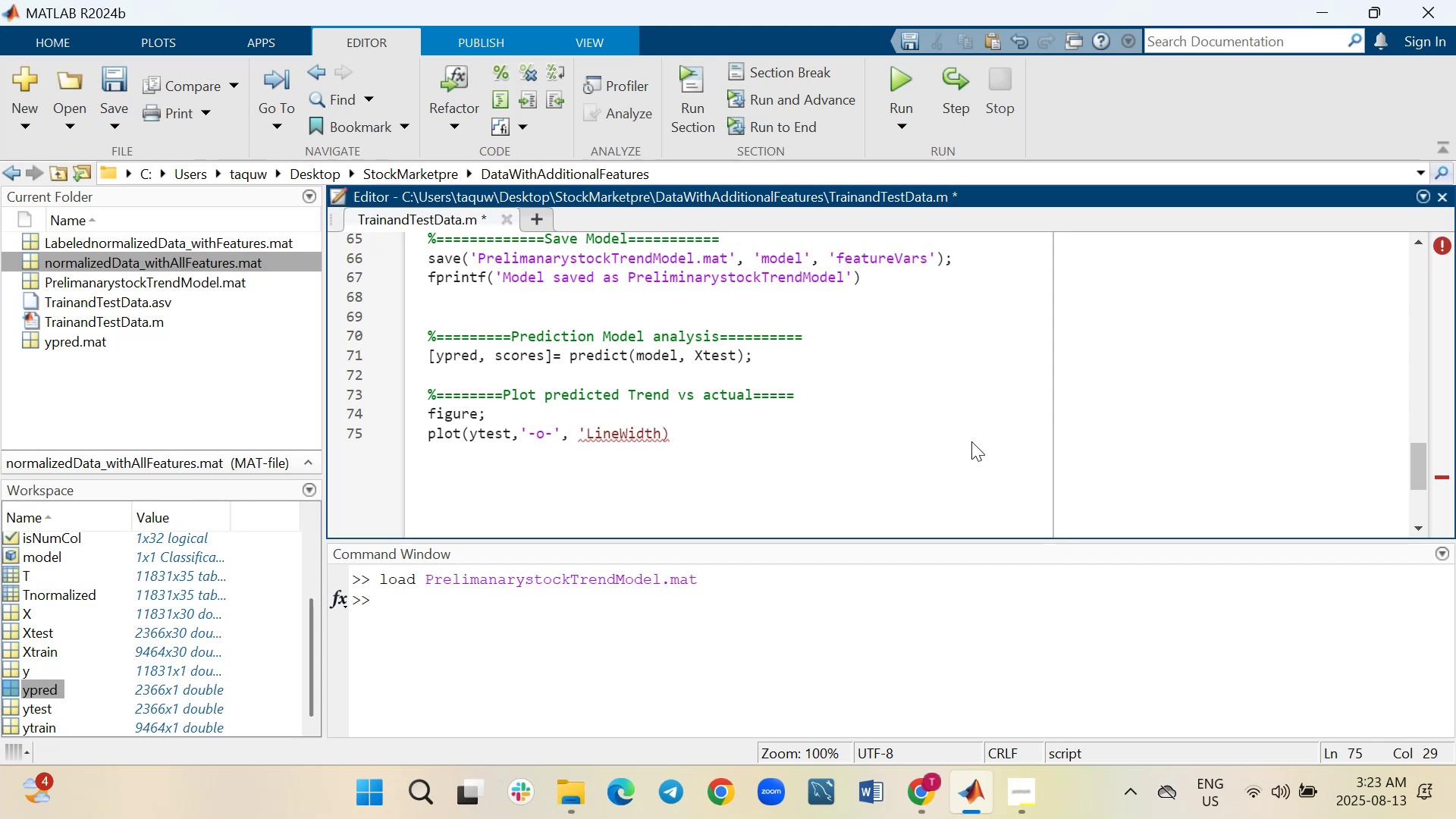 
key(Quote)
 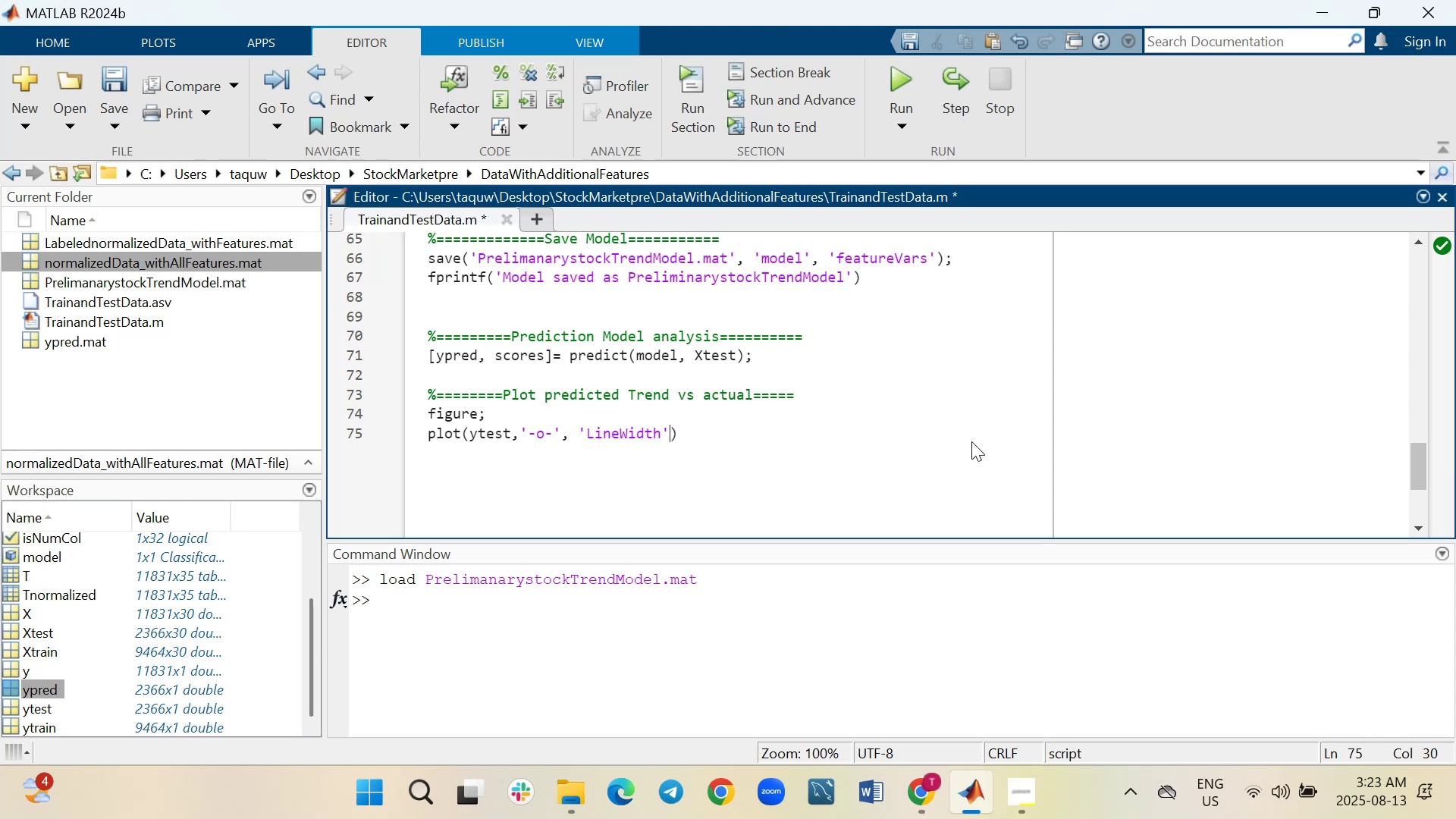 
key(Comma)
 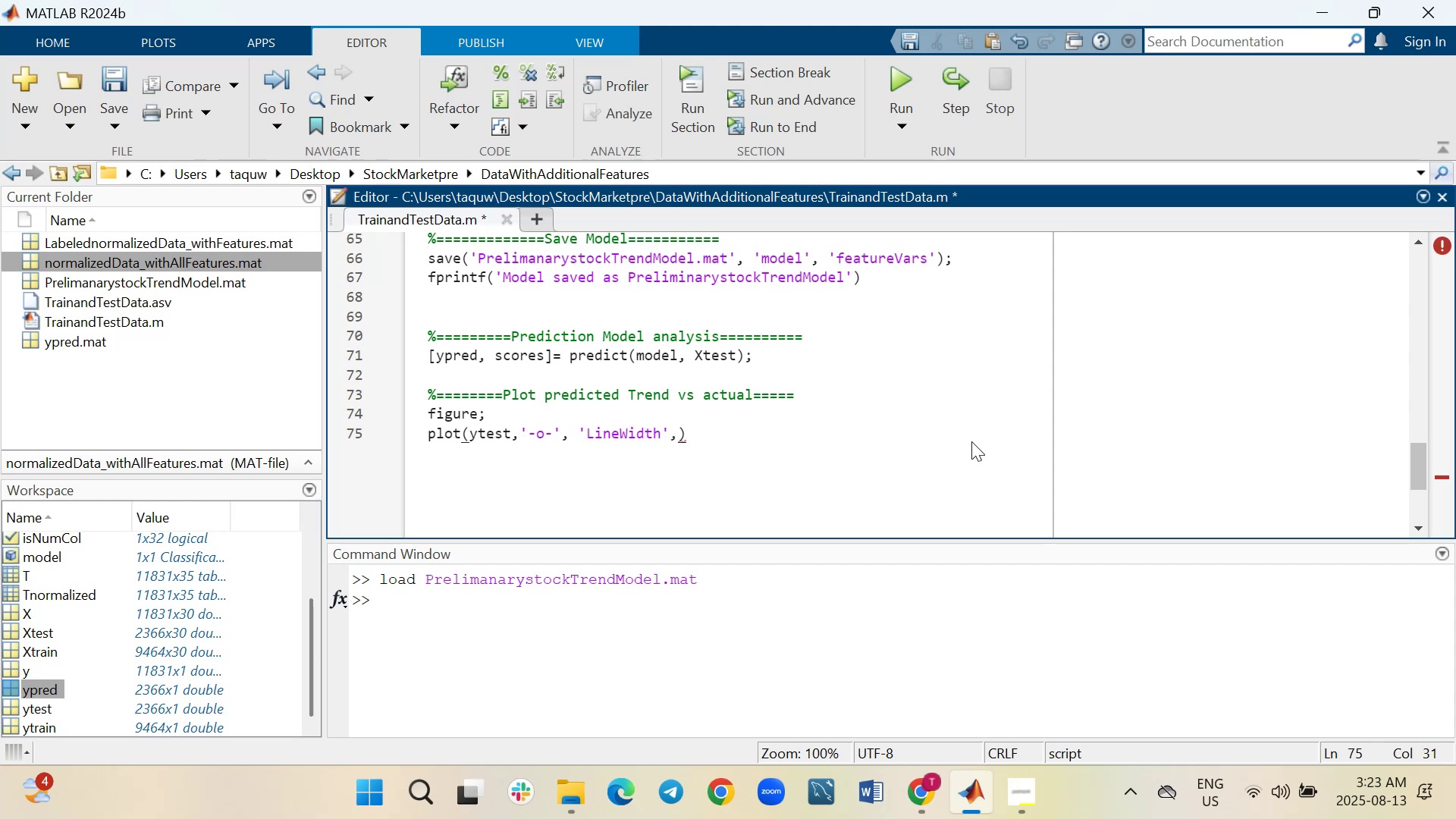 
key(Space)
 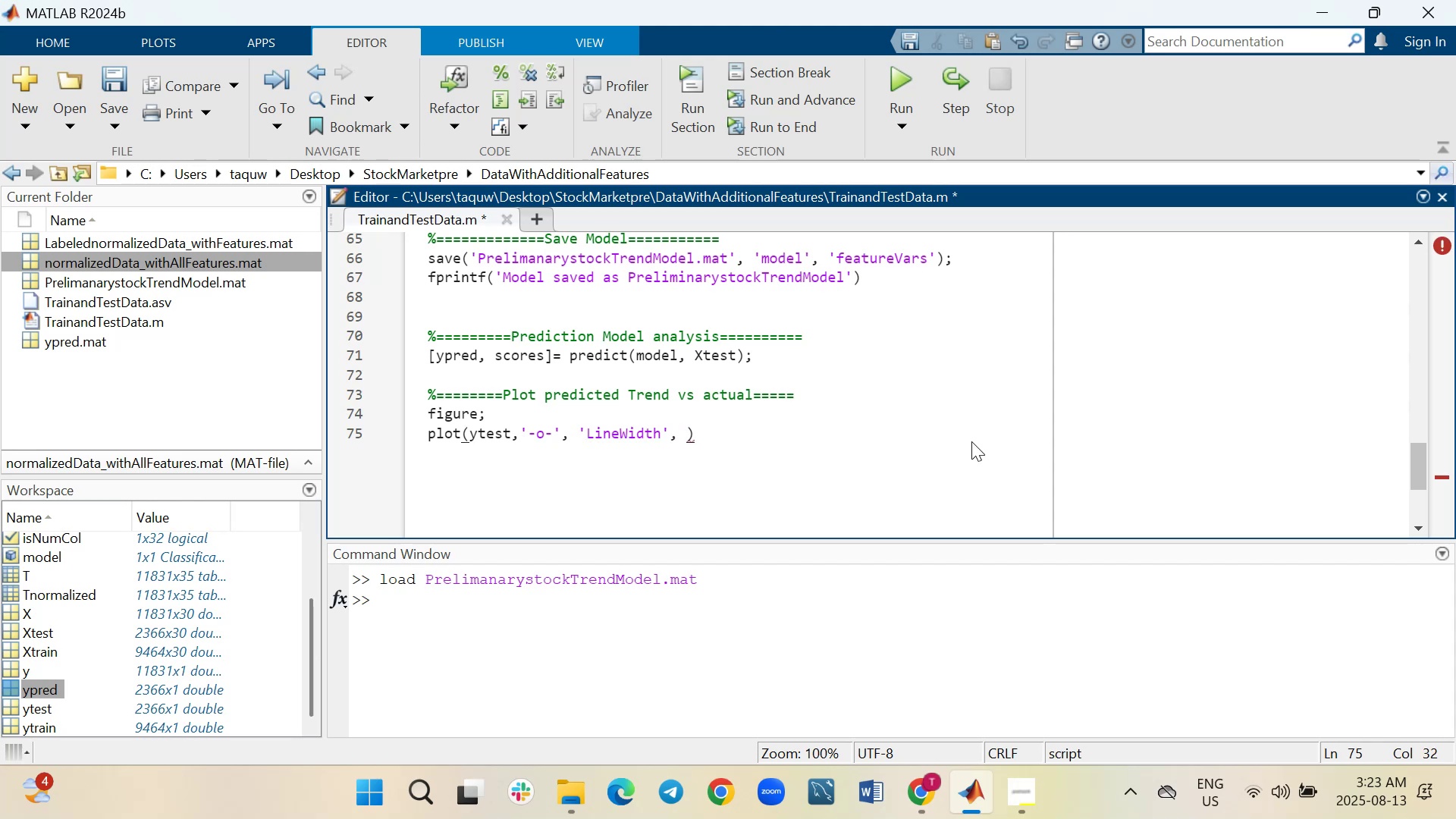 
key(1)
 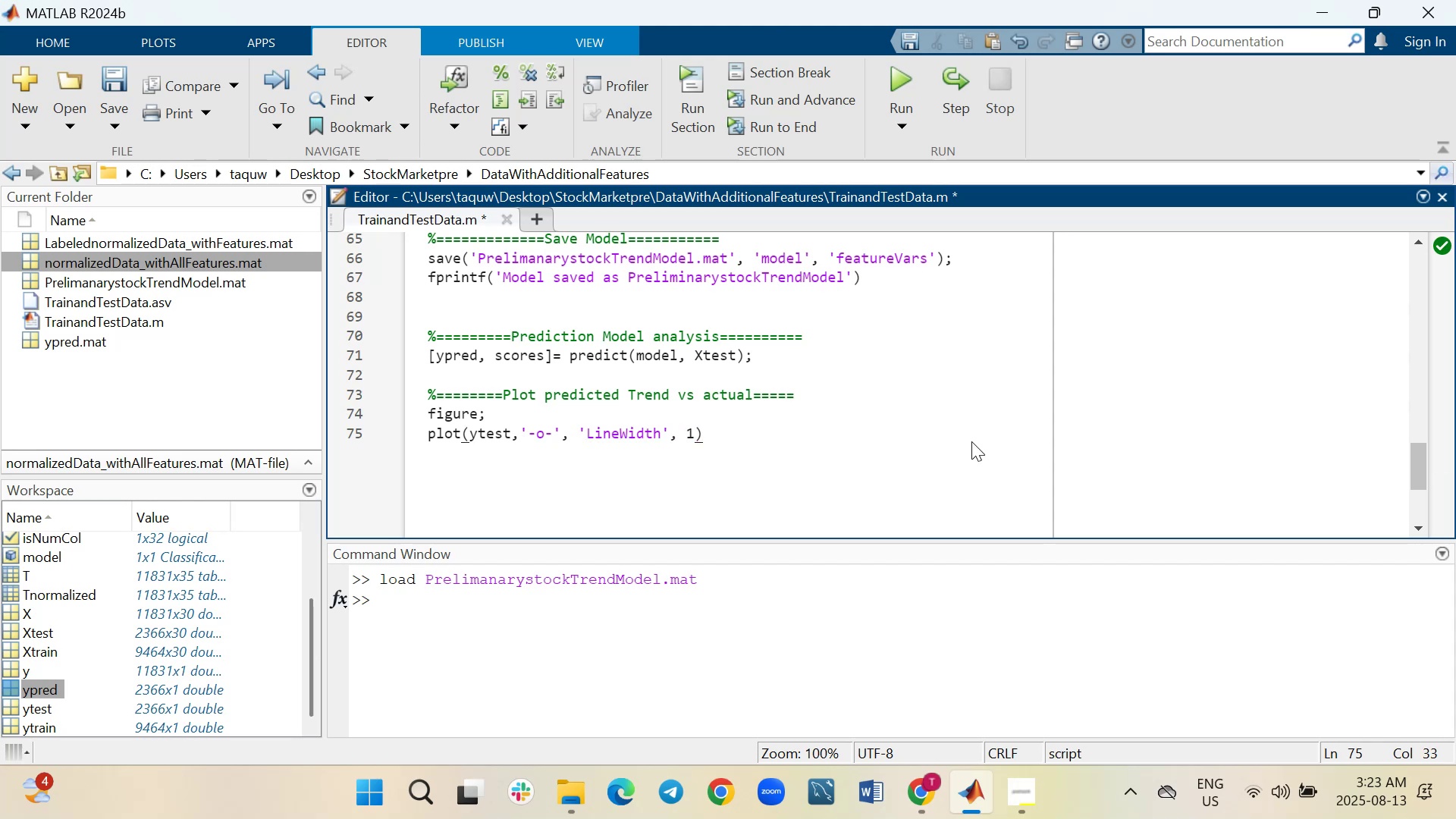 
key(Period)
 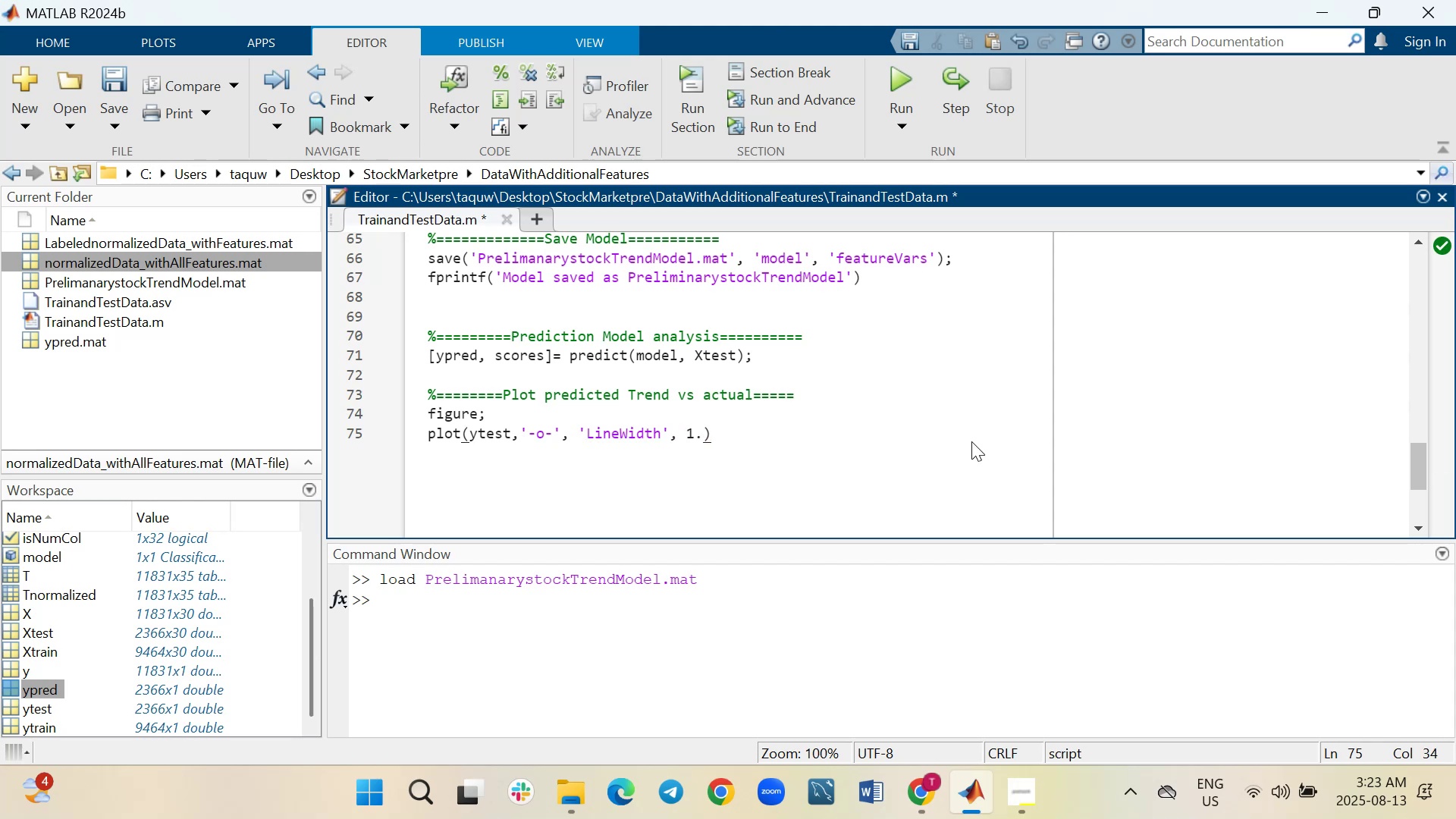 
key(5)
 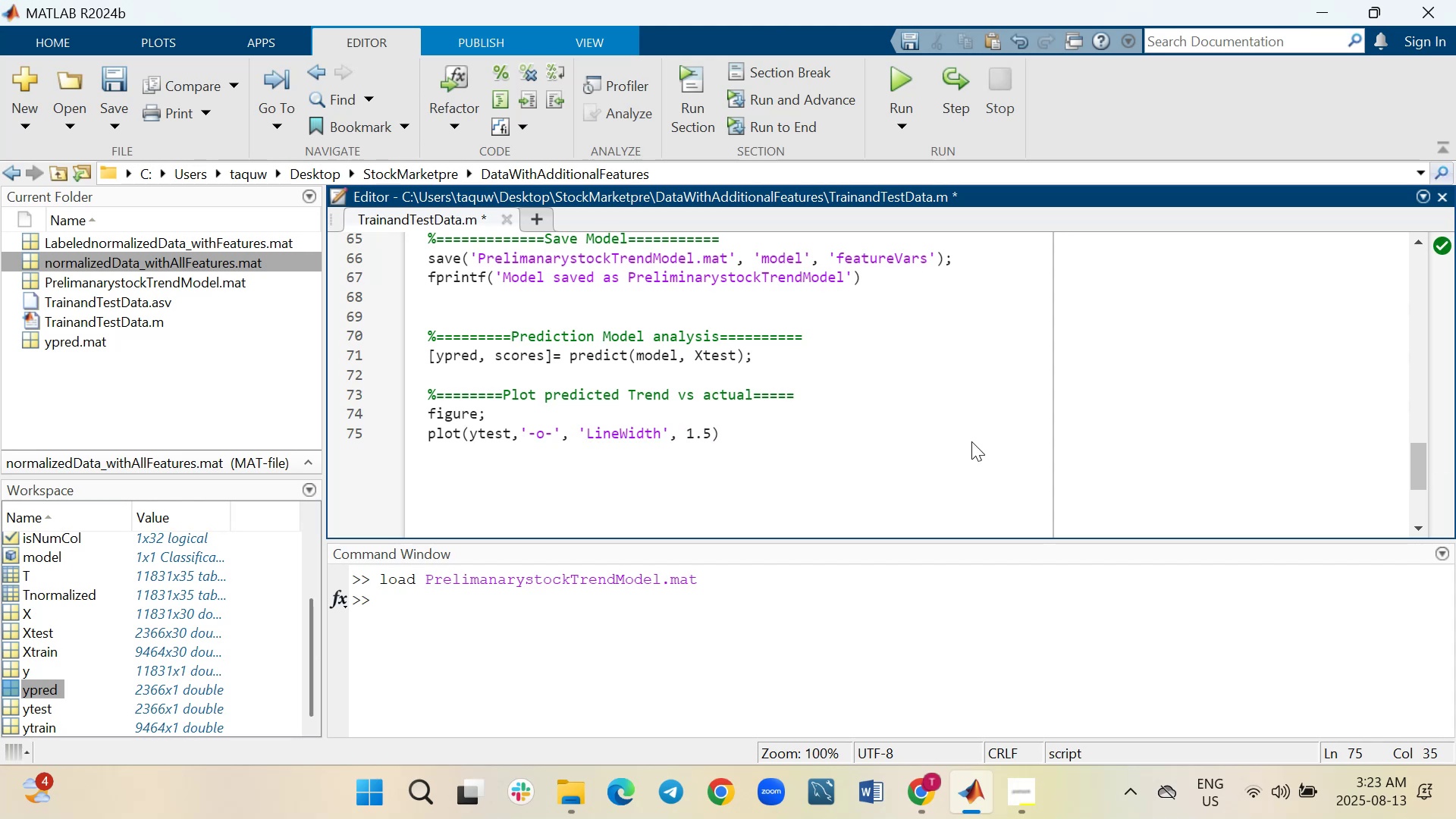 
key(ArrowRight)
 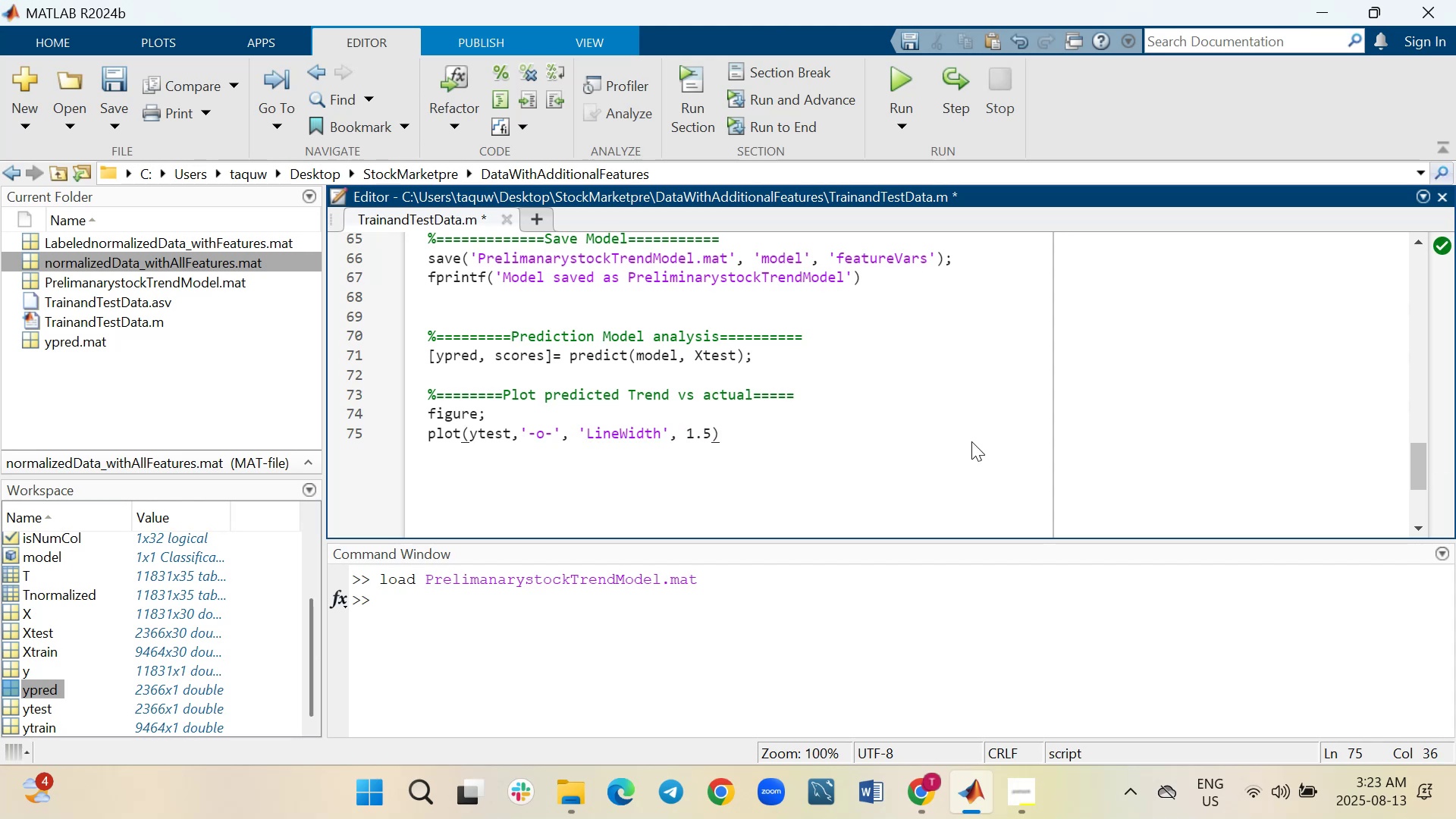 
type(; hold on;)
 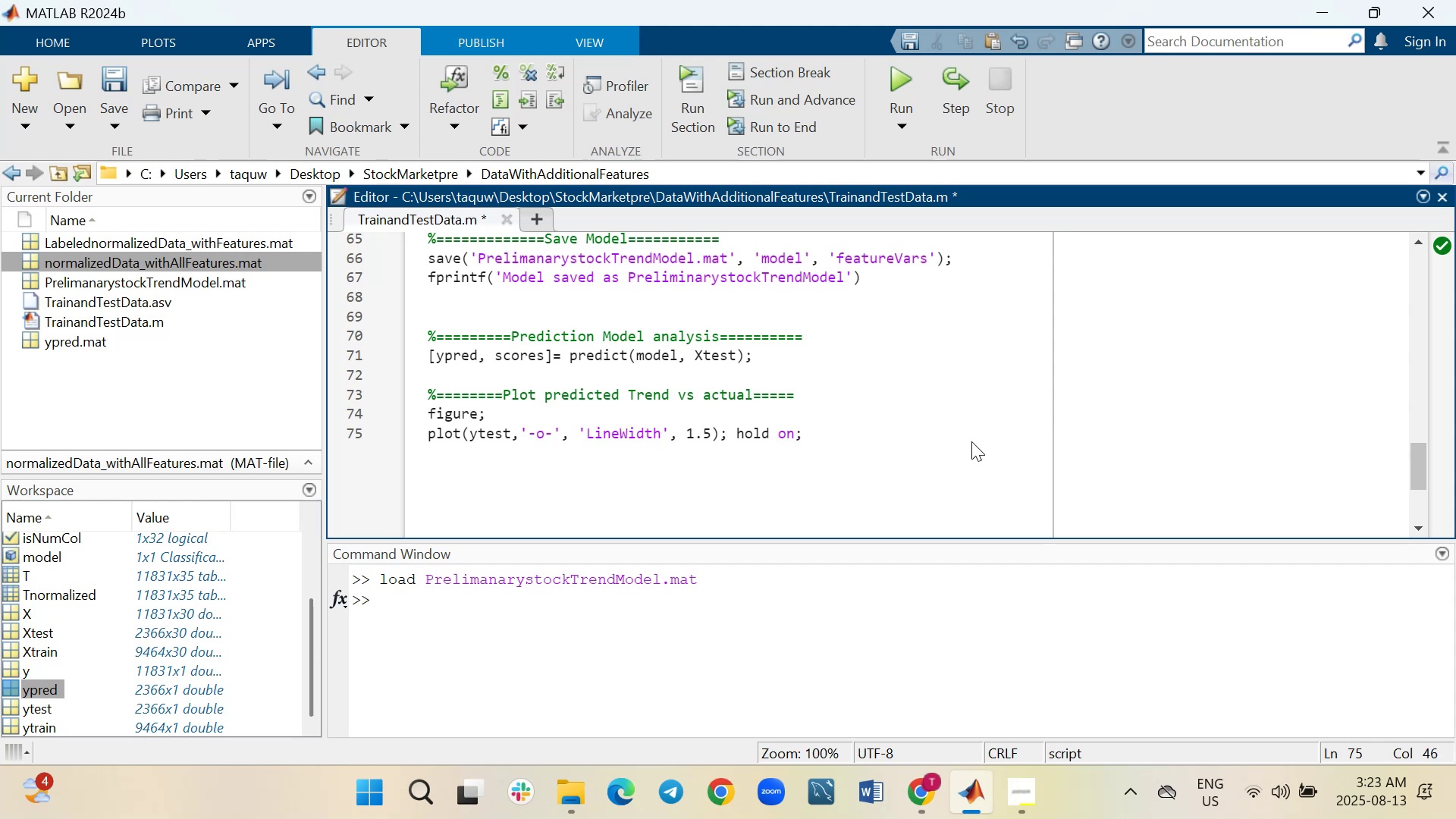 
key(Shift+Enter)
 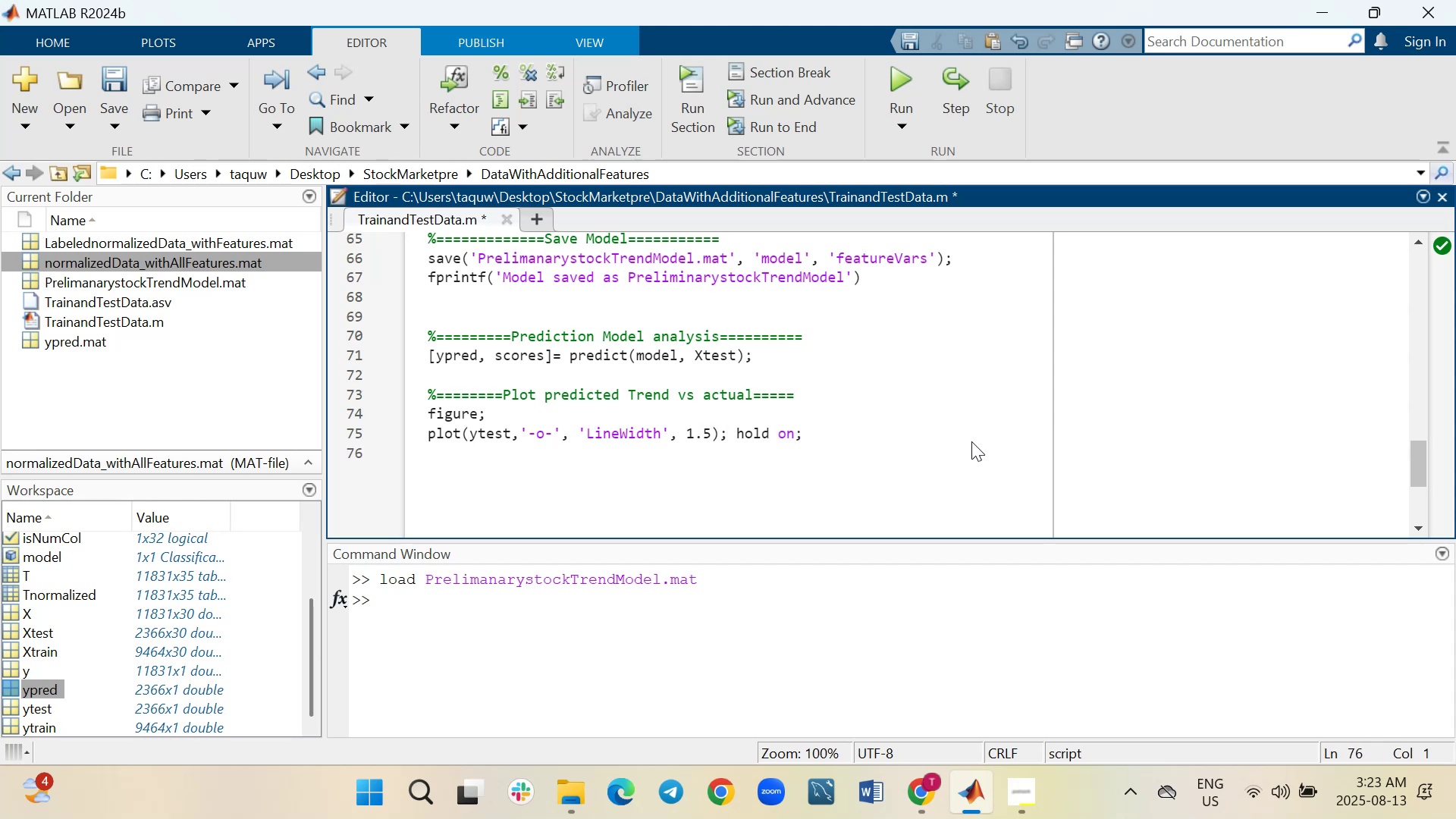 
type(plot()
 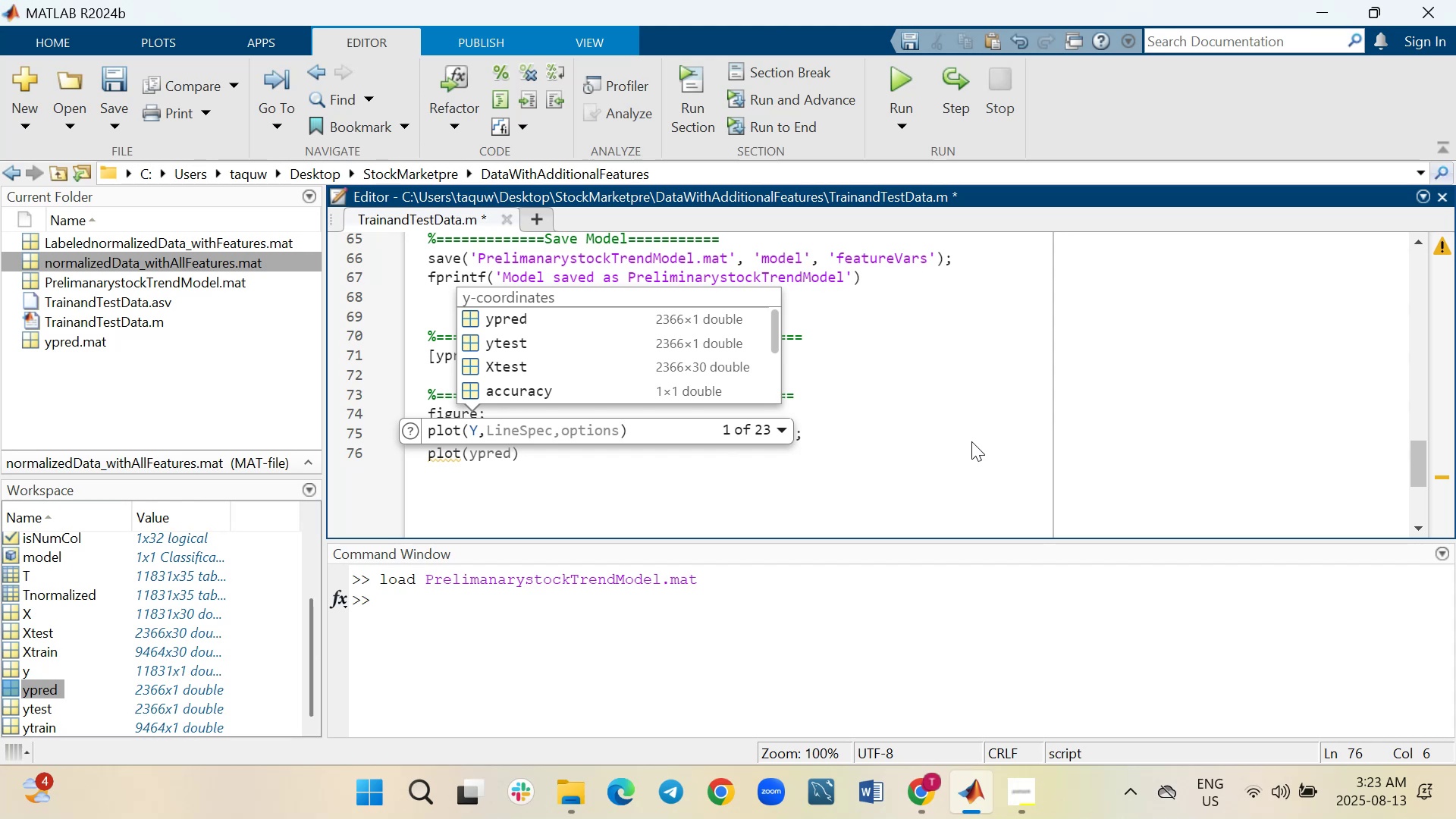 
type(ypred,'-x)
 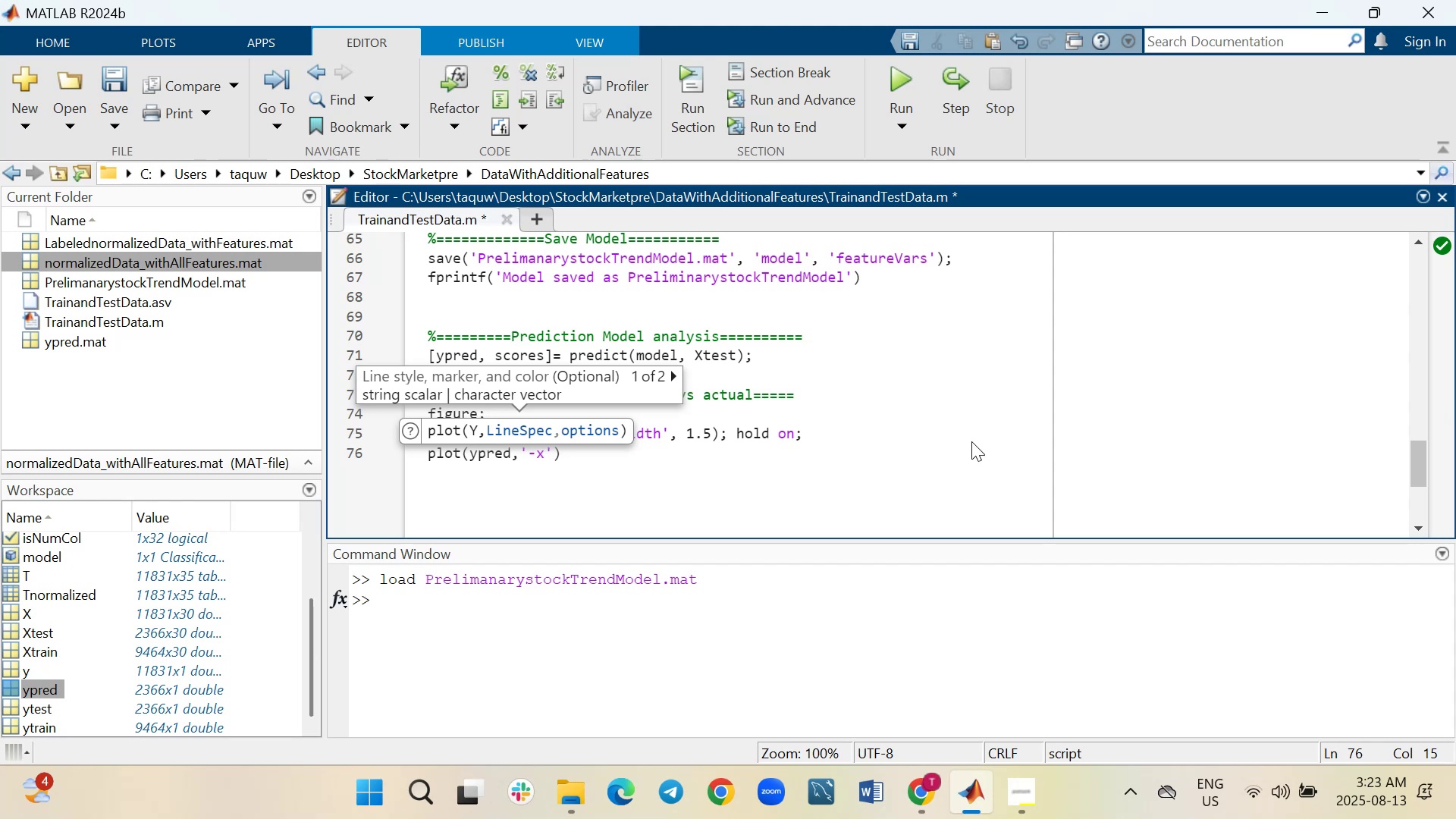 
key(ArrowRight)
 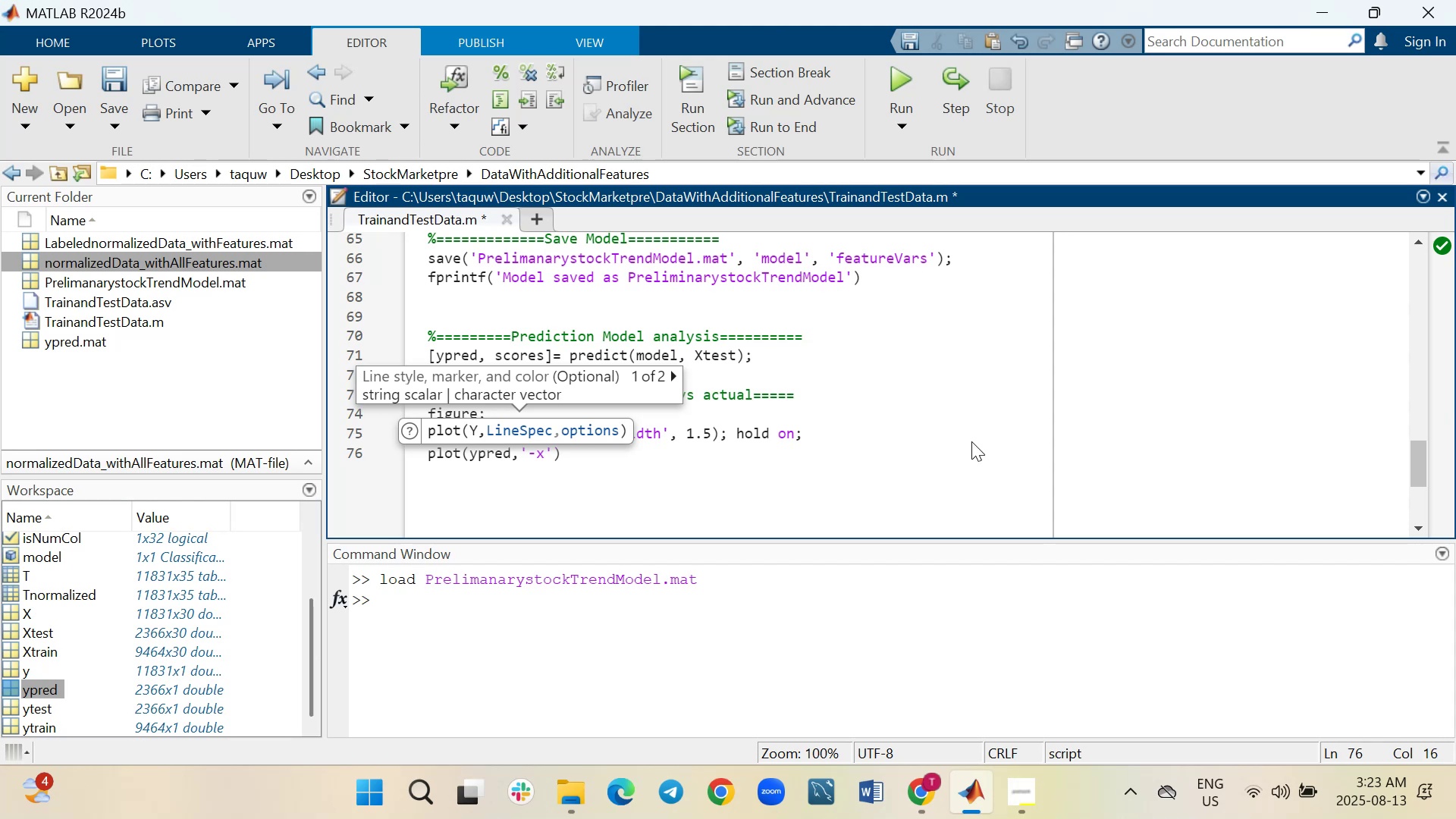 
type(, 'LineWidtg)
 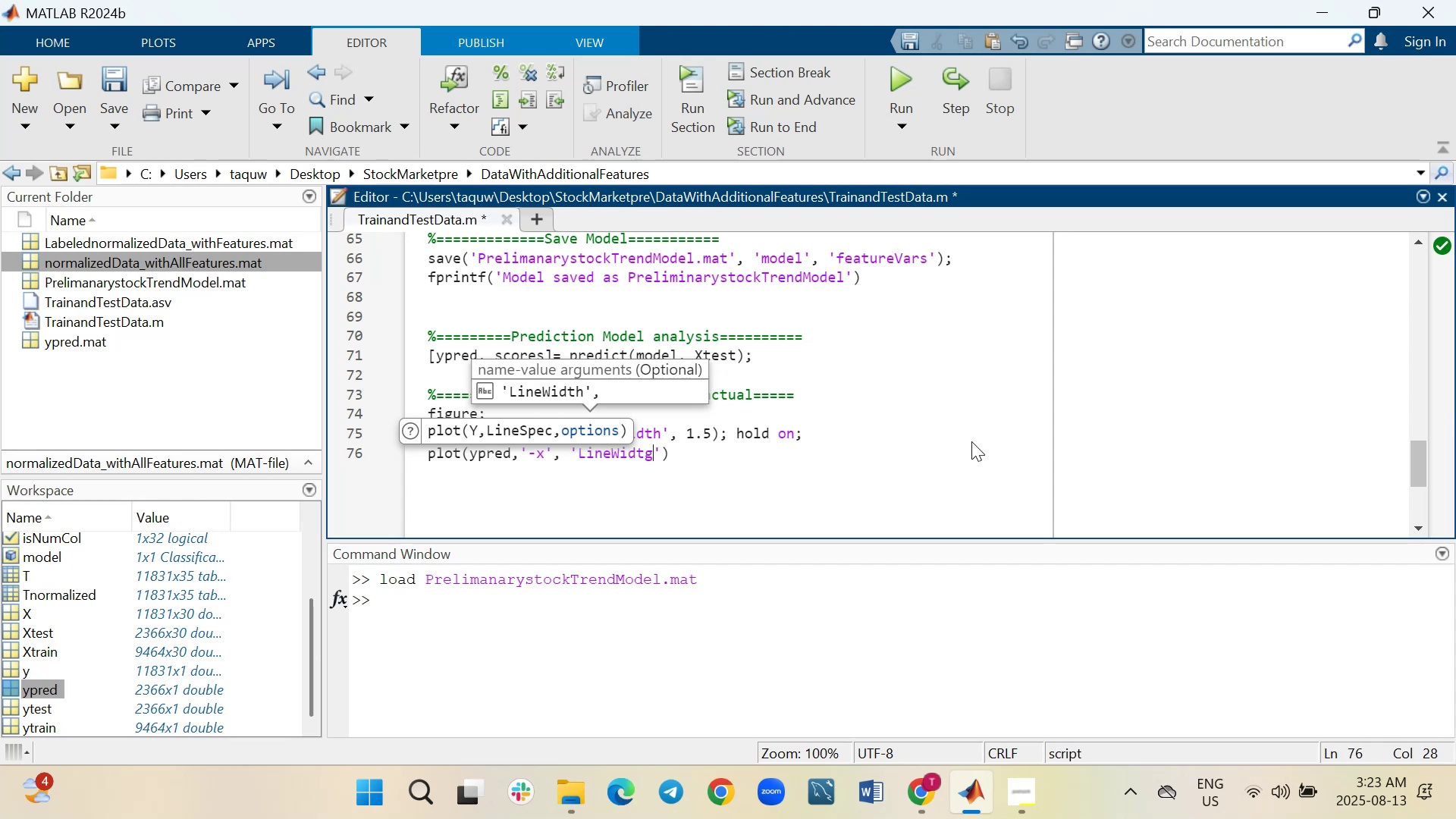 
wait(5.08)
 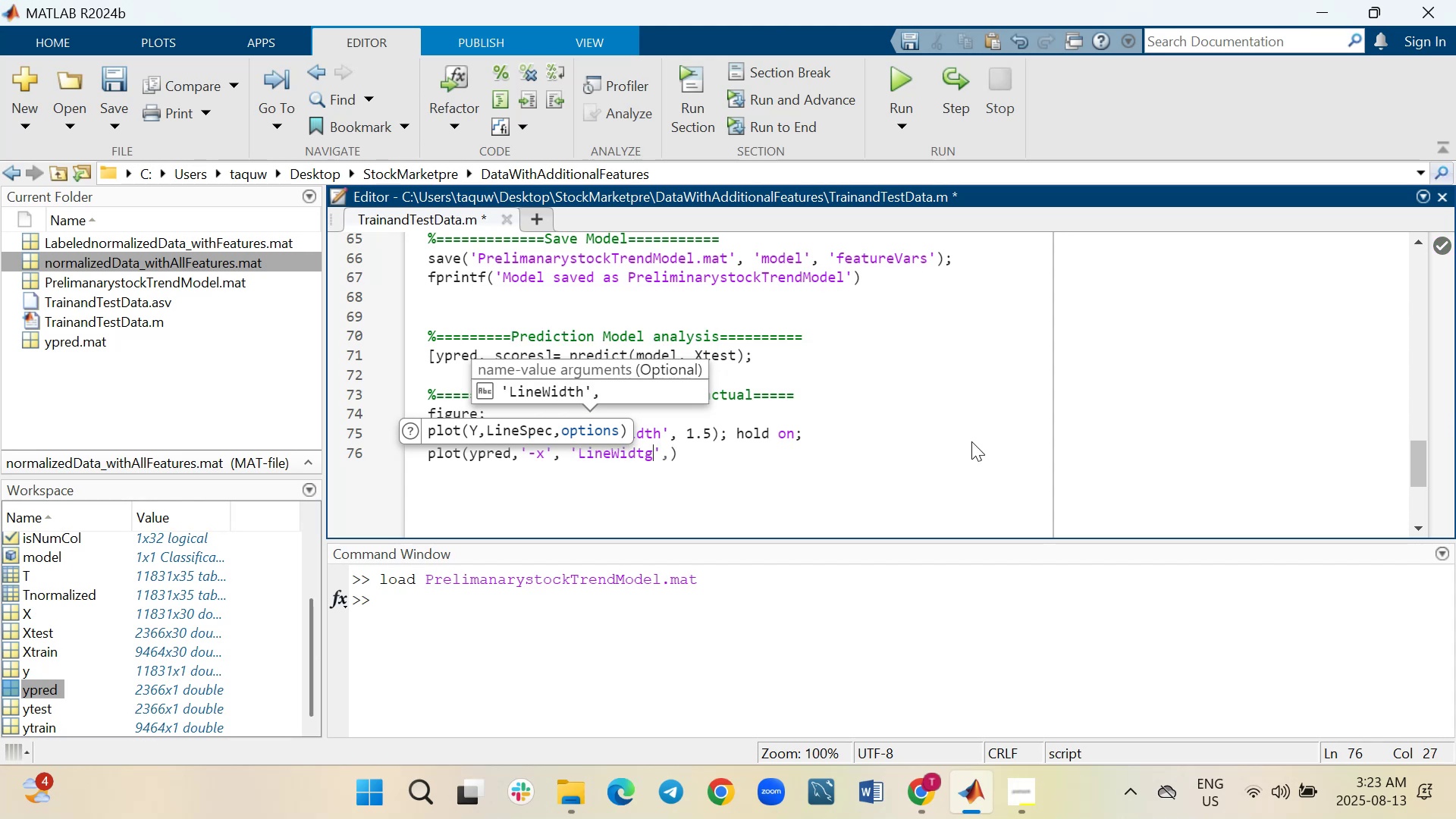 
key(Backspace)
 